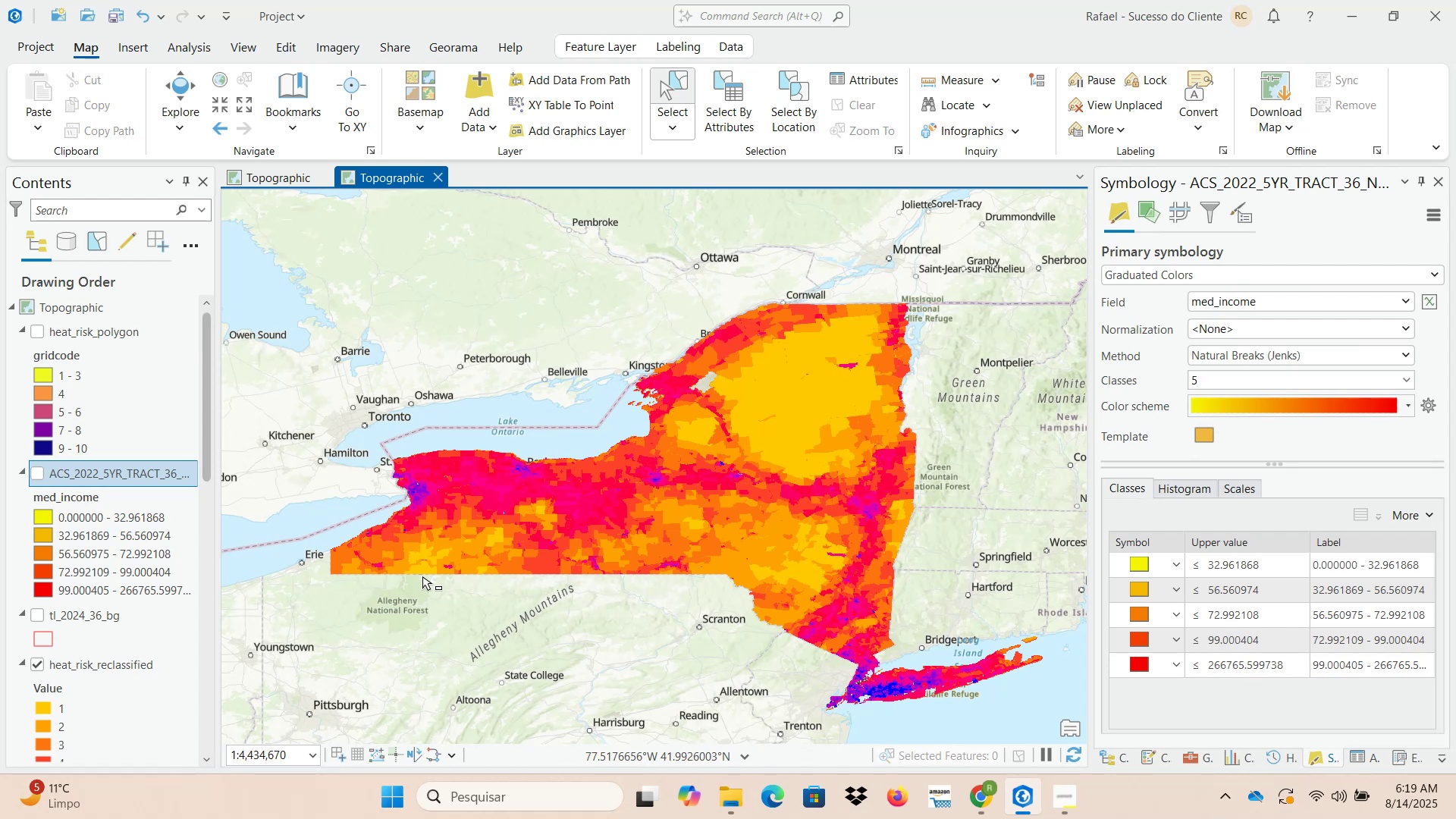 
left_click([39, 475])
 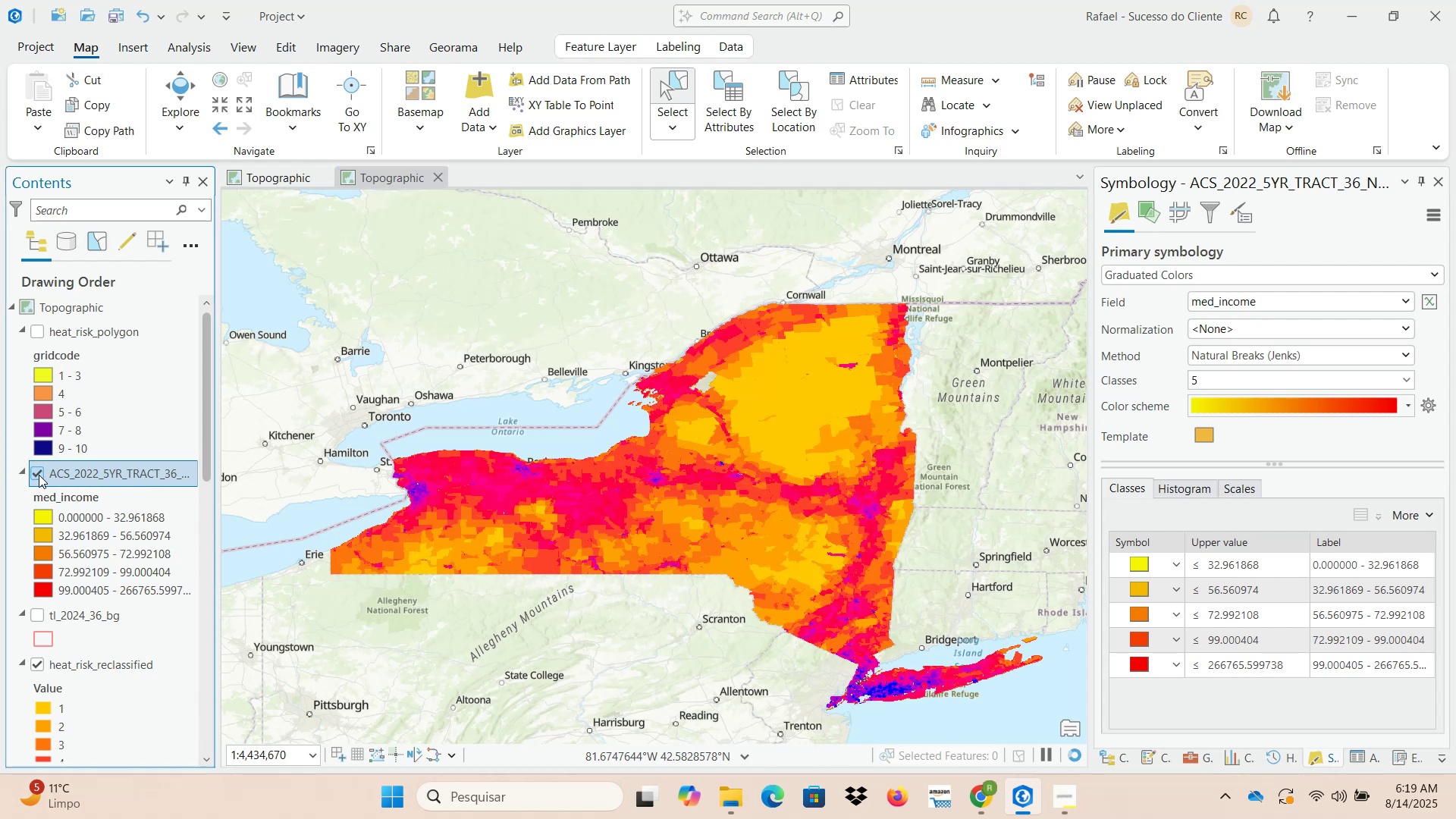 
left_click([39, 475])
 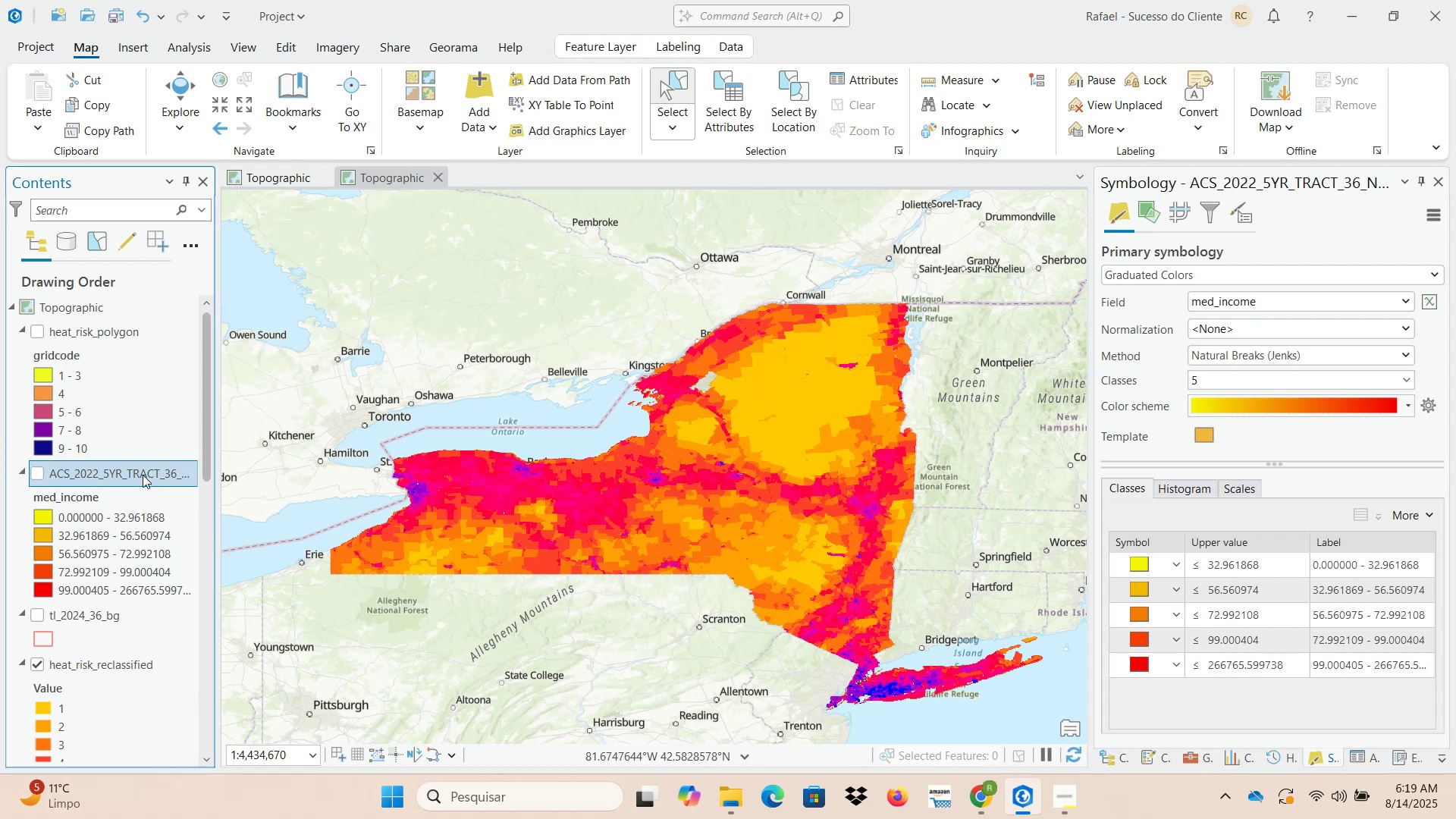 
right_click([143, 475])
 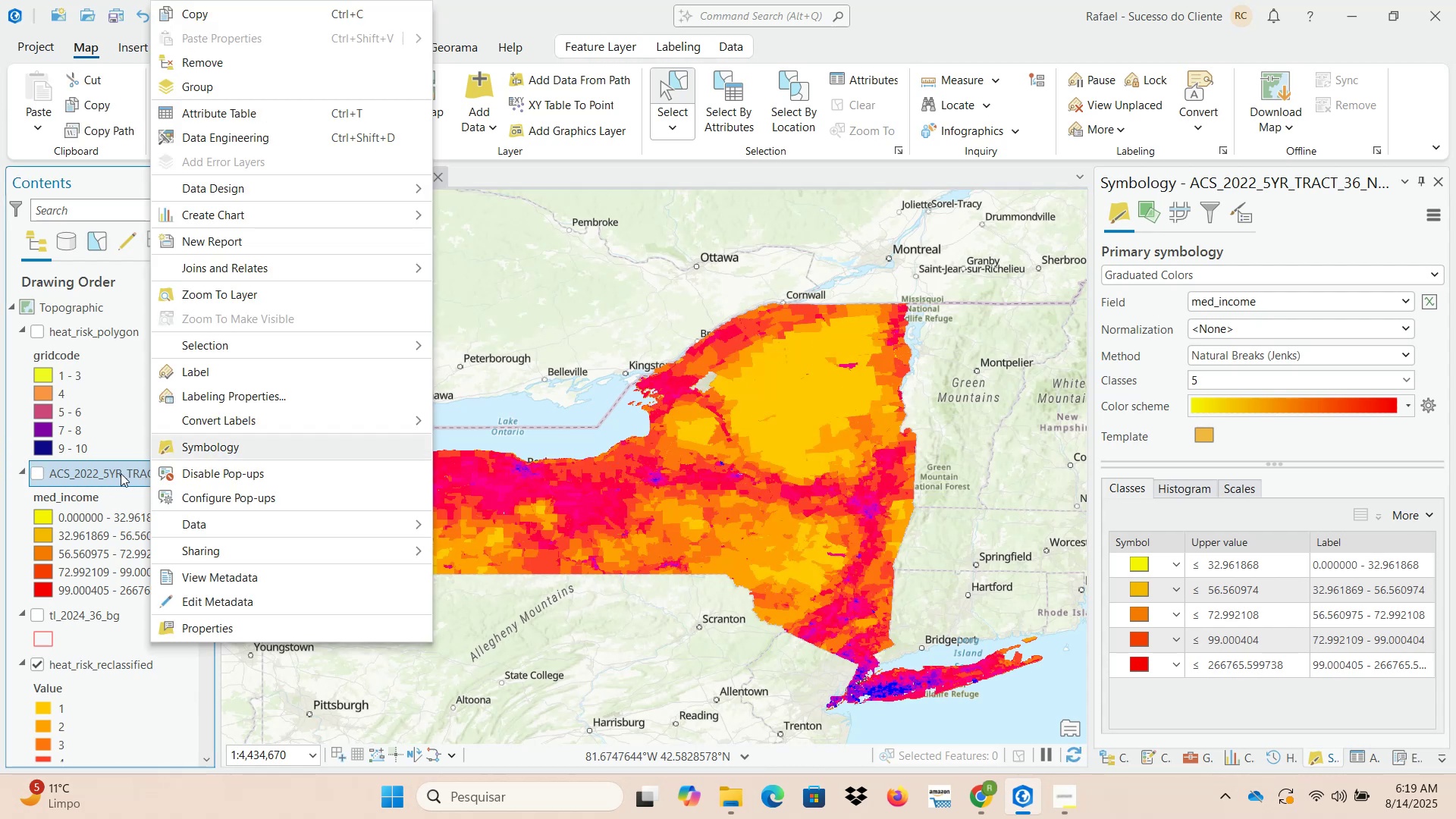 
left_click([104, 473])
 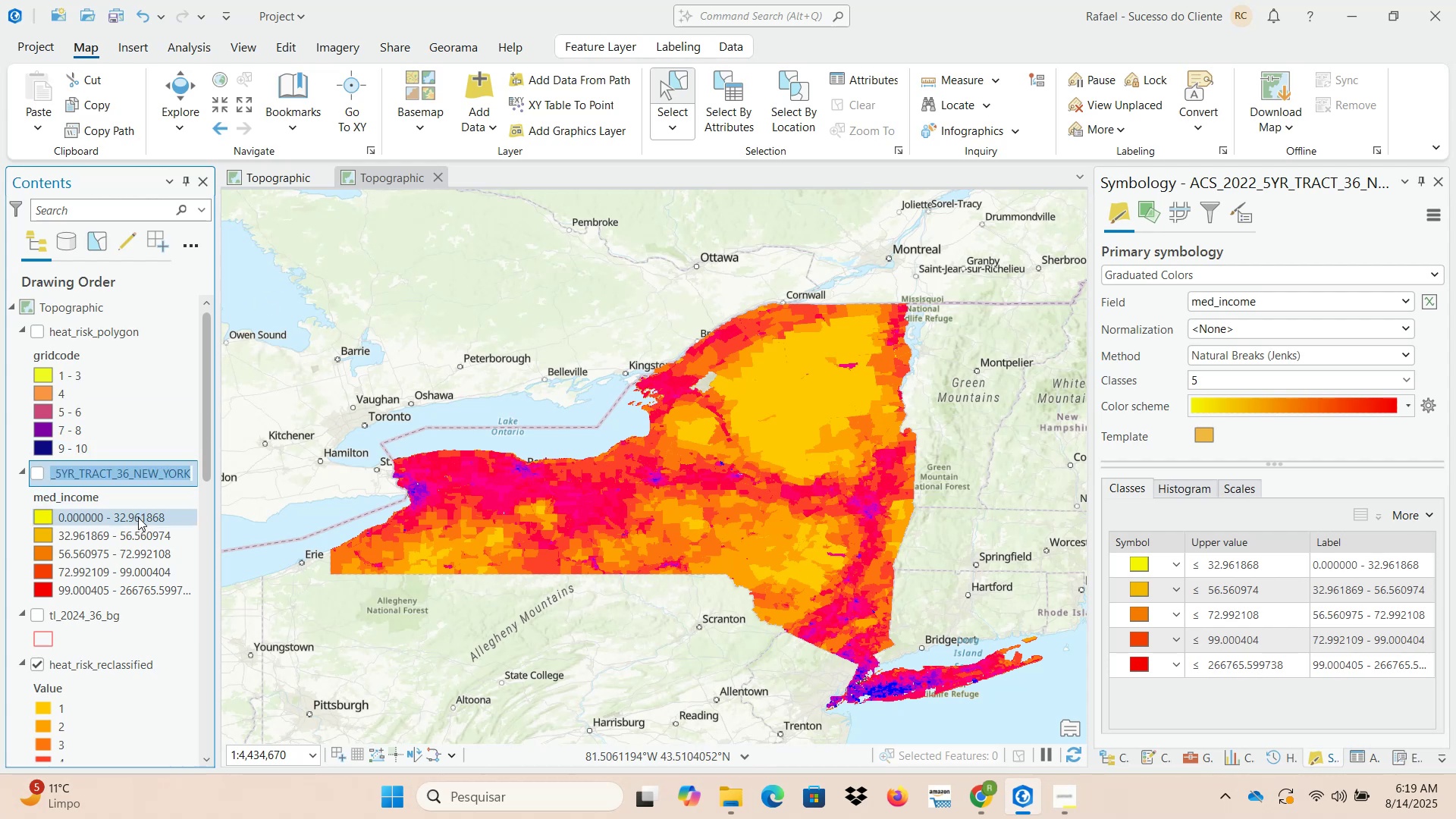 
left_click([133, 617])
 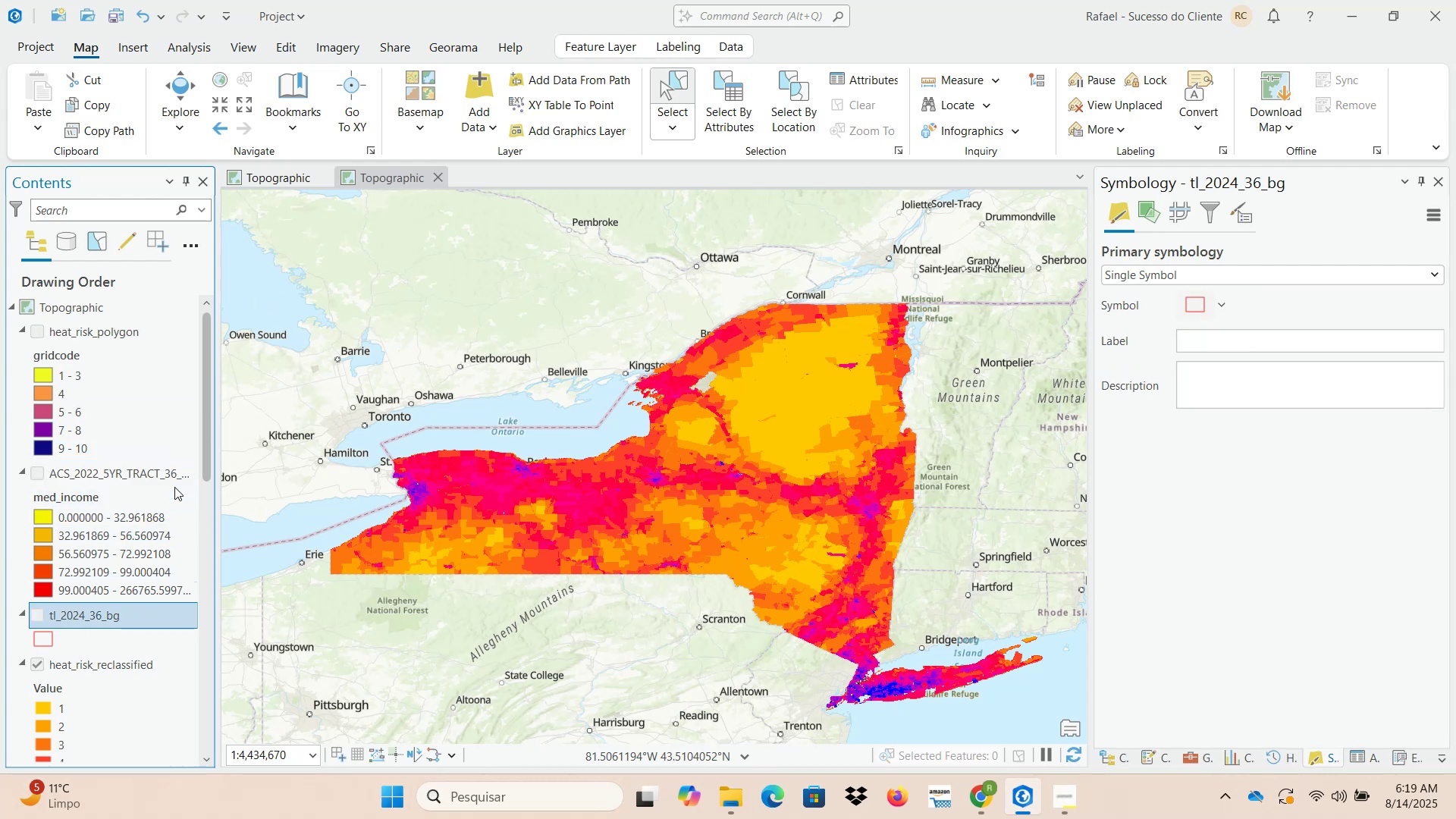 
left_click([175, 477])
 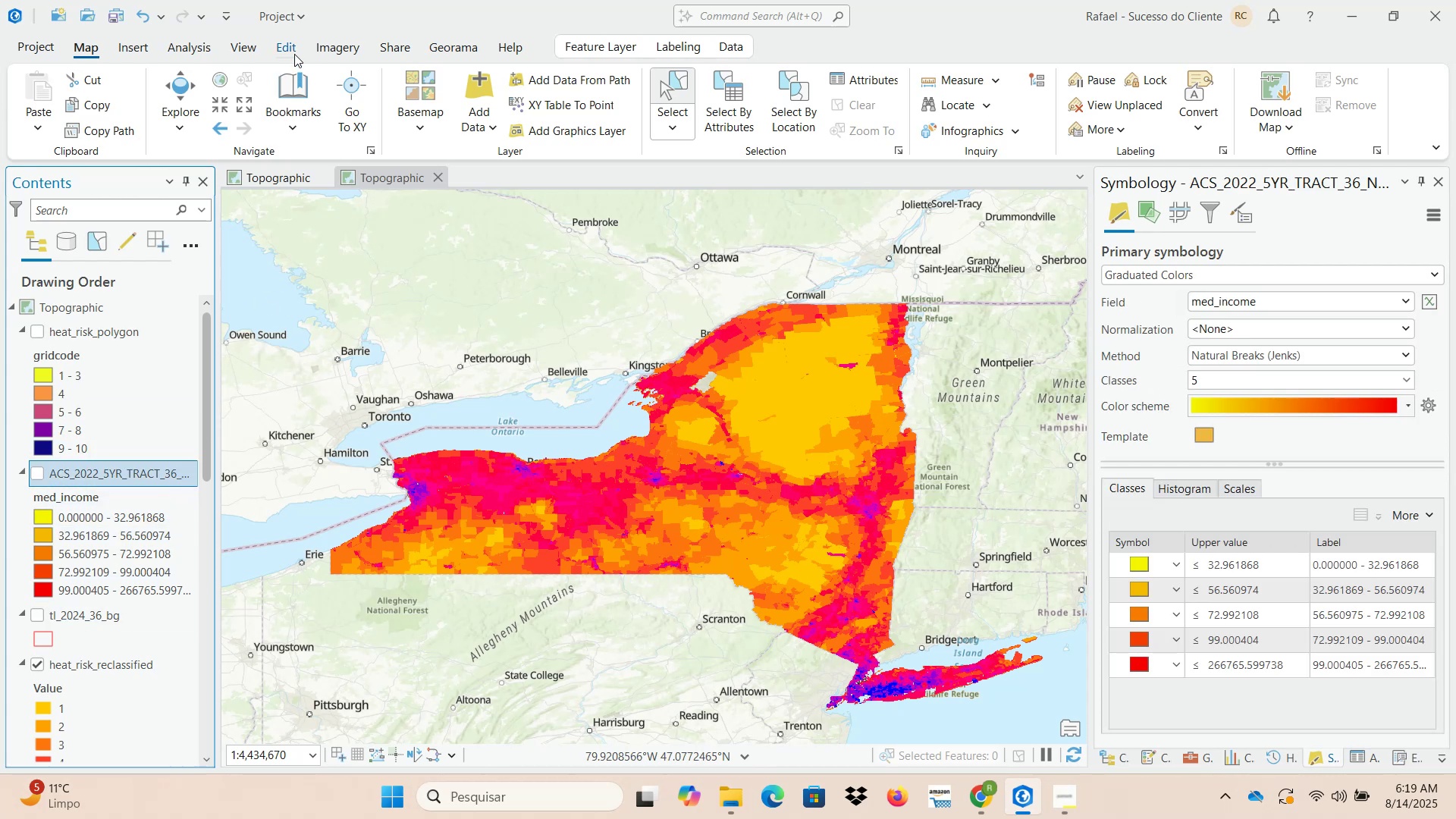 
left_click([196, 49])
 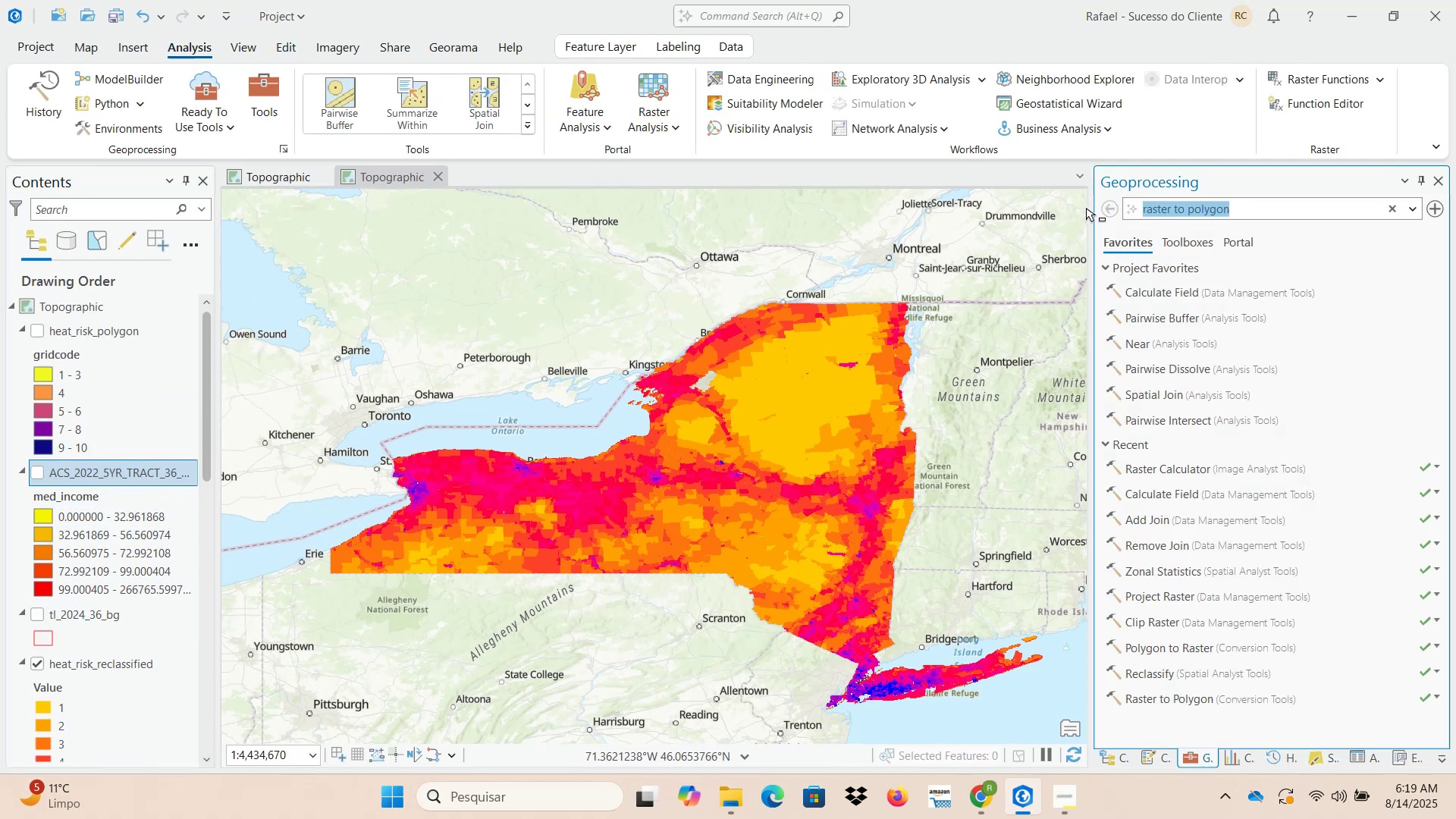 
wait(9.18)
 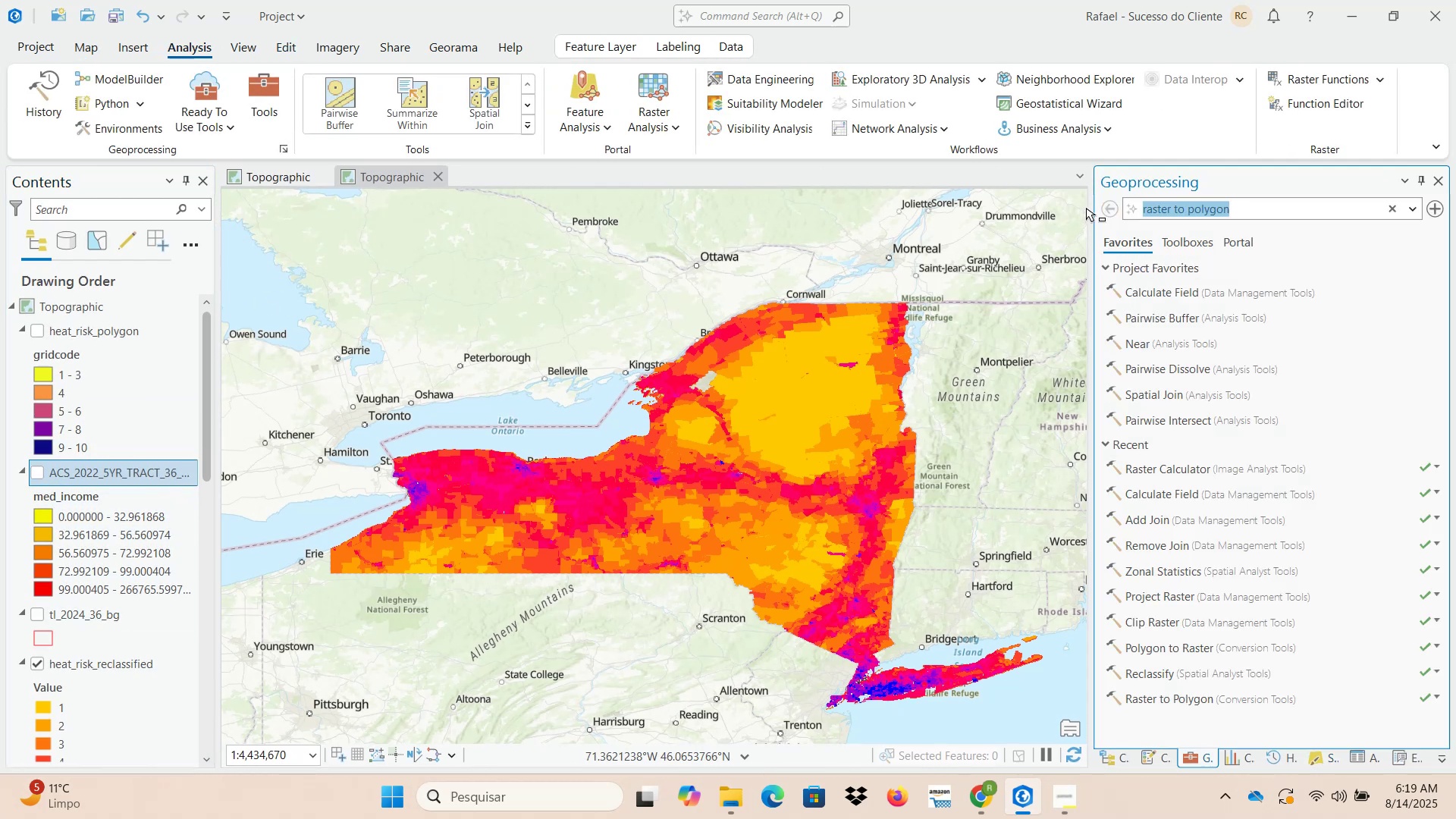 
type(spatial)
 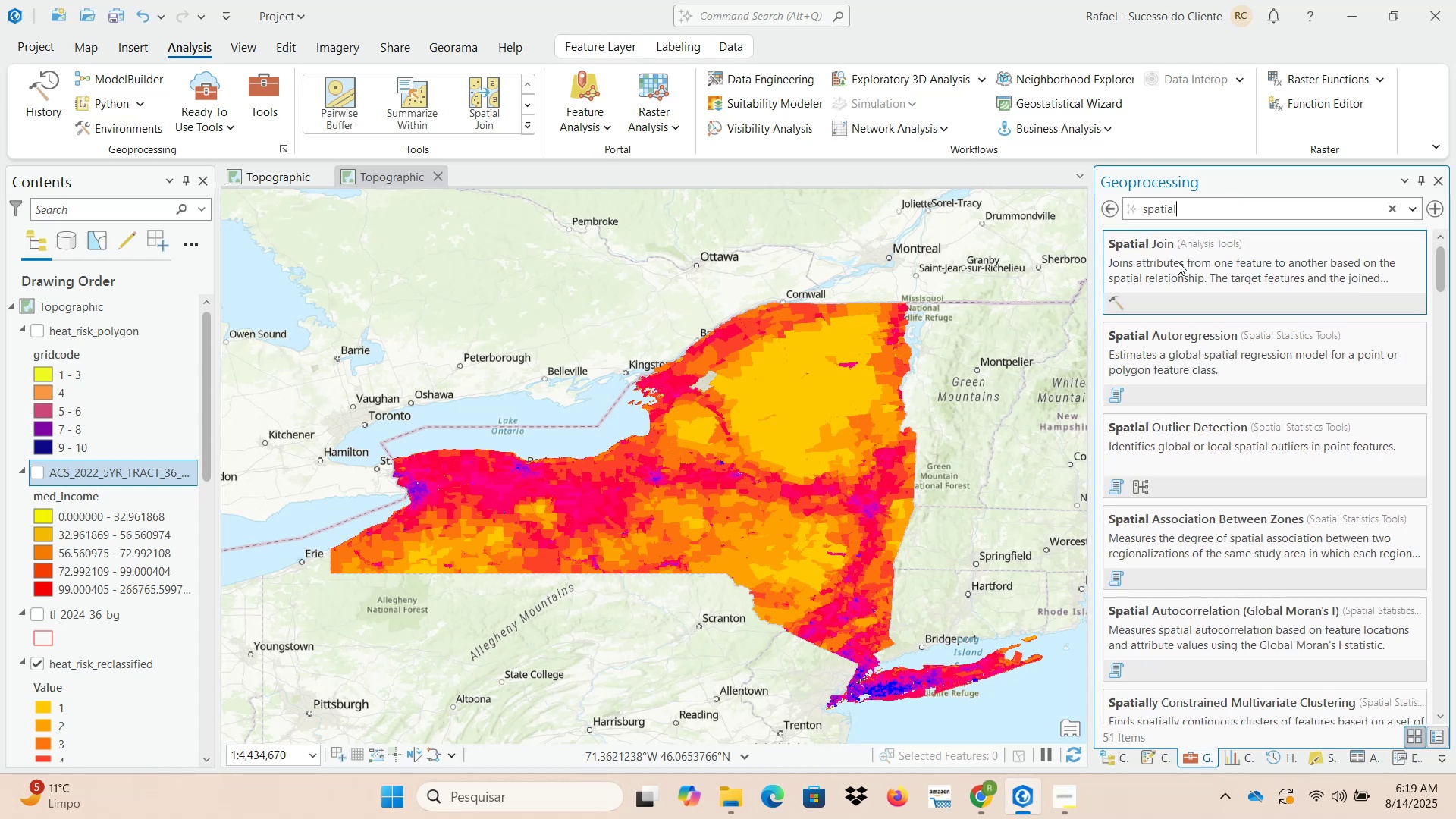 
left_click([1188, 281])
 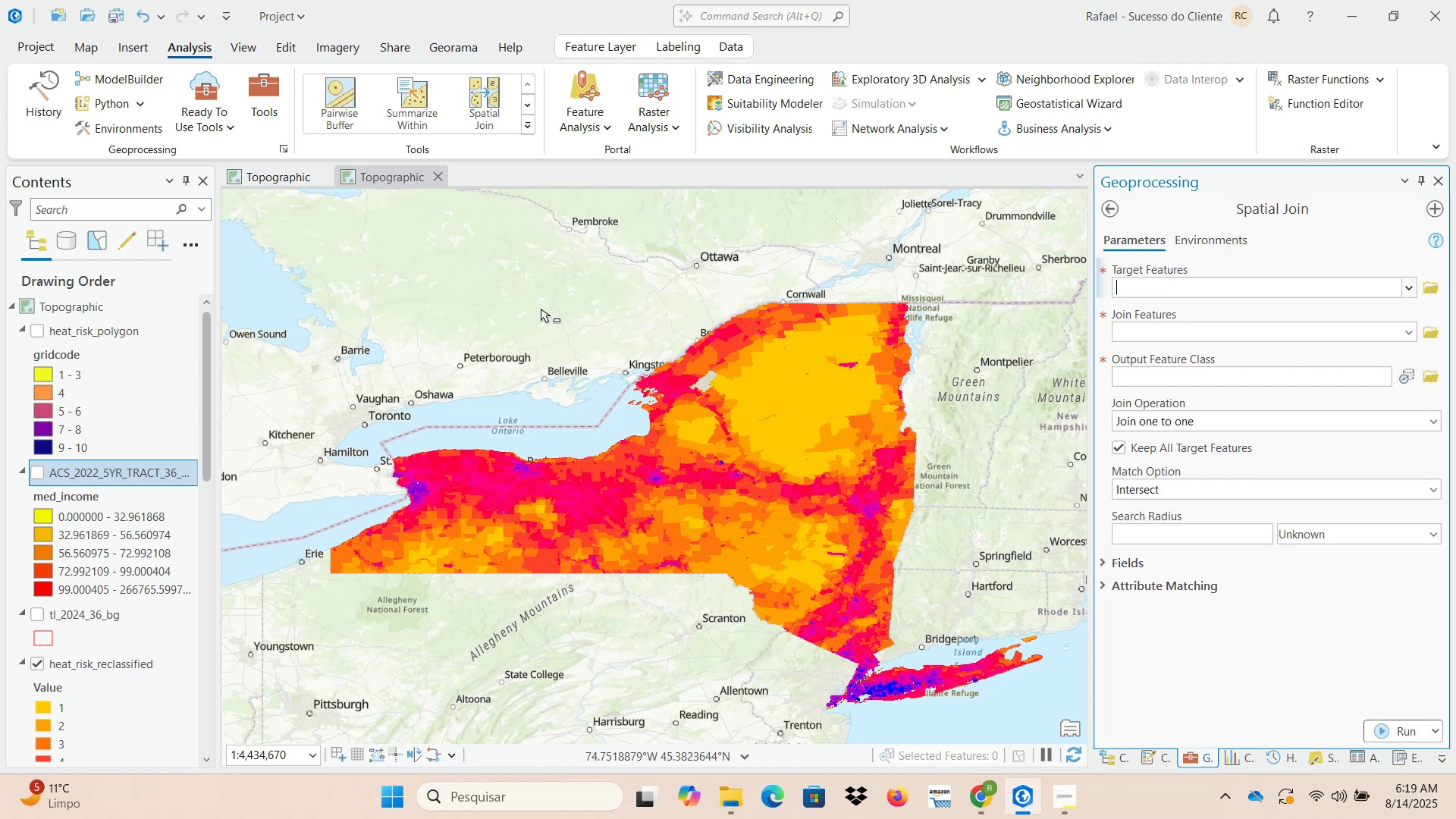 
left_click([36, 333])
 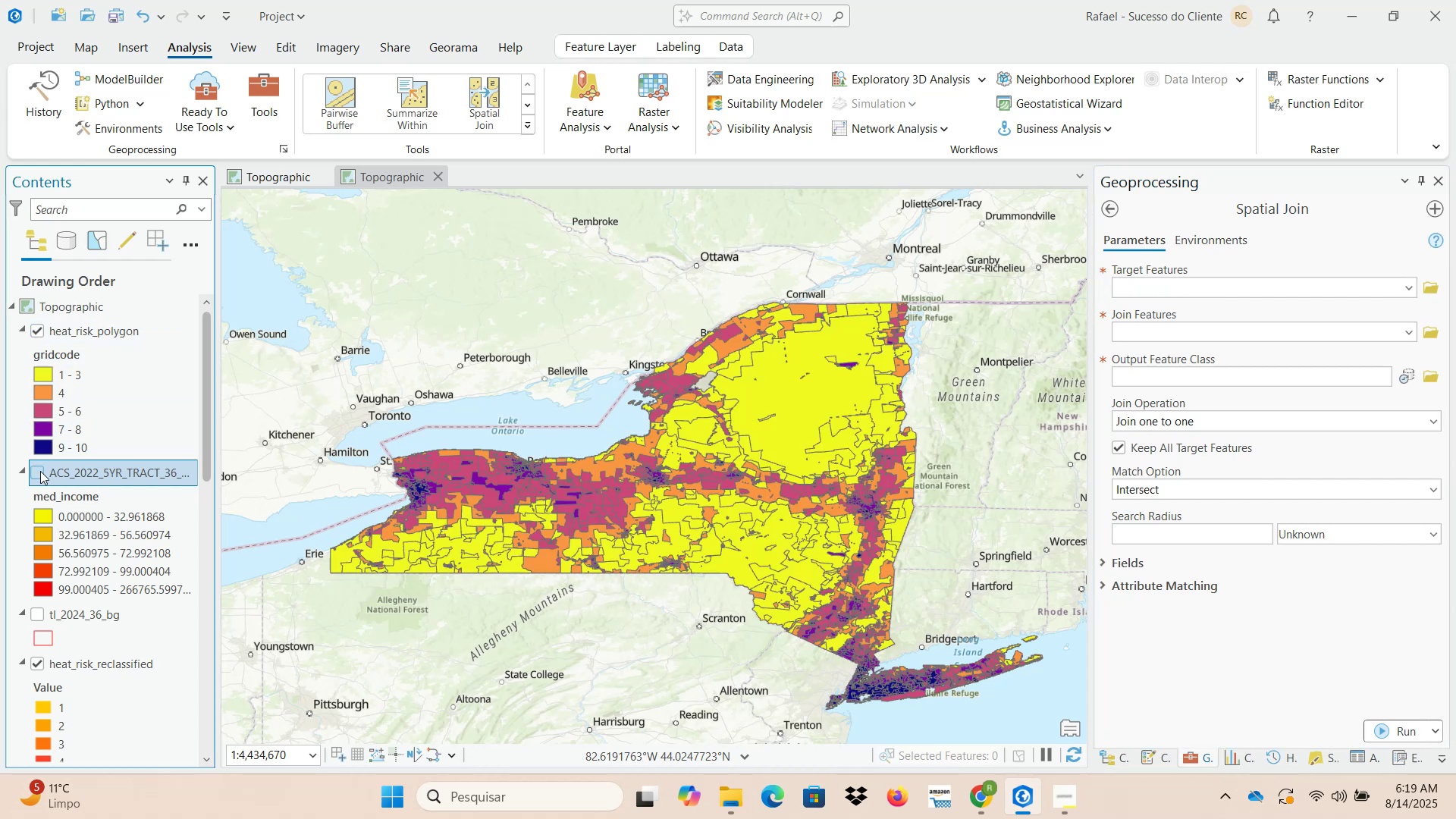 
left_click([40, 474])
 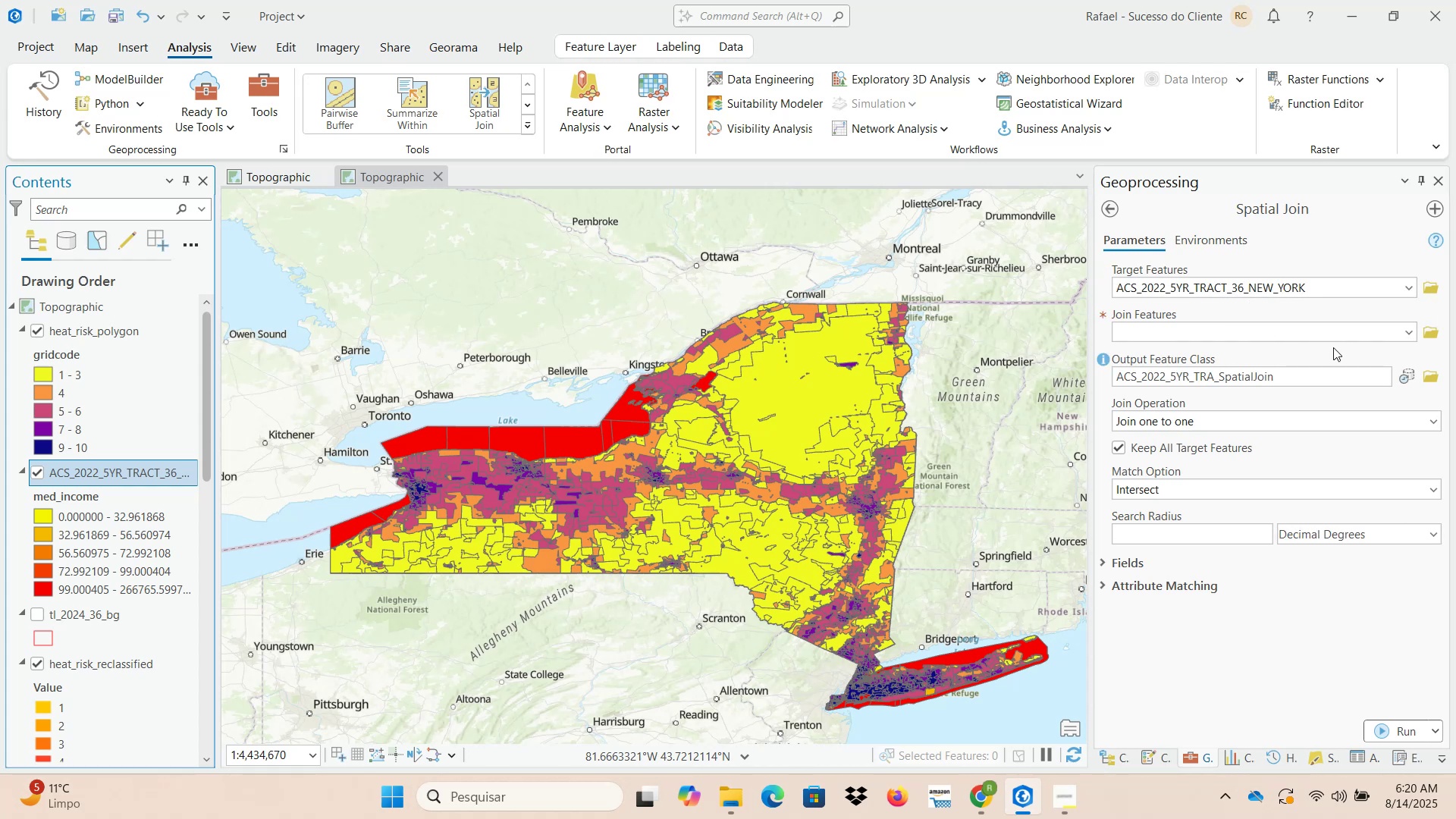 
wait(13.86)
 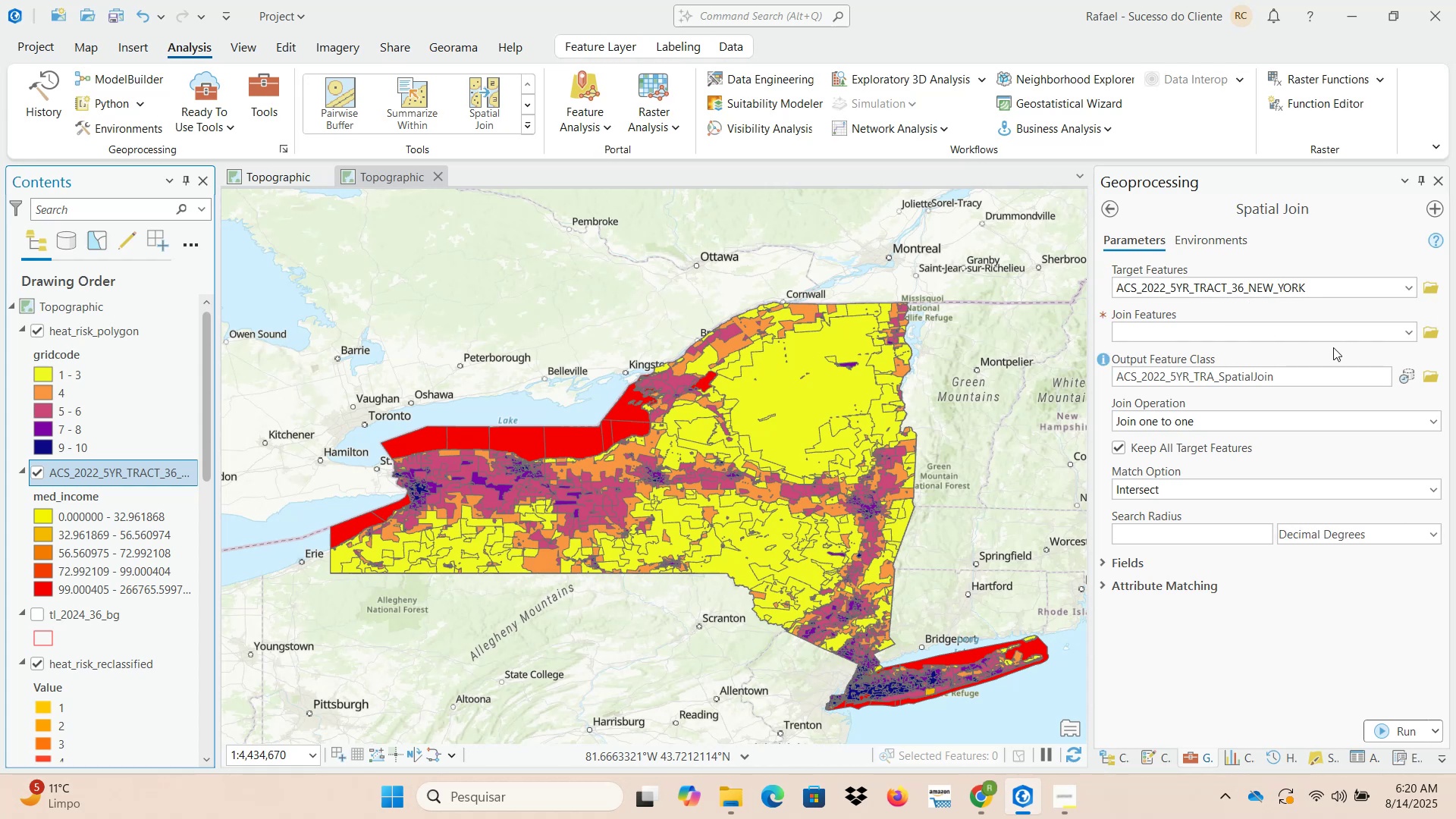 
left_click([1434, 377])
 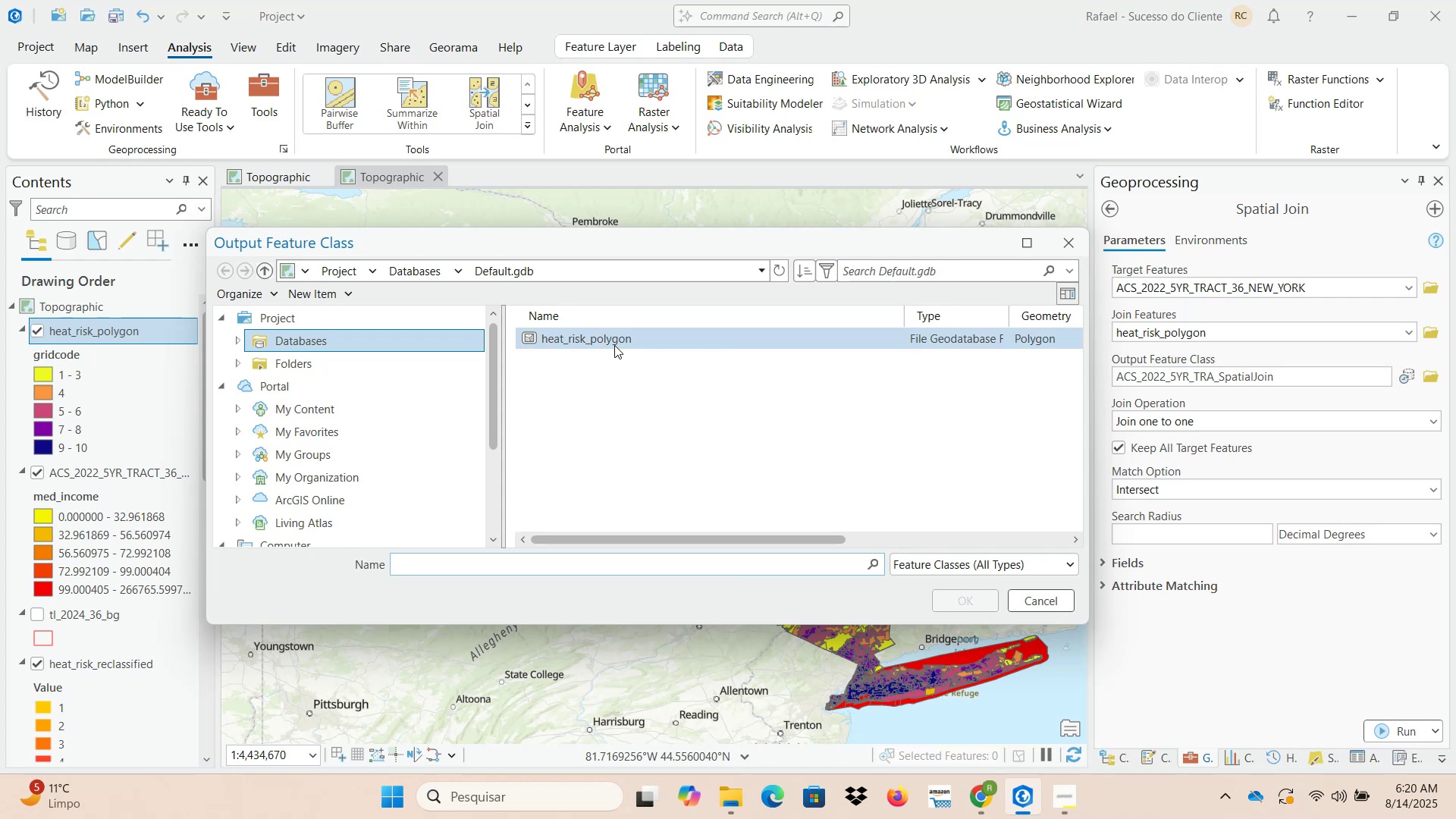 
left_click([613, 344])
 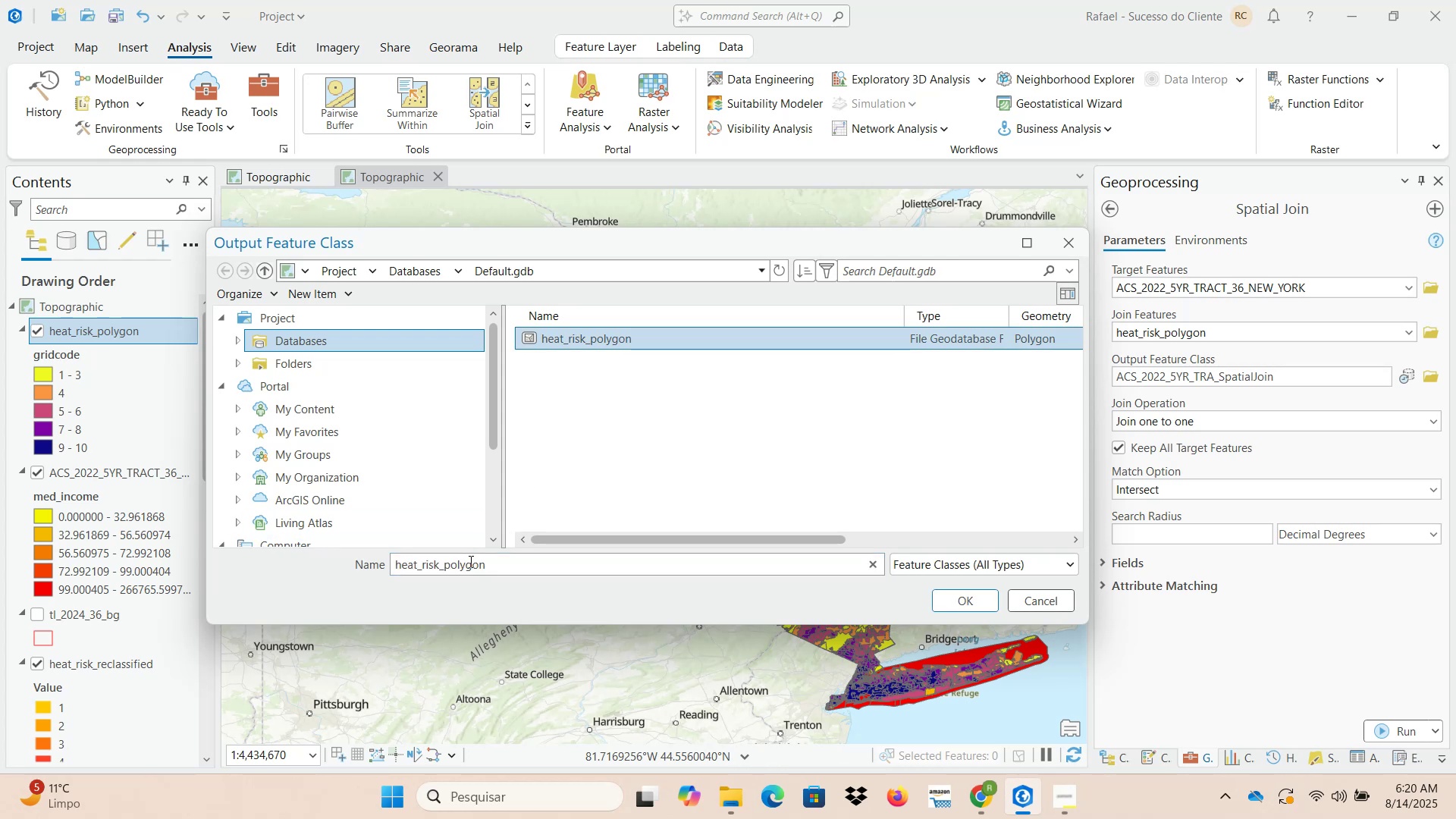 
left_click([472, 563])
 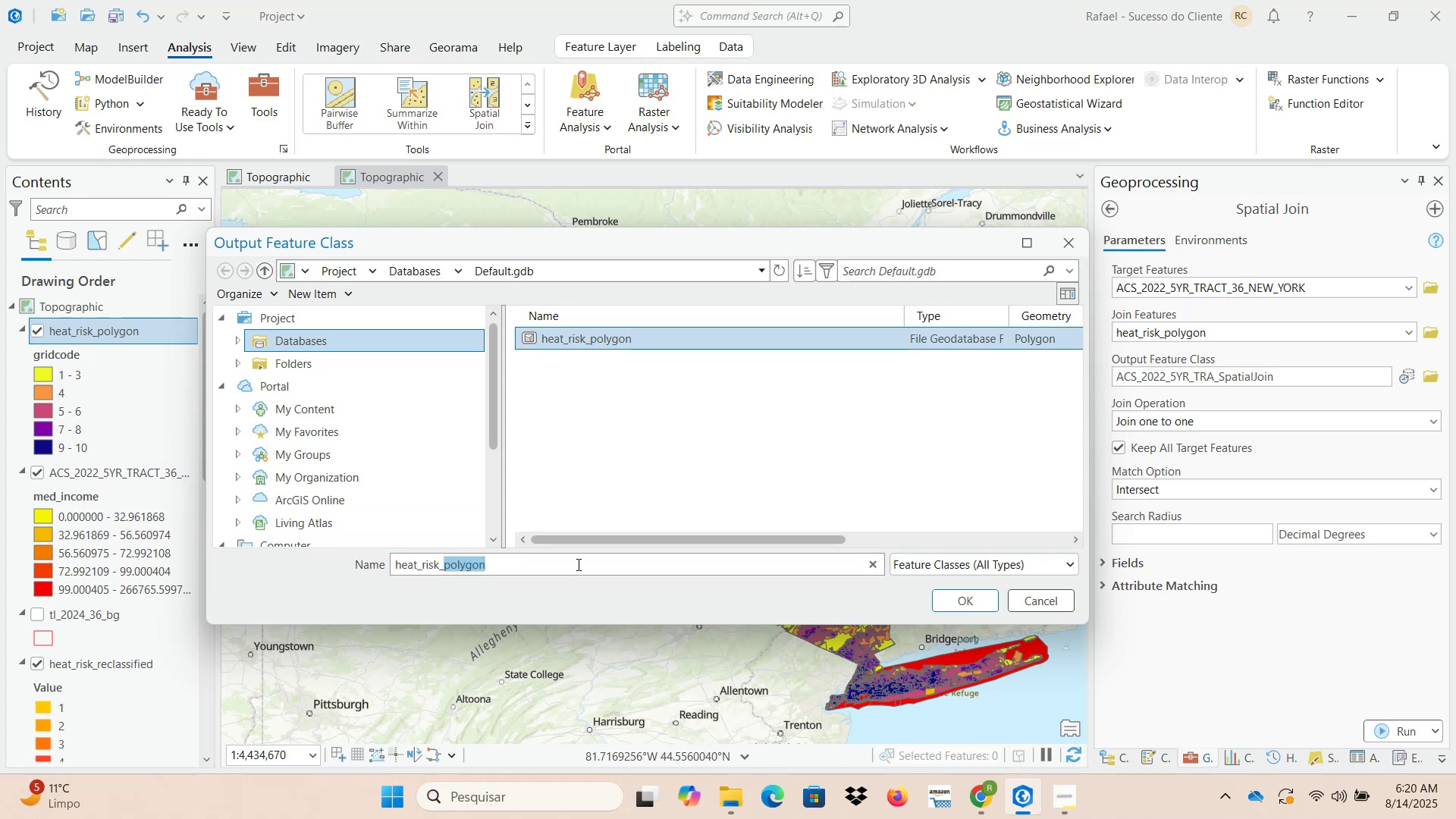 
type(spatial_join)
 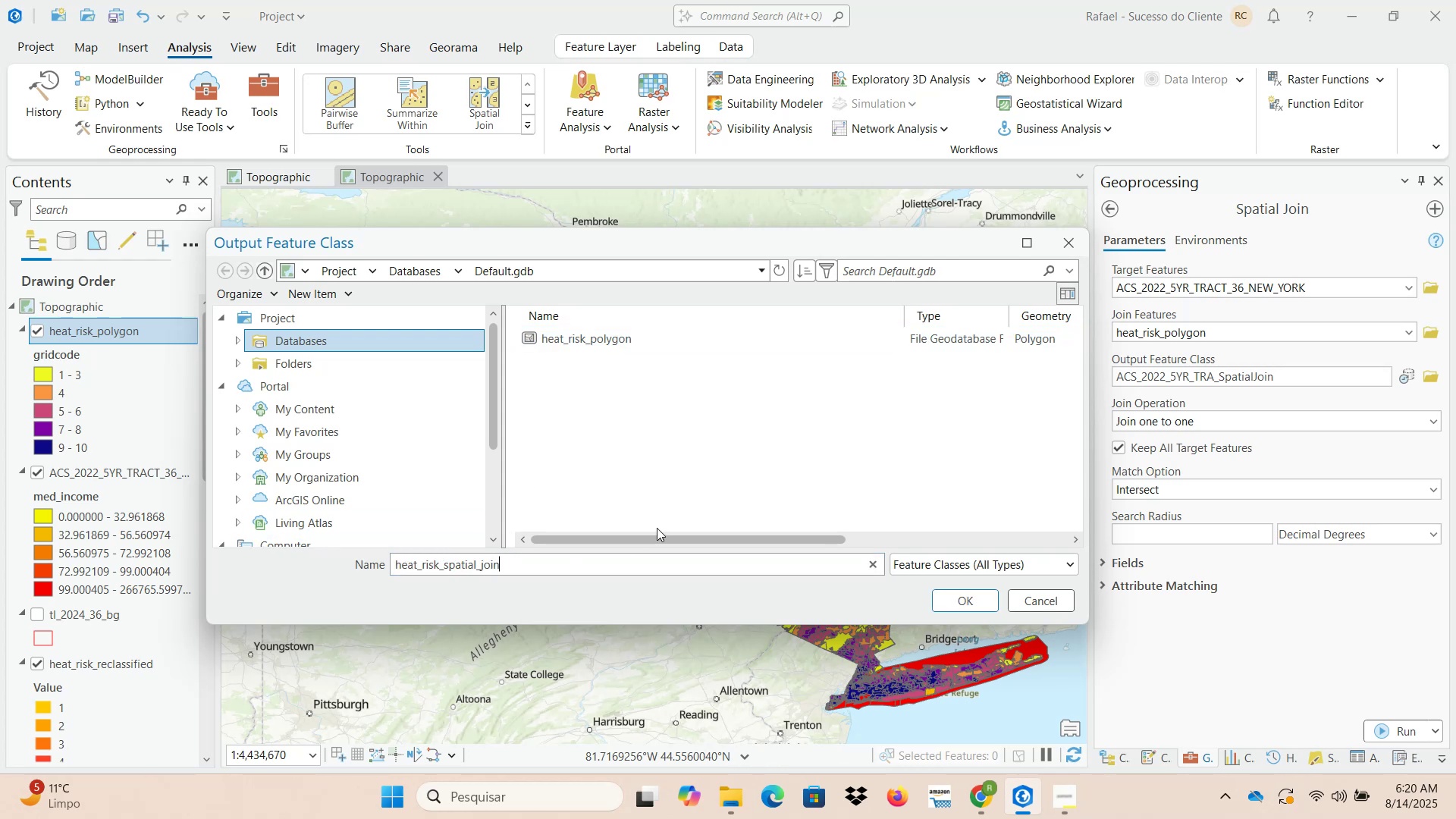 
left_click([961, 602])
 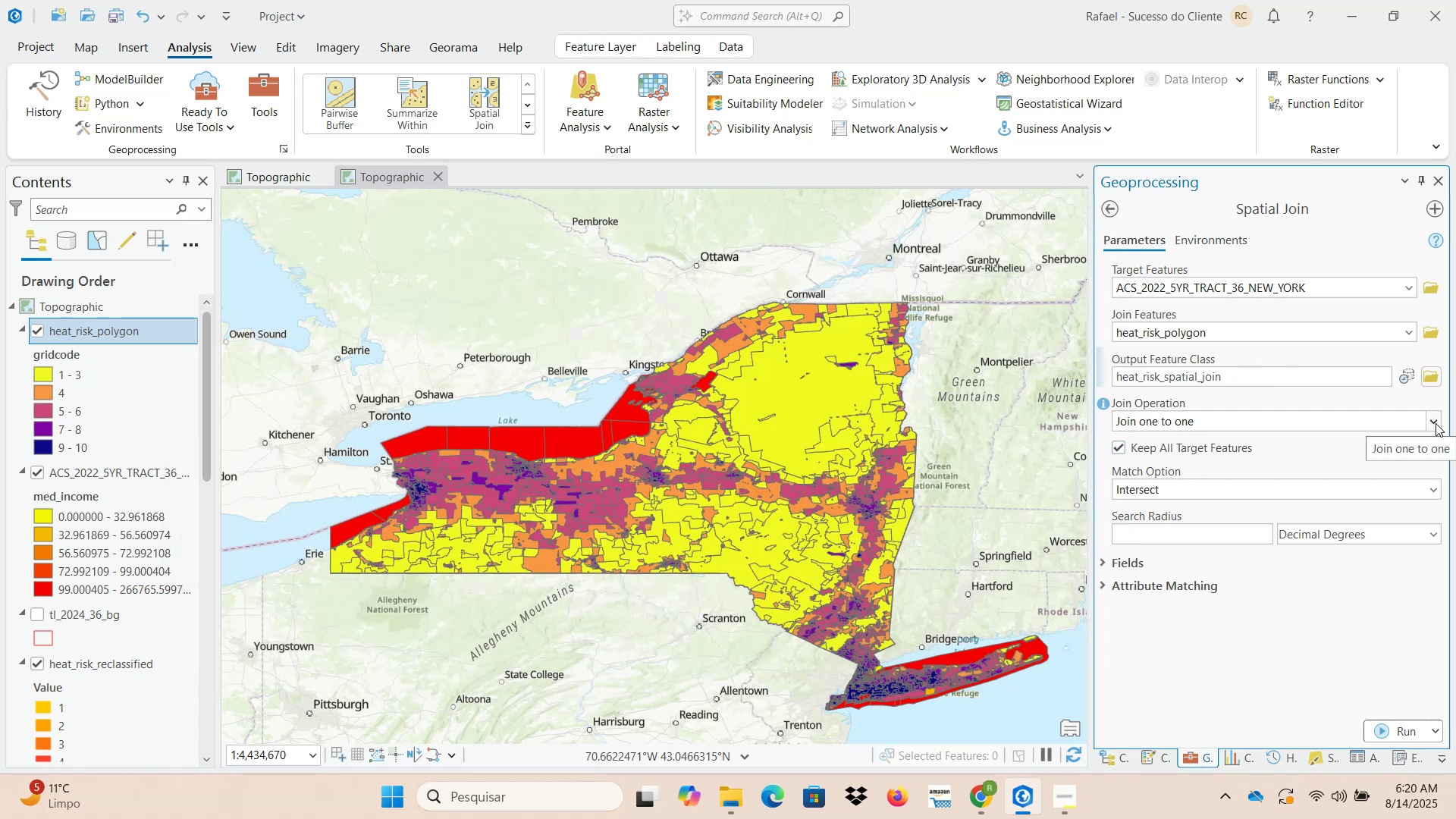 
wait(7.59)
 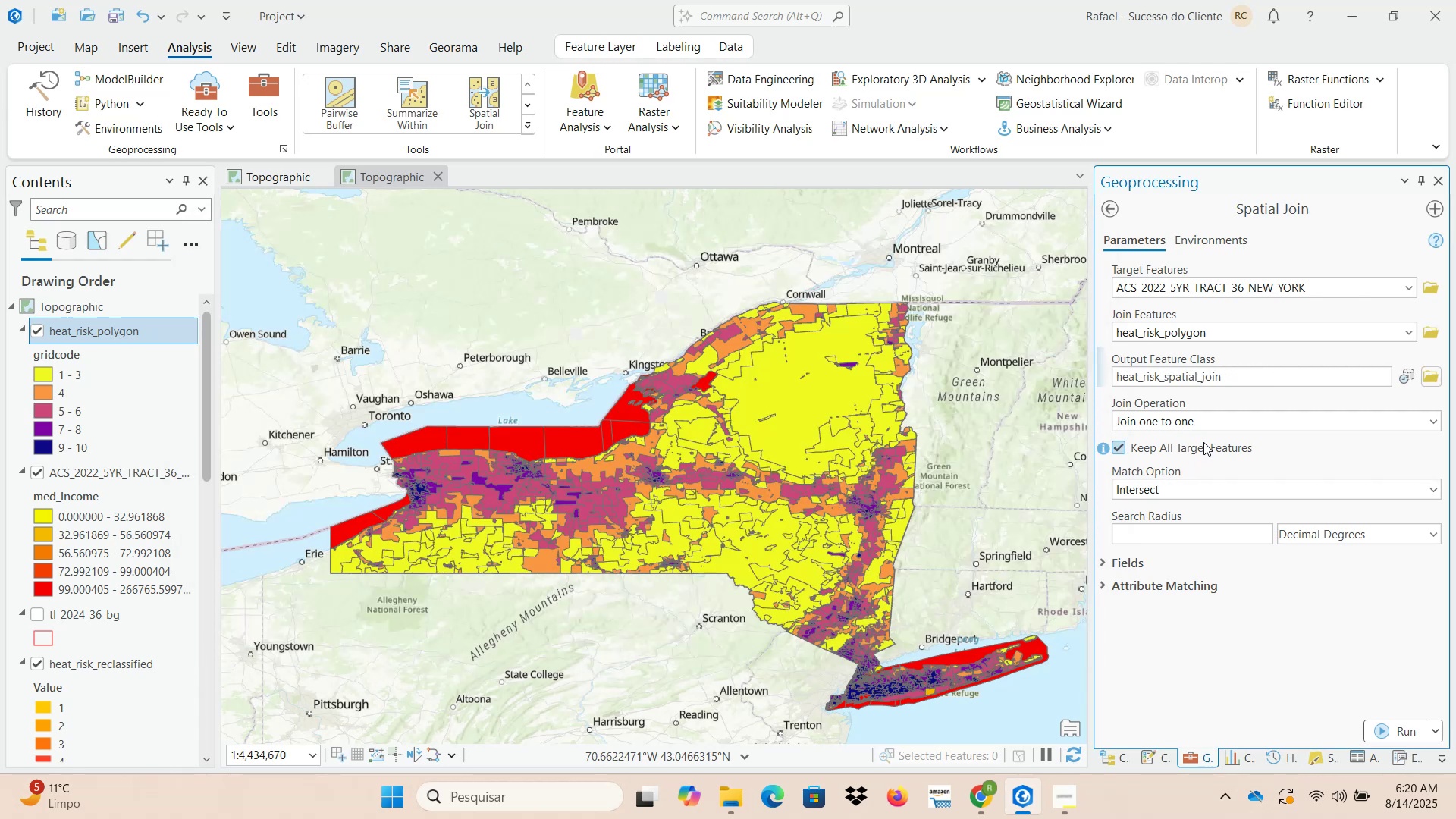 
left_click([1436, 423])
 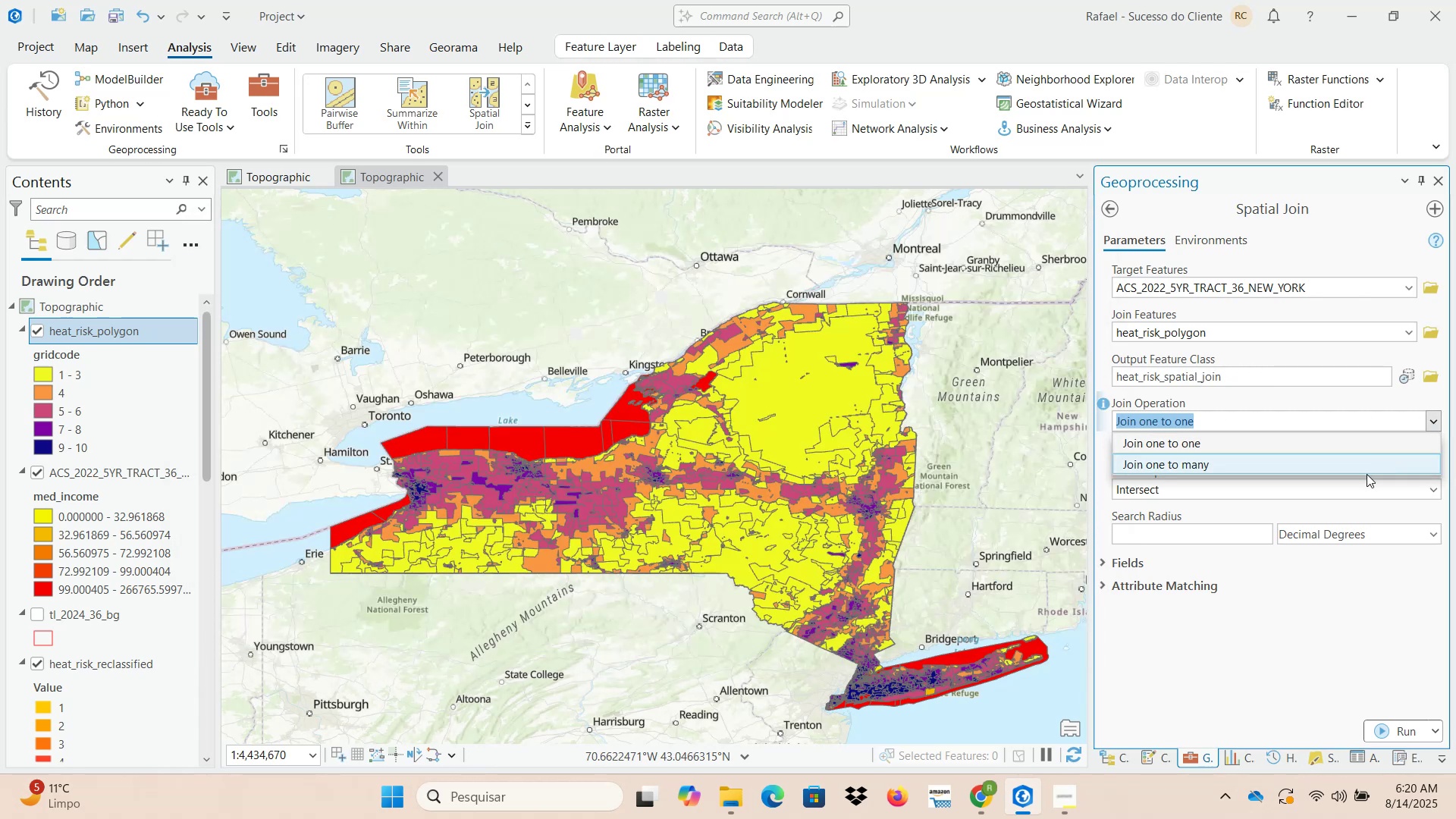 
left_click([1367, 468])
 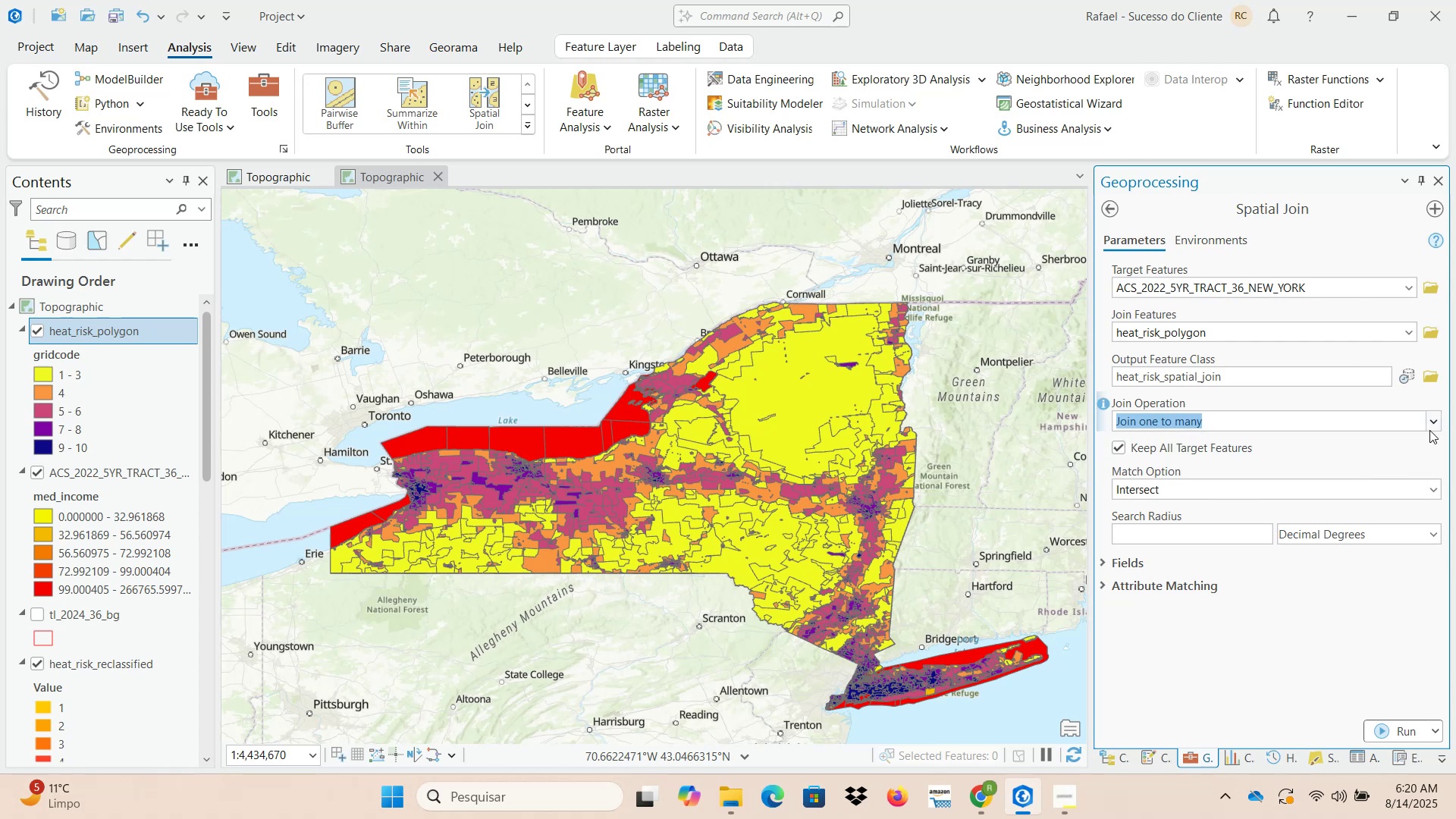 
left_click([1433, 427])
 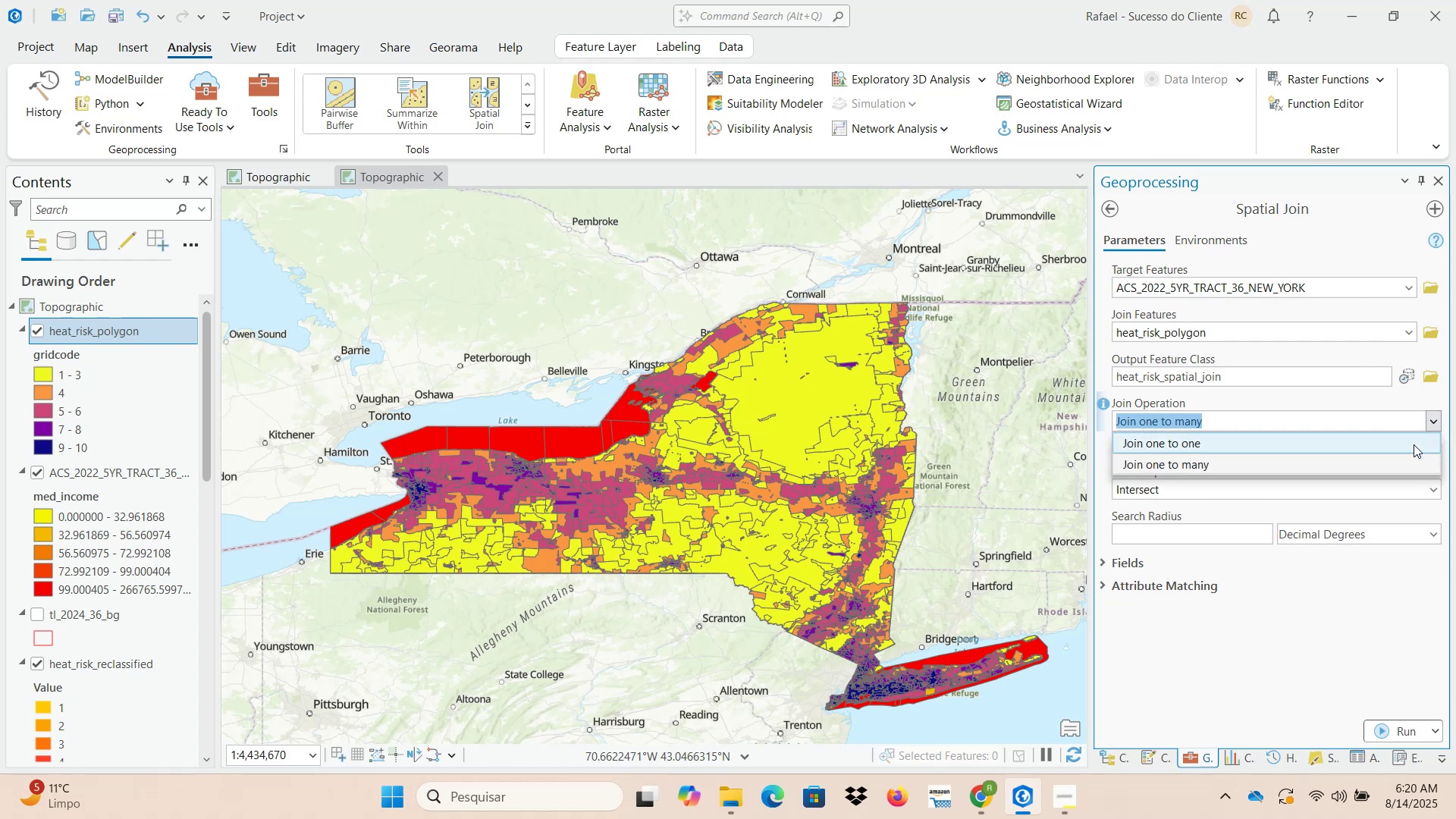 
left_click([1412, 446])
 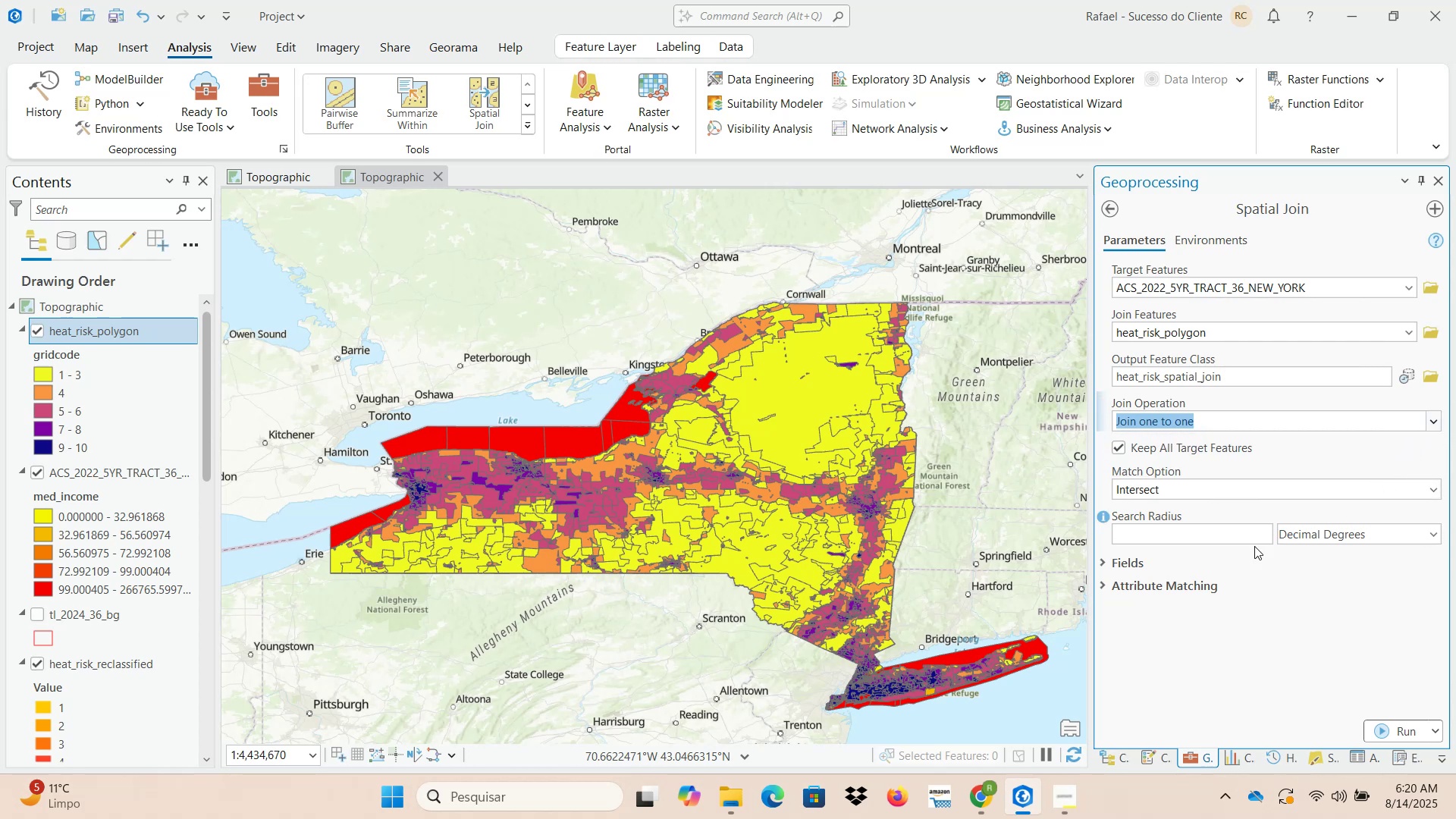 
left_click([1134, 564])
 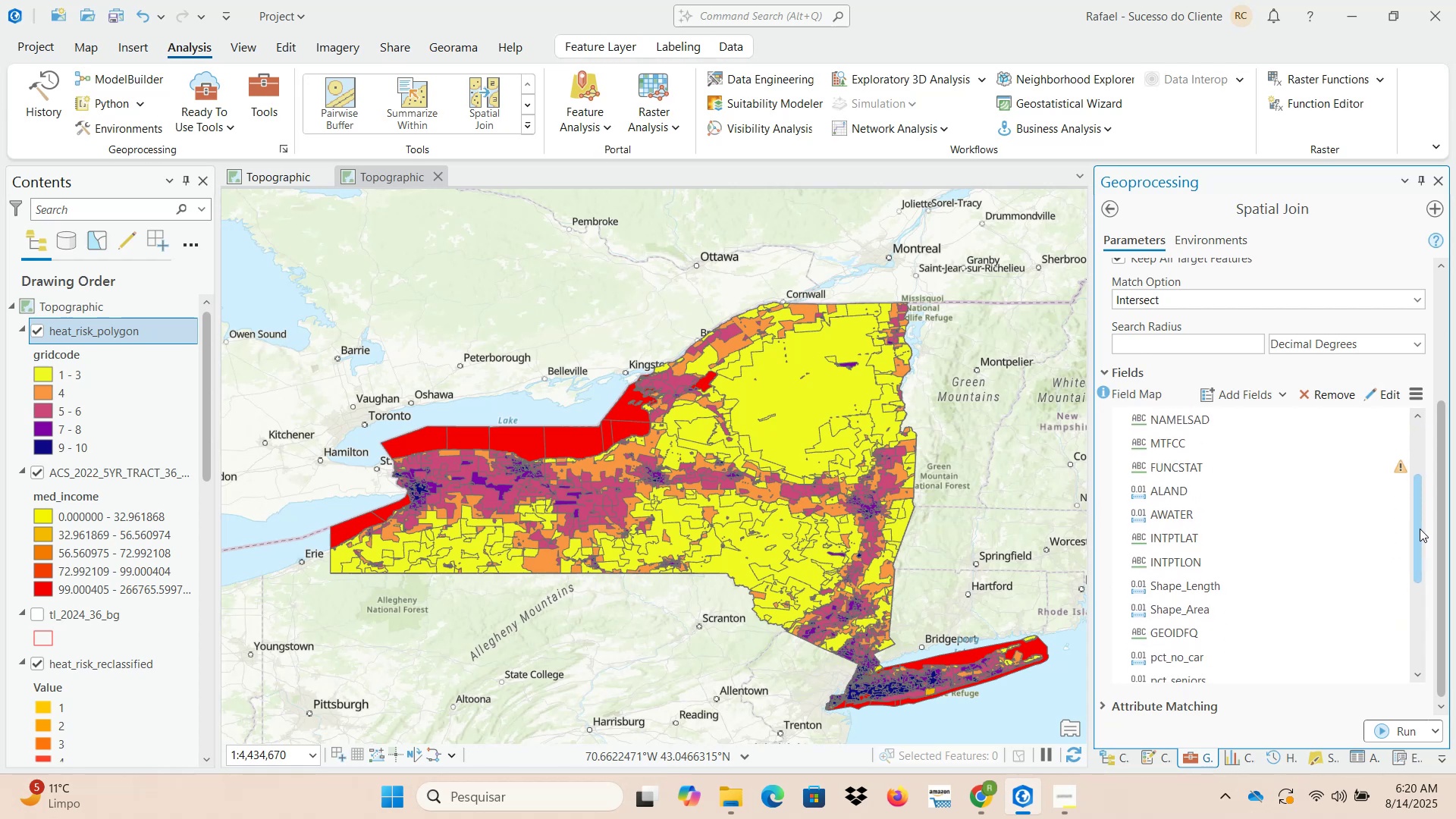 
wait(7.7)
 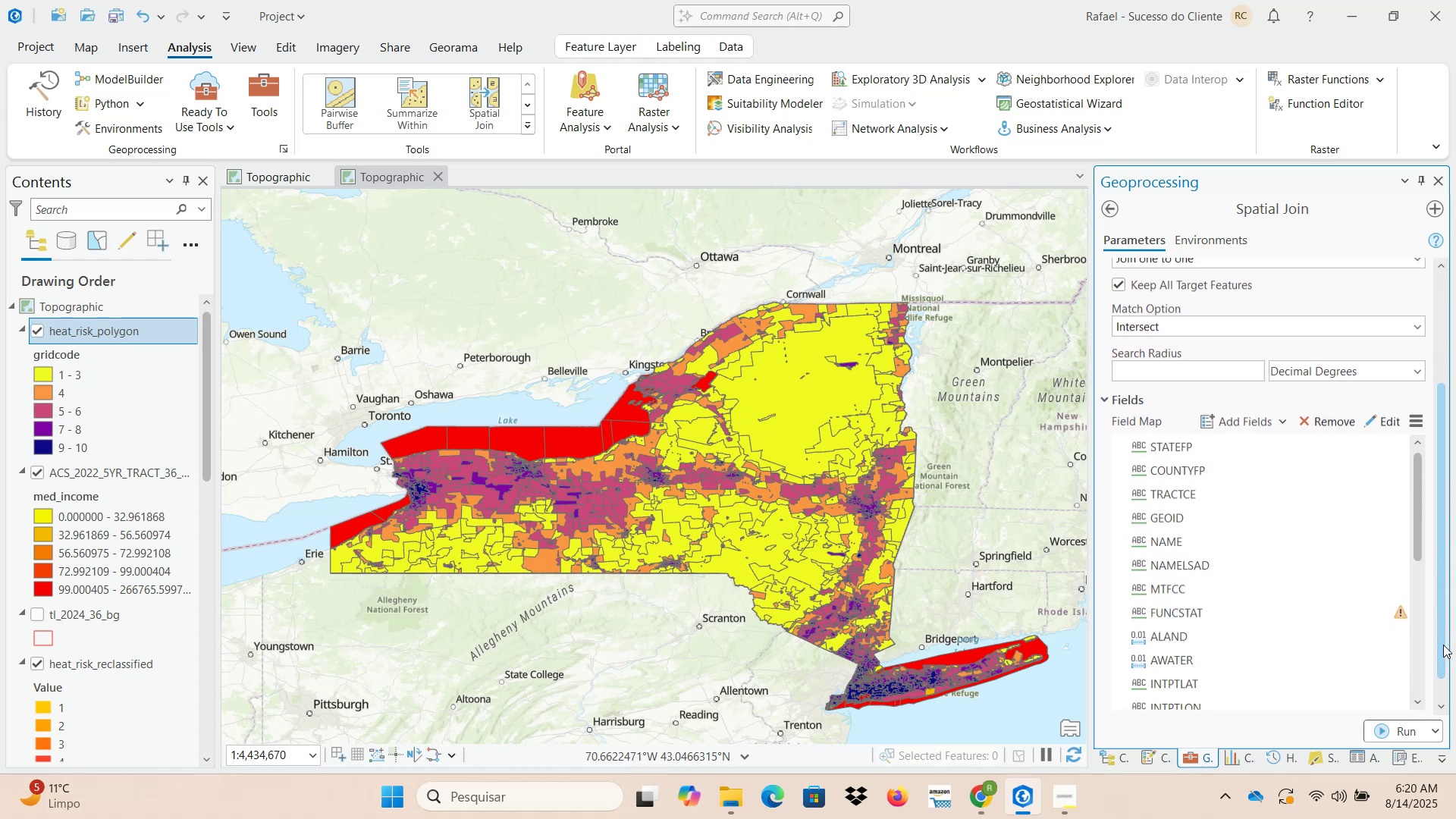 
left_click([1185, 631])
 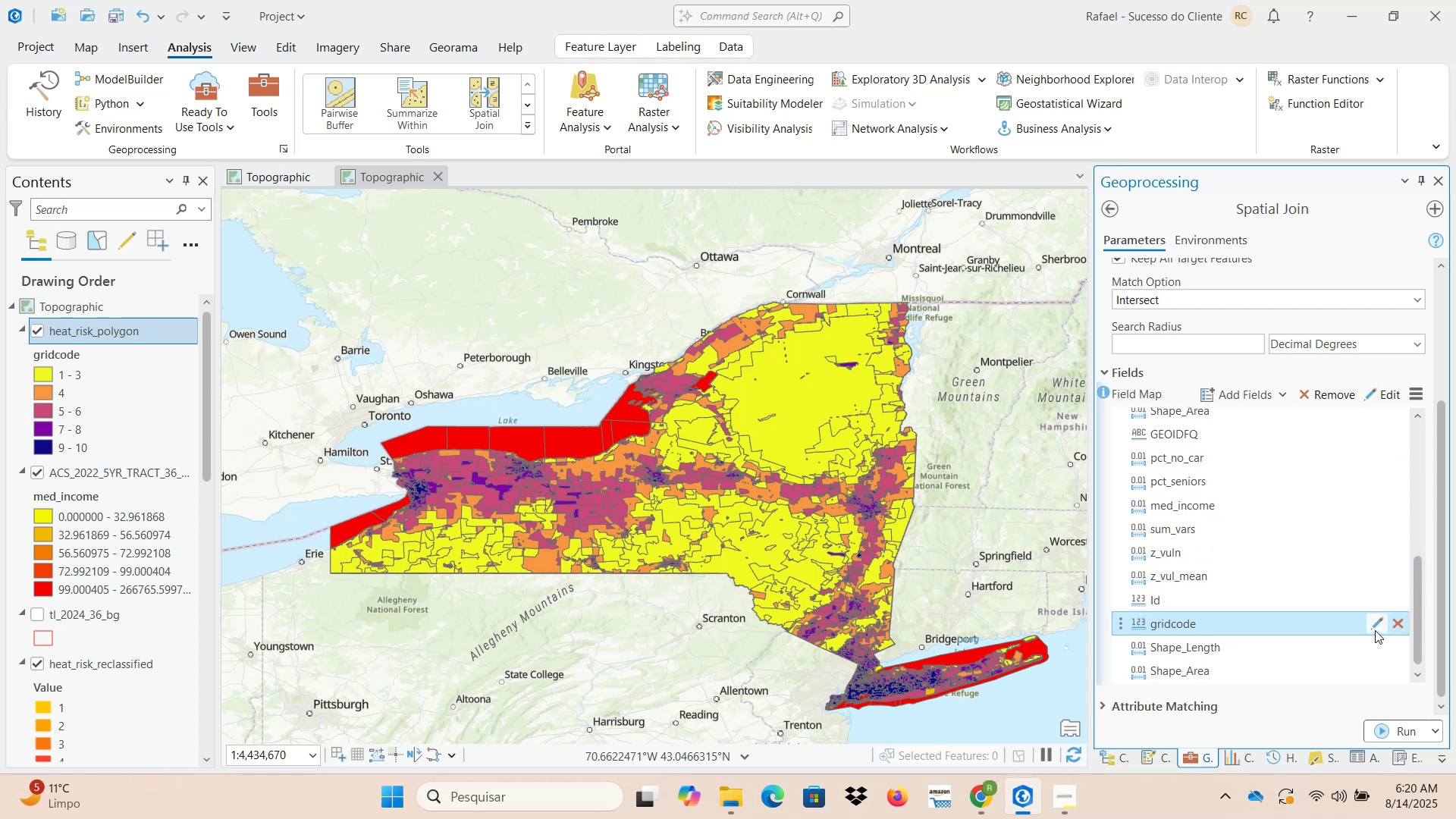 
left_click([1379, 626])
 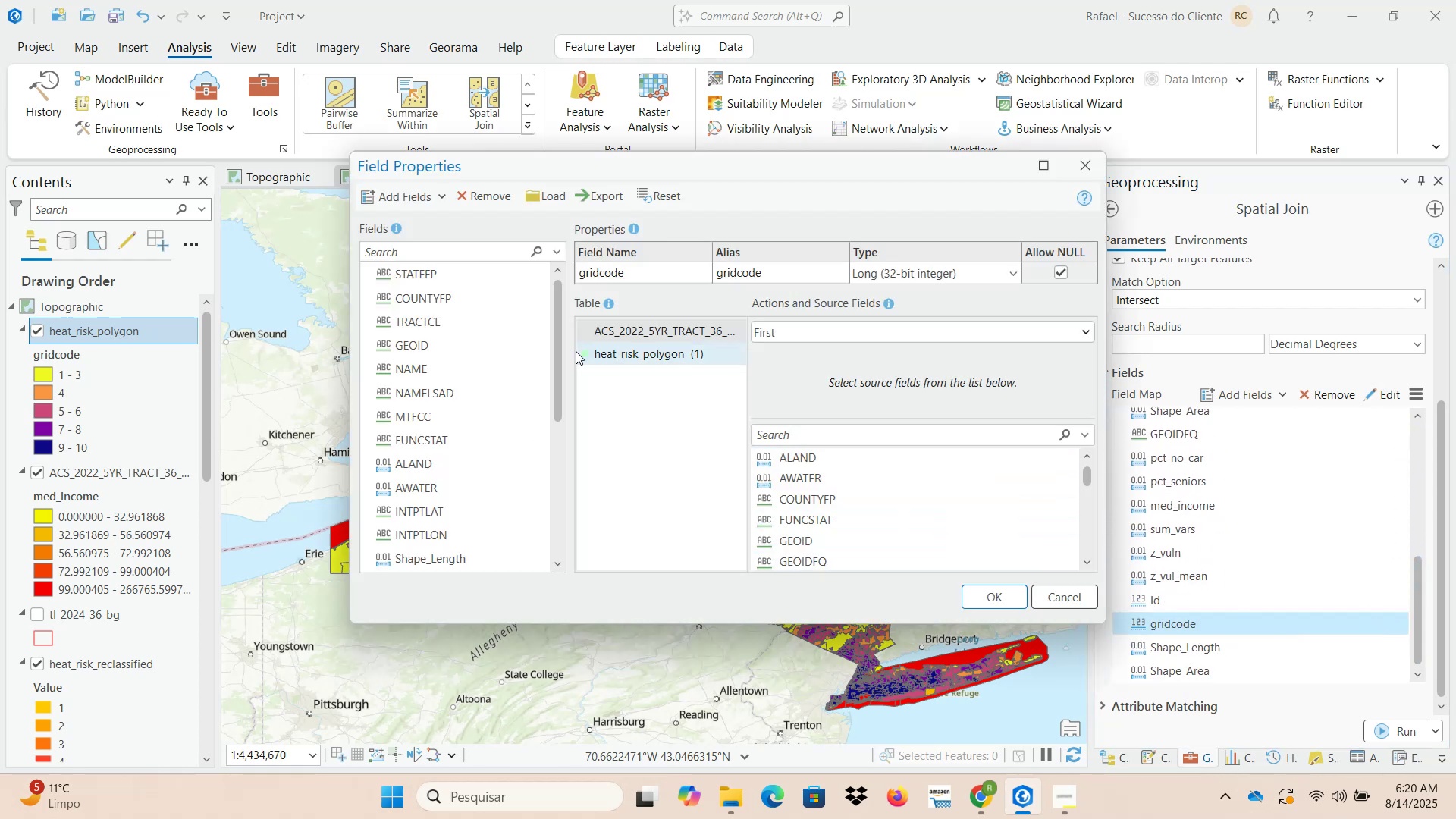 
scroll: coordinate [431, 513], scroll_direction: down, amount: 16.0
 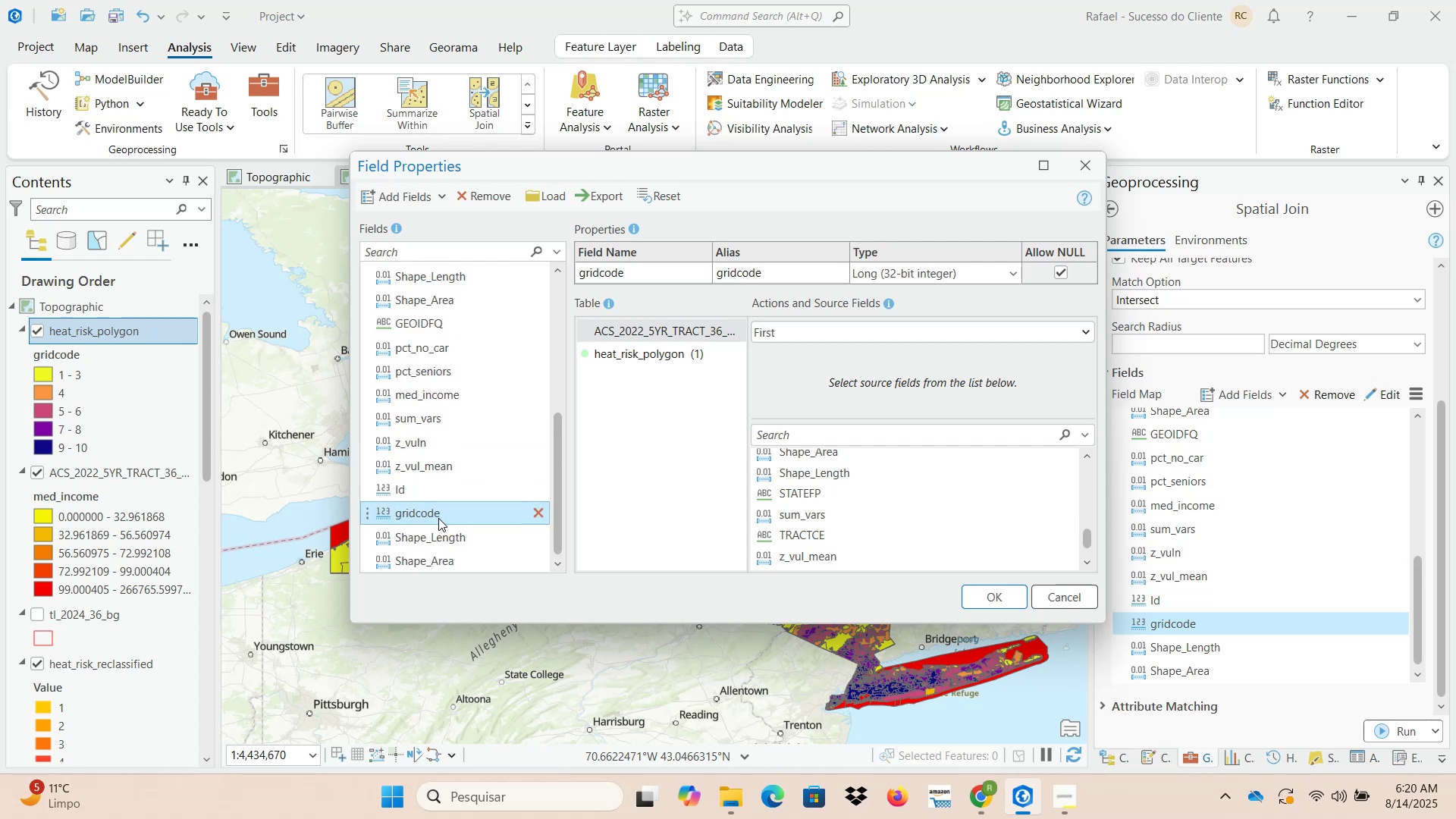 
left_click([438, 518])
 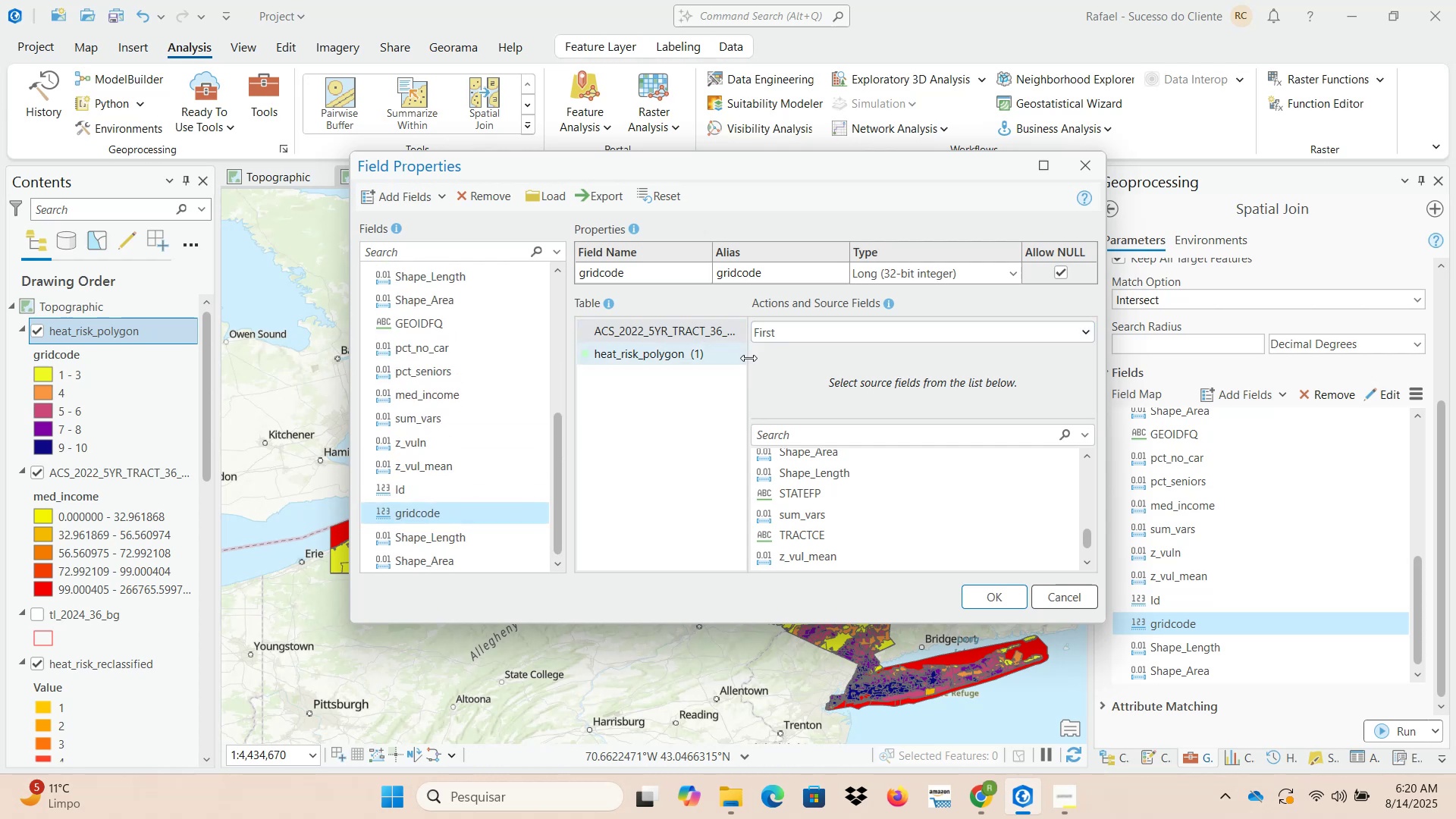 
left_click([827, 332])
 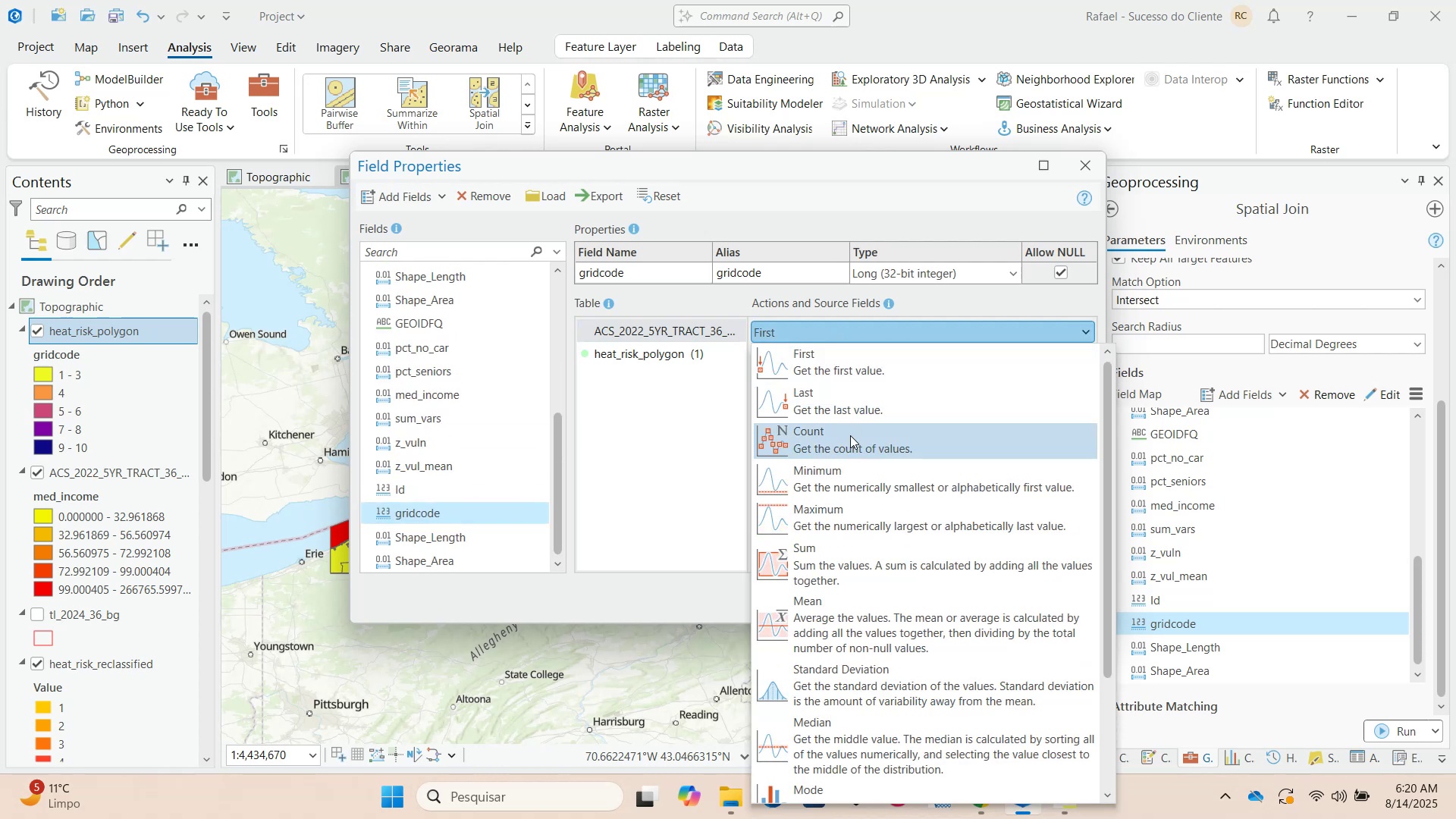 
scroll: coordinate [863, 482], scroll_direction: up, amount: 1.0
 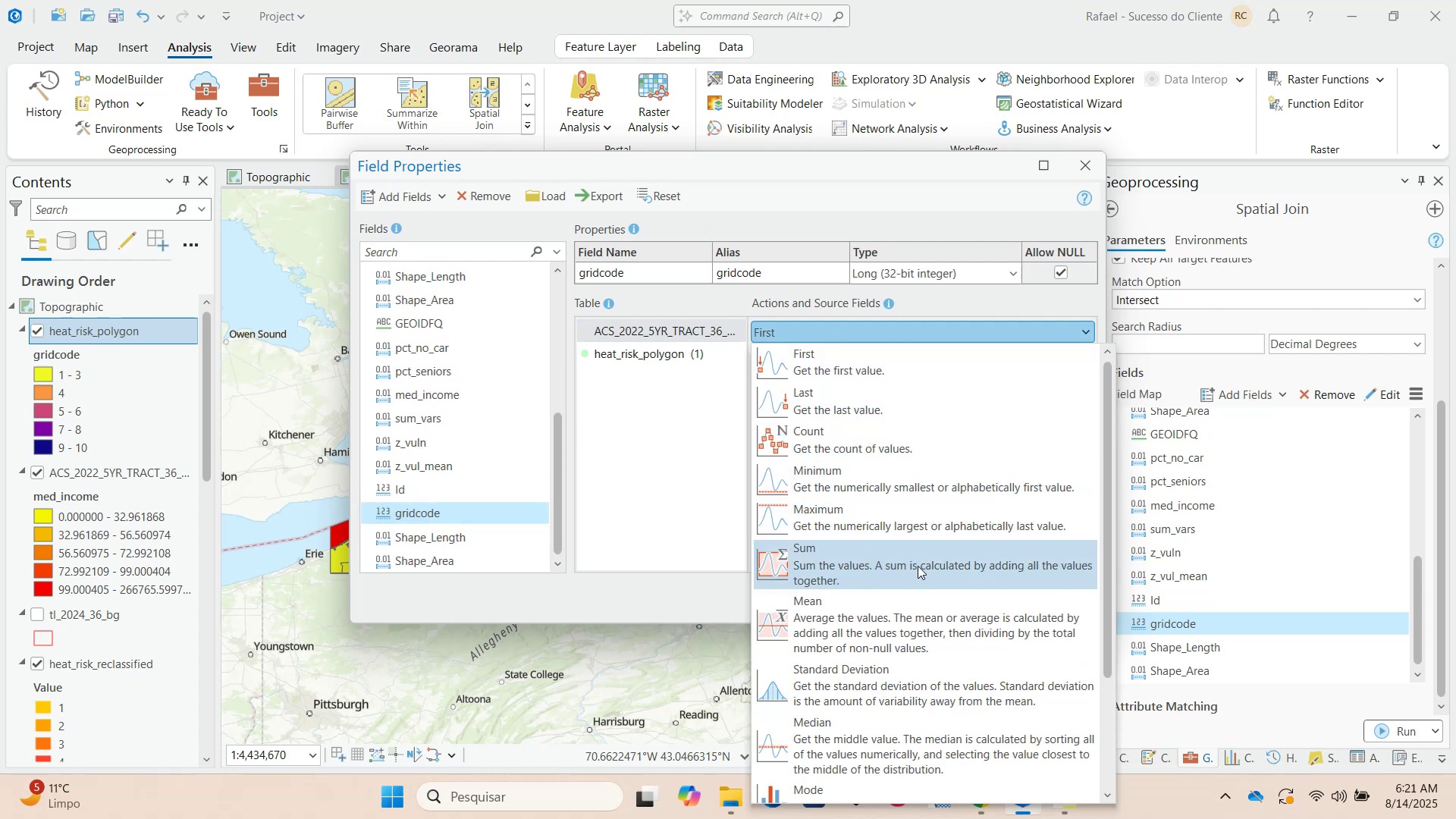 
left_click([918, 566])
 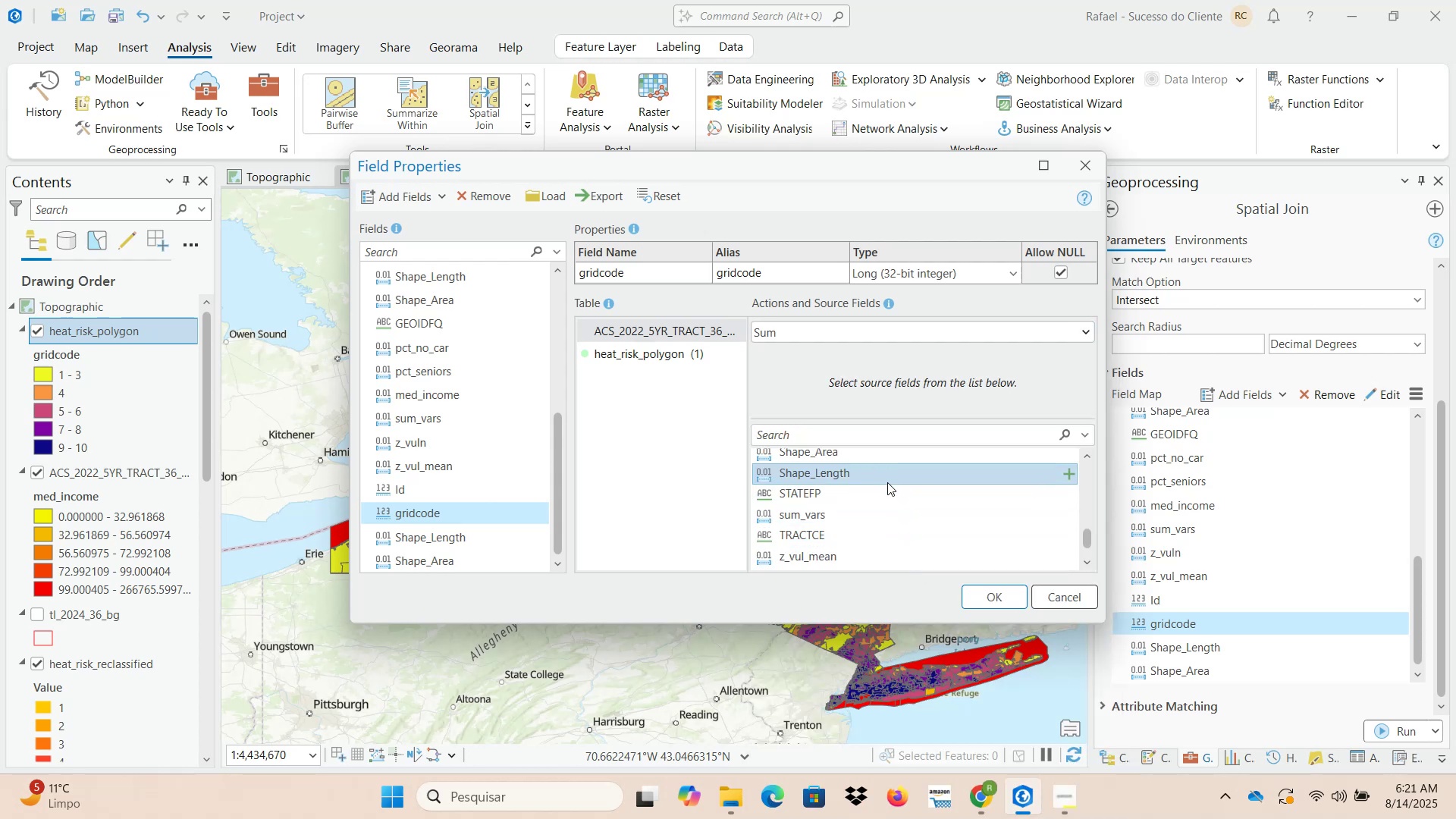 
left_click([992, 596])
 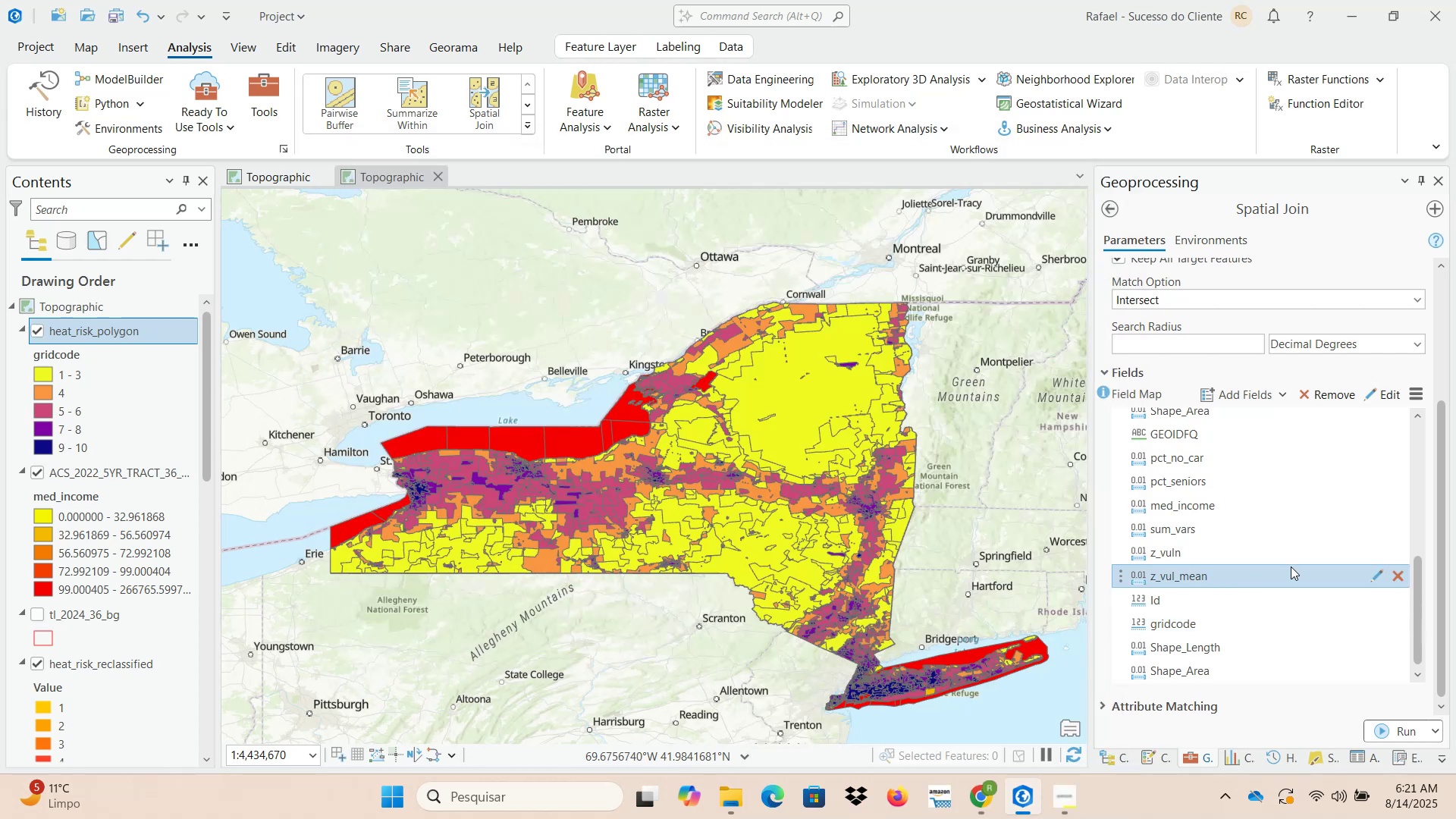 
scroll: coordinate [1253, 589], scroll_direction: down, amount: 2.0
 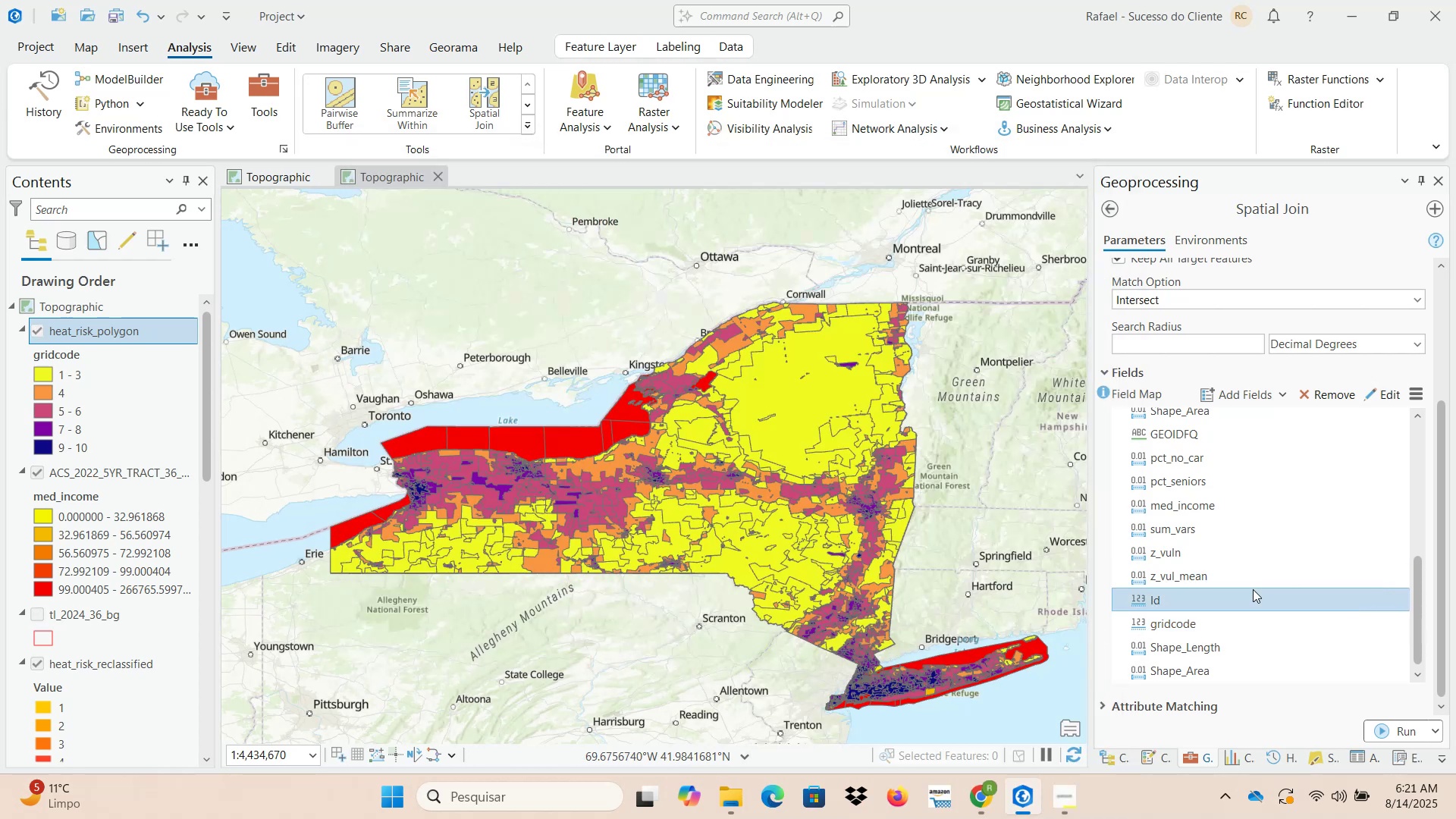 
scroll: coordinate [1254, 589], scroll_direction: up, amount: 8.0
 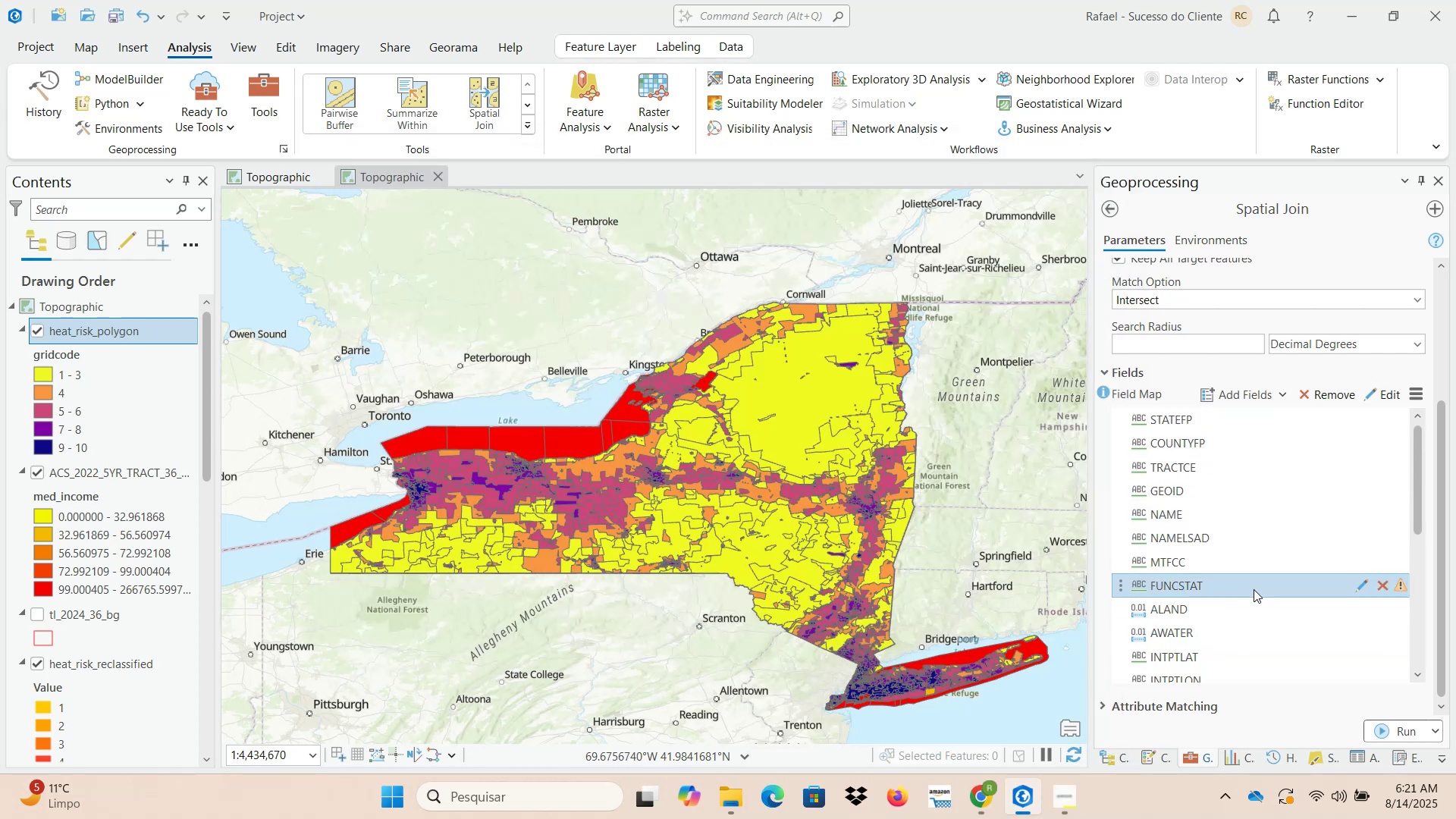 
scroll: coordinate [1254, 592], scroll_direction: down, amount: 6.0
 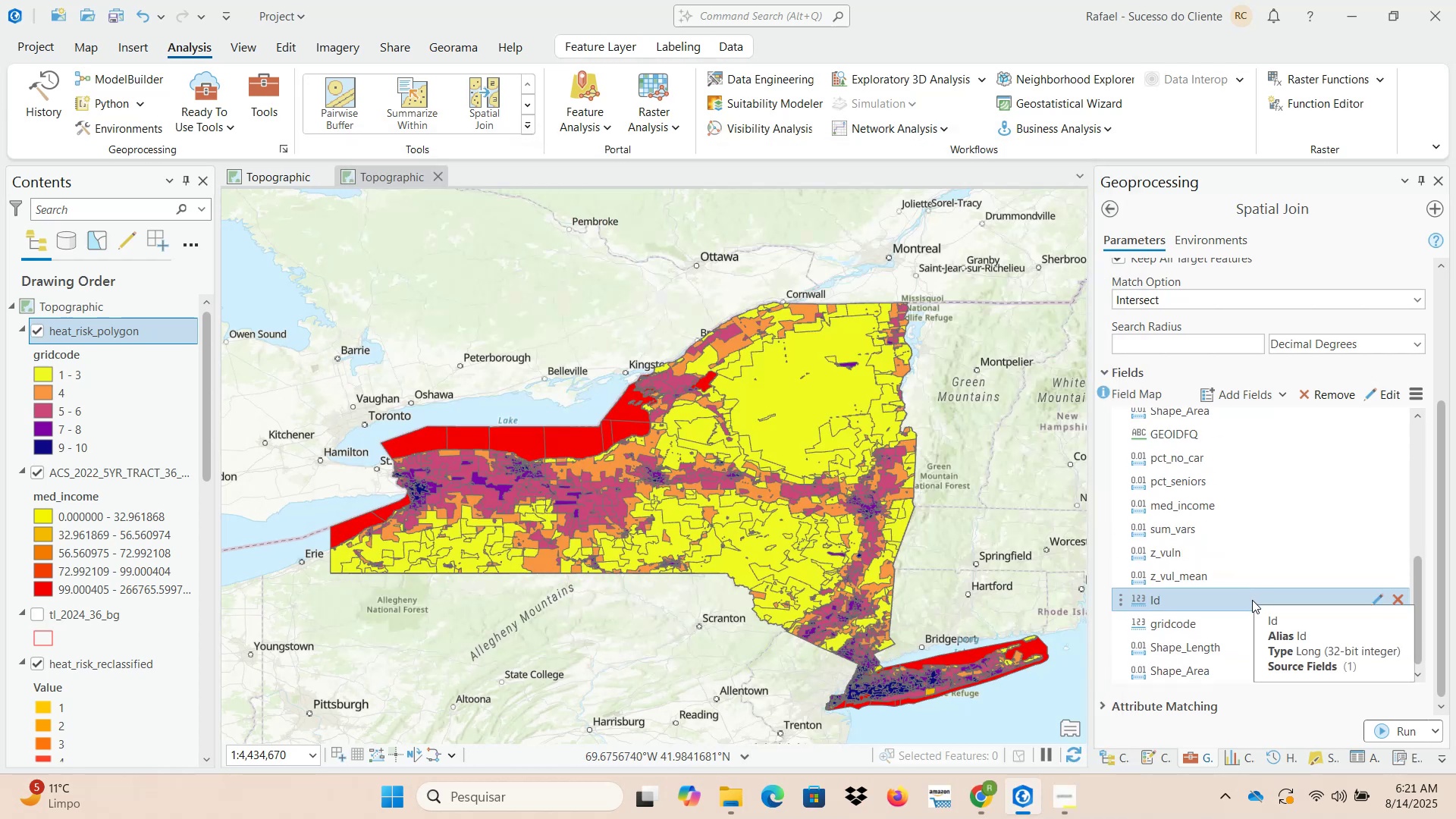 
mouse_move([1253, 601])
 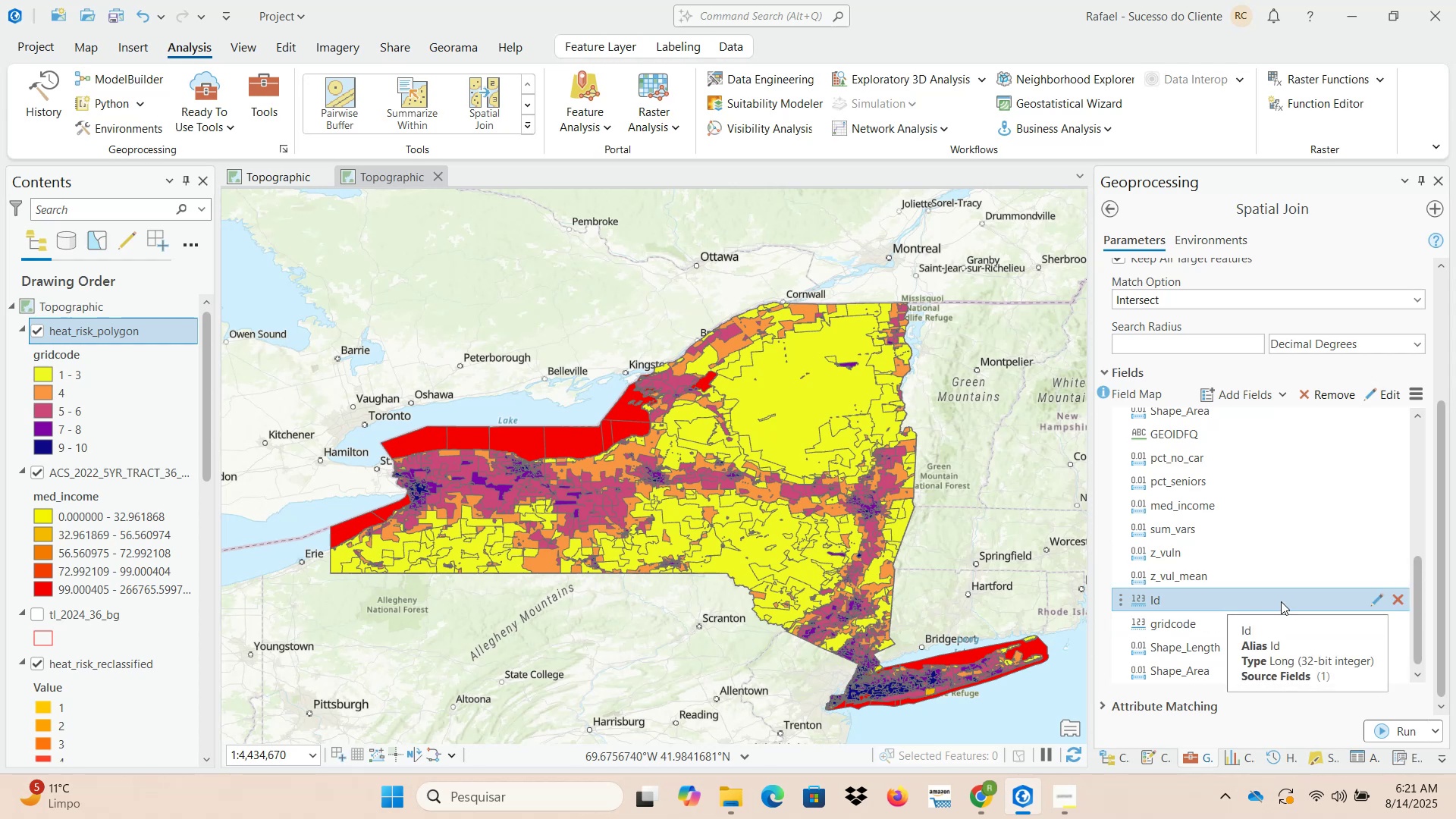 
mouse_move([1391, 601])
 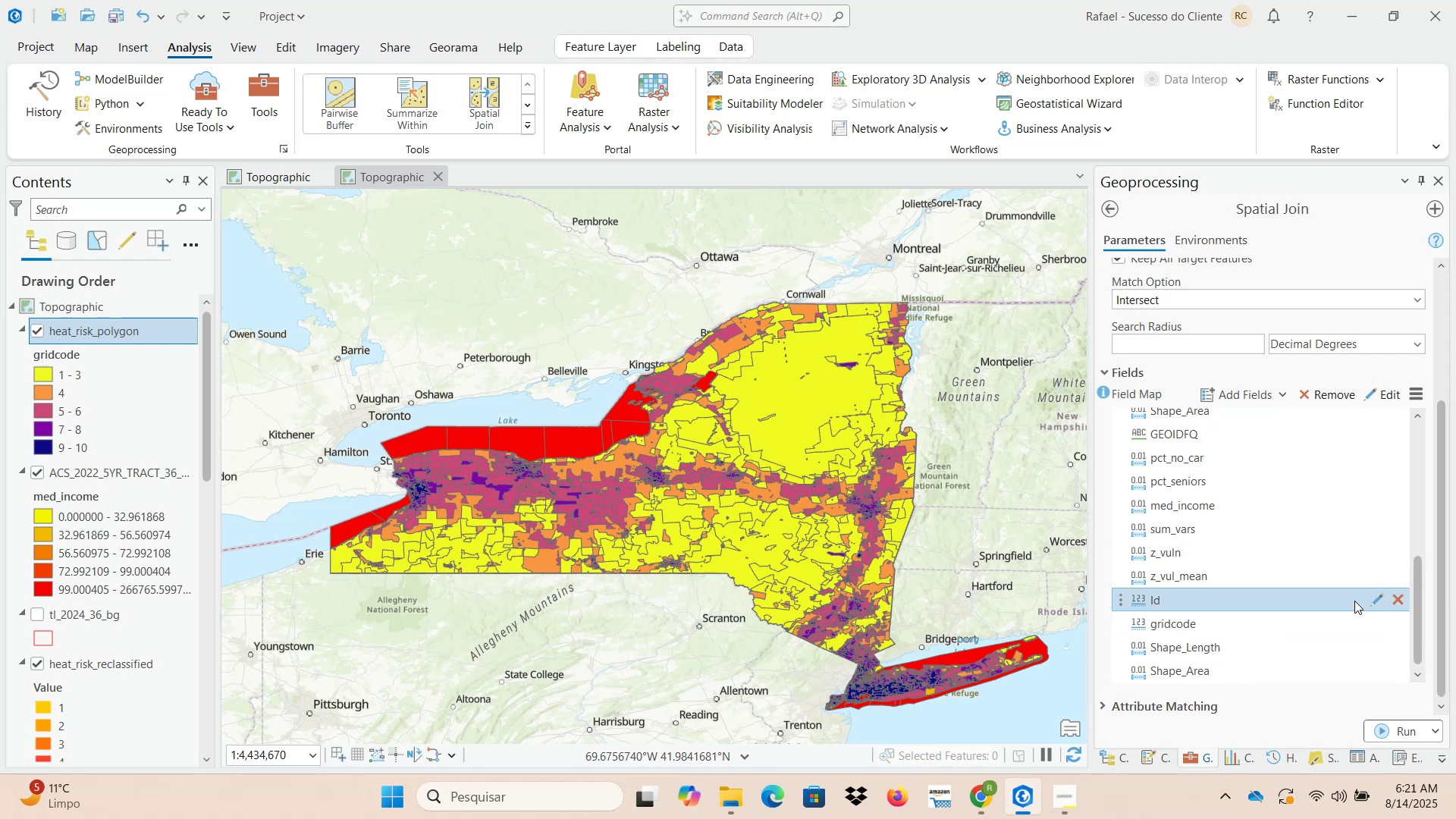 
scroll: coordinate [1330, 600], scroll_direction: up, amount: 9.0
 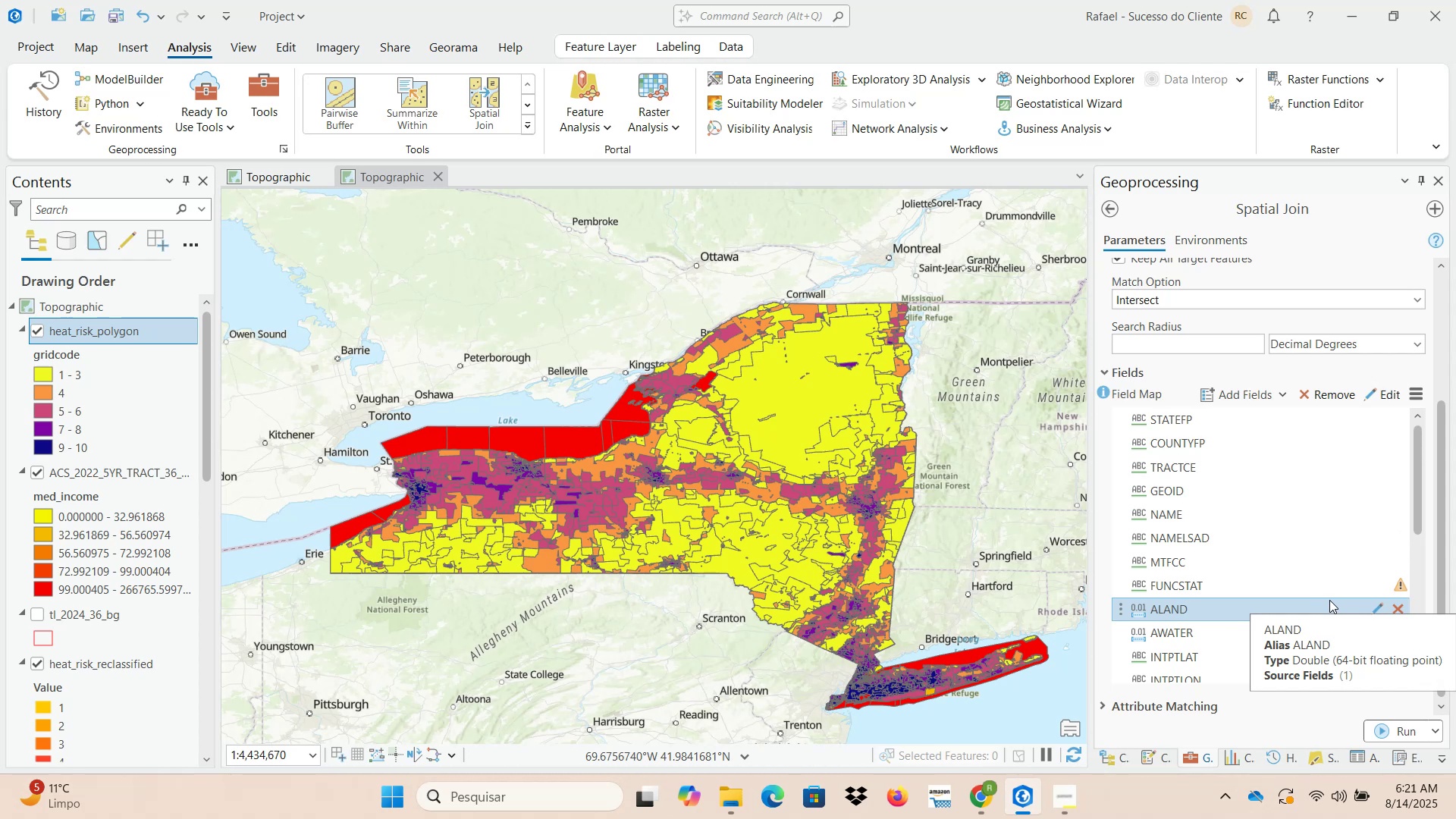 
scroll: coordinate [1329, 600], scroll_direction: down, amount: 1.0
 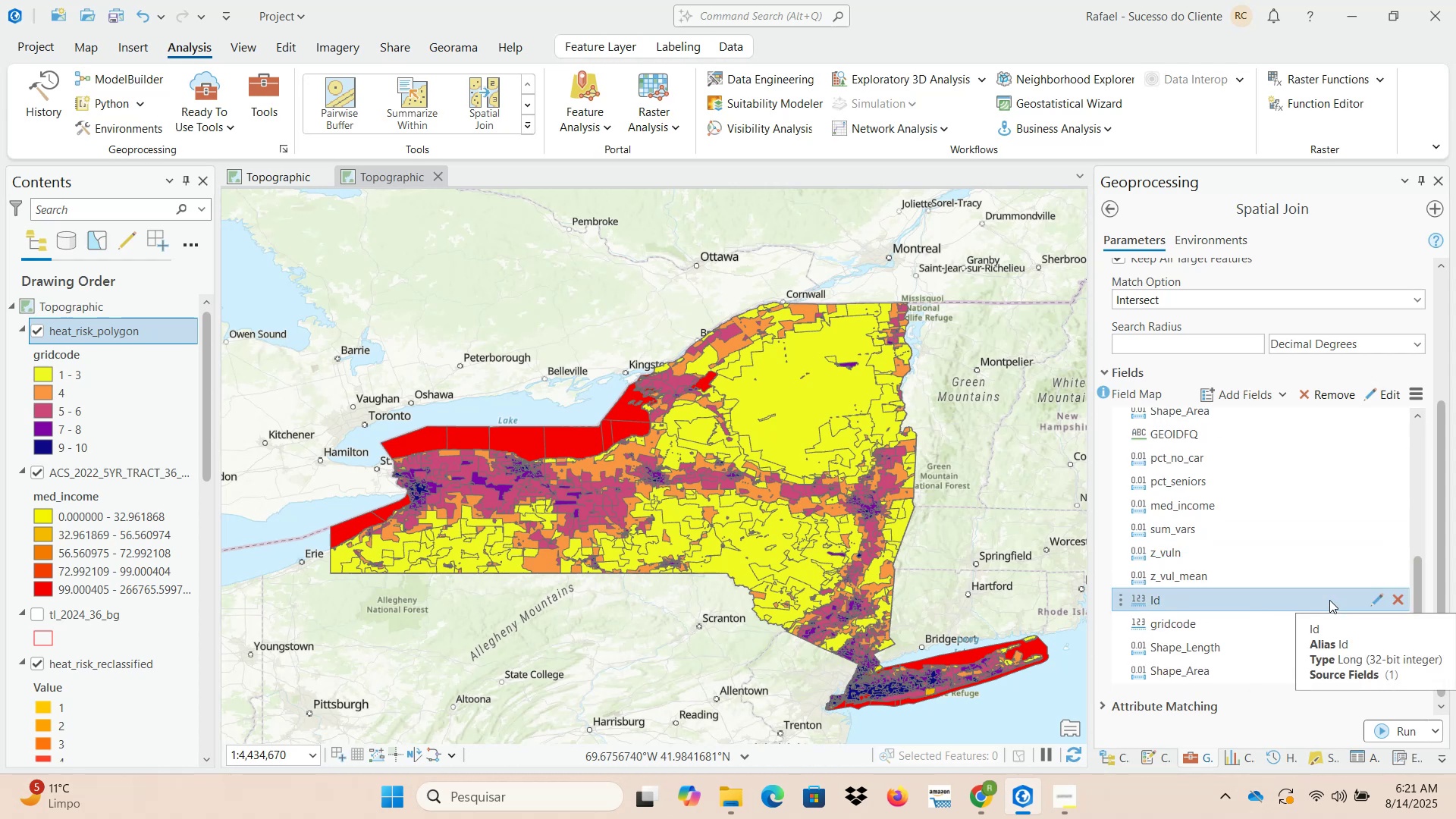 
scroll: coordinate [1329, 600], scroll_direction: up, amount: 3.0
 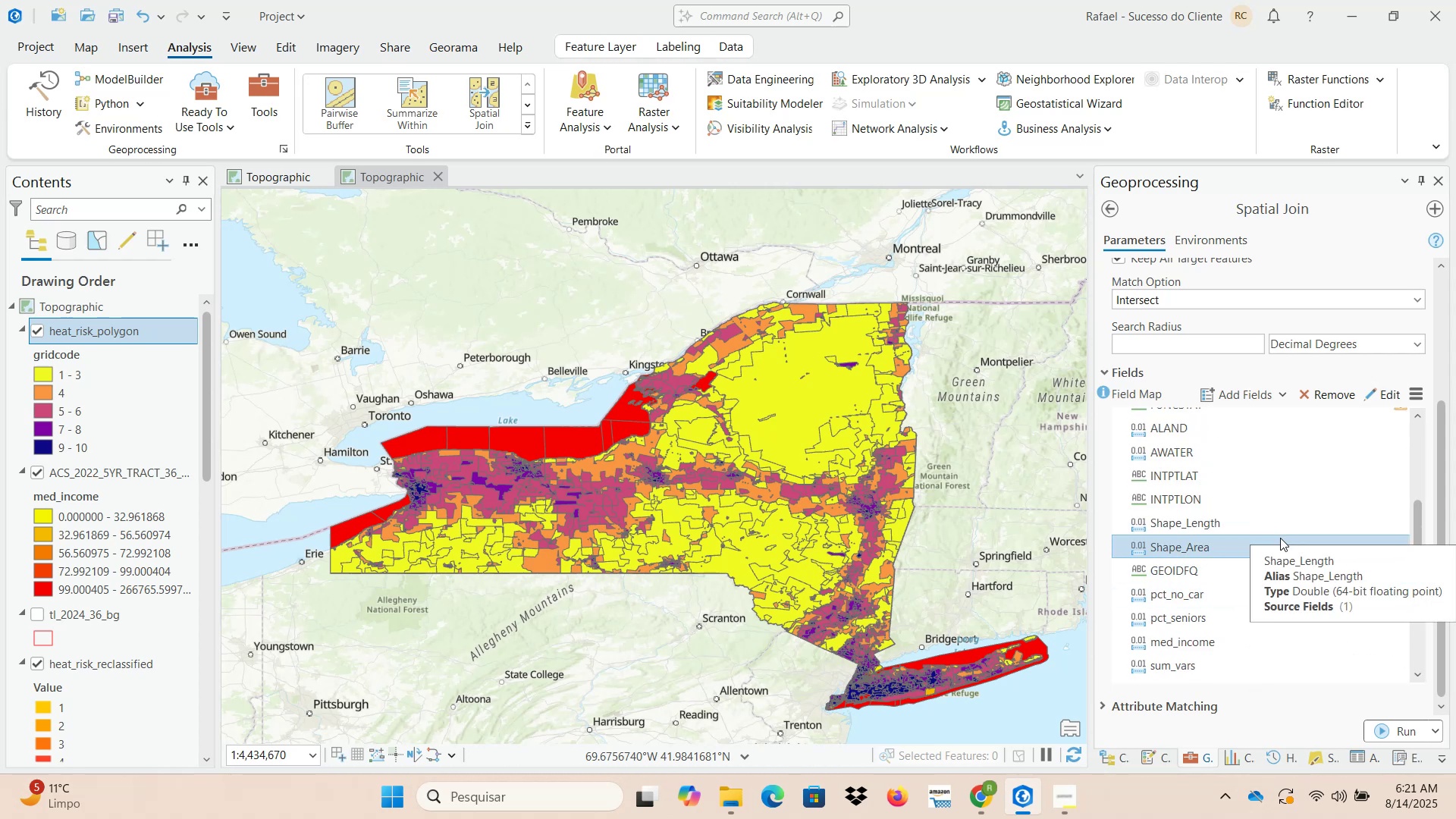 
scroll: coordinate [1276, 576], scroll_direction: down, amount: 9.0
 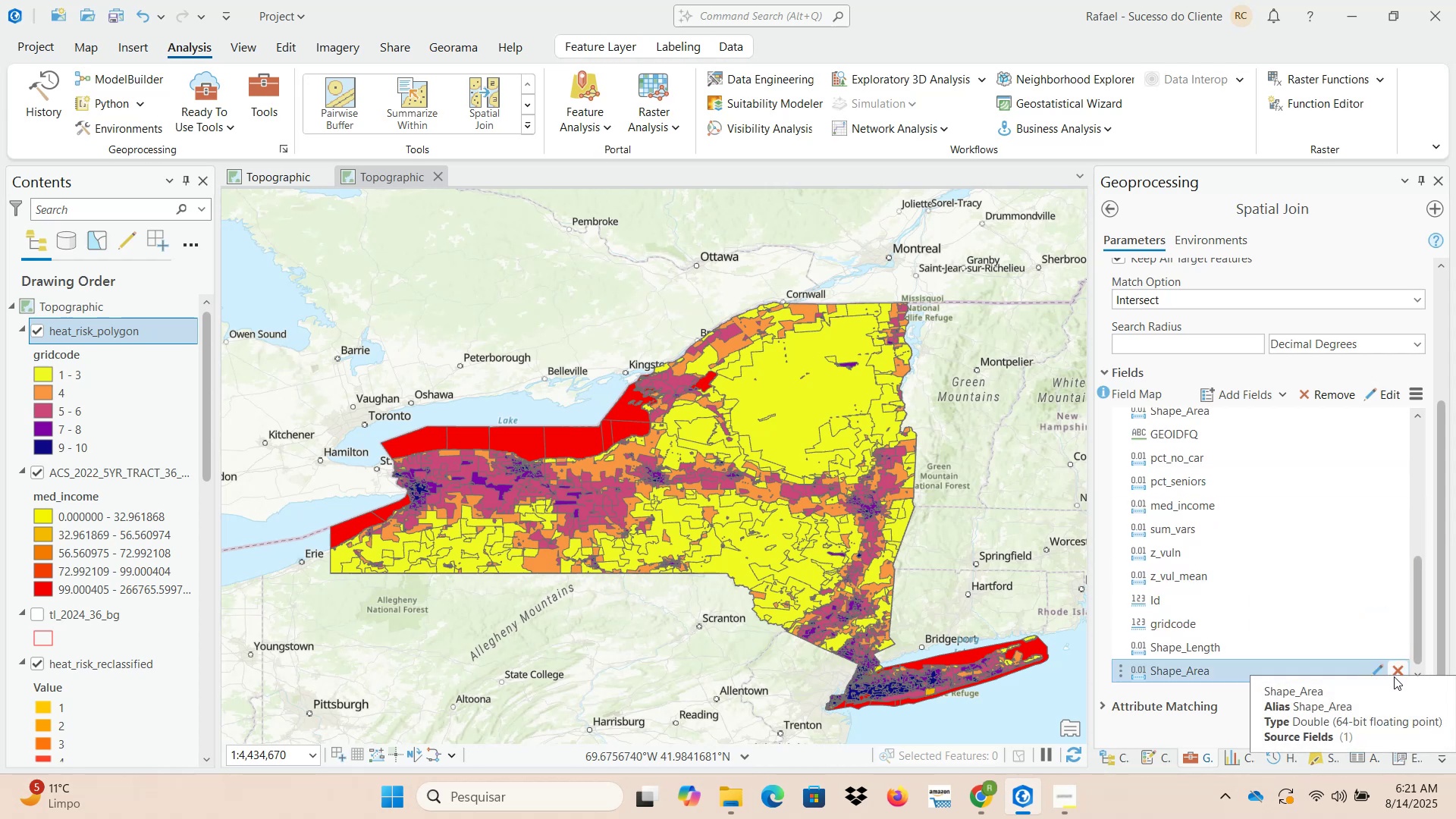 
left_click([1400, 673])
 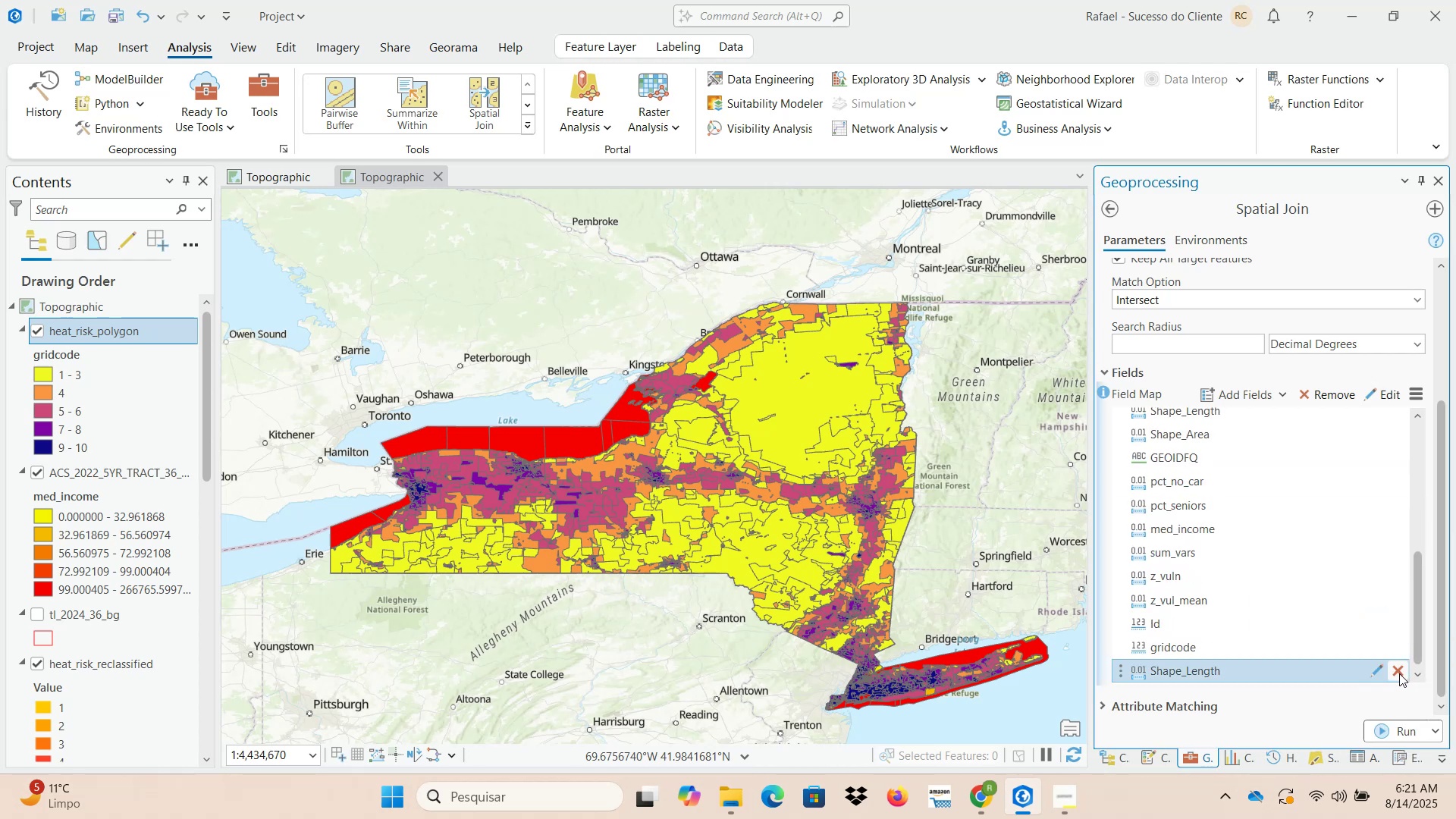 
scroll: coordinate [1382, 636], scroll_direction: down, amount: 4.0
 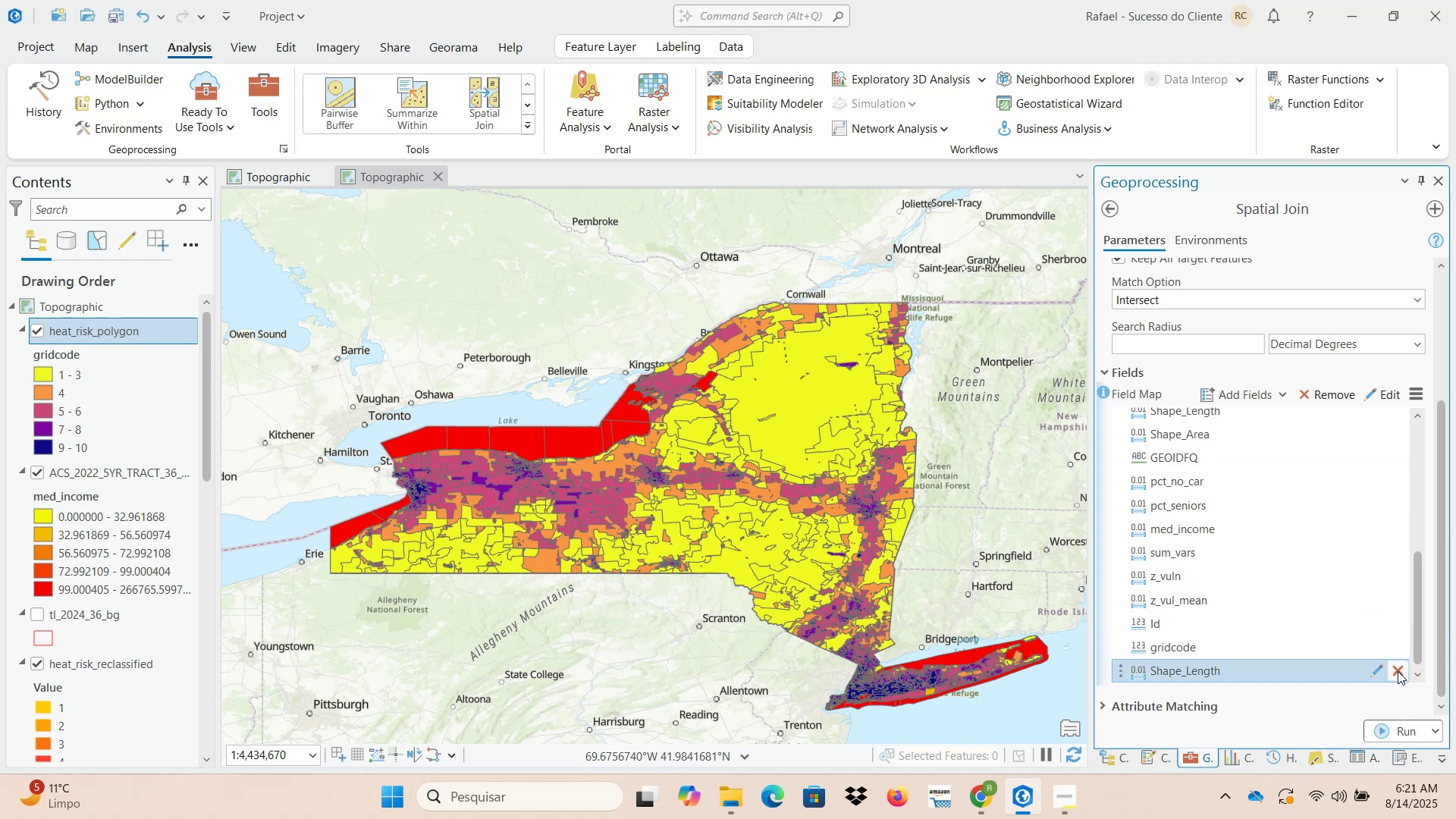 
left_click([1398, 671])
 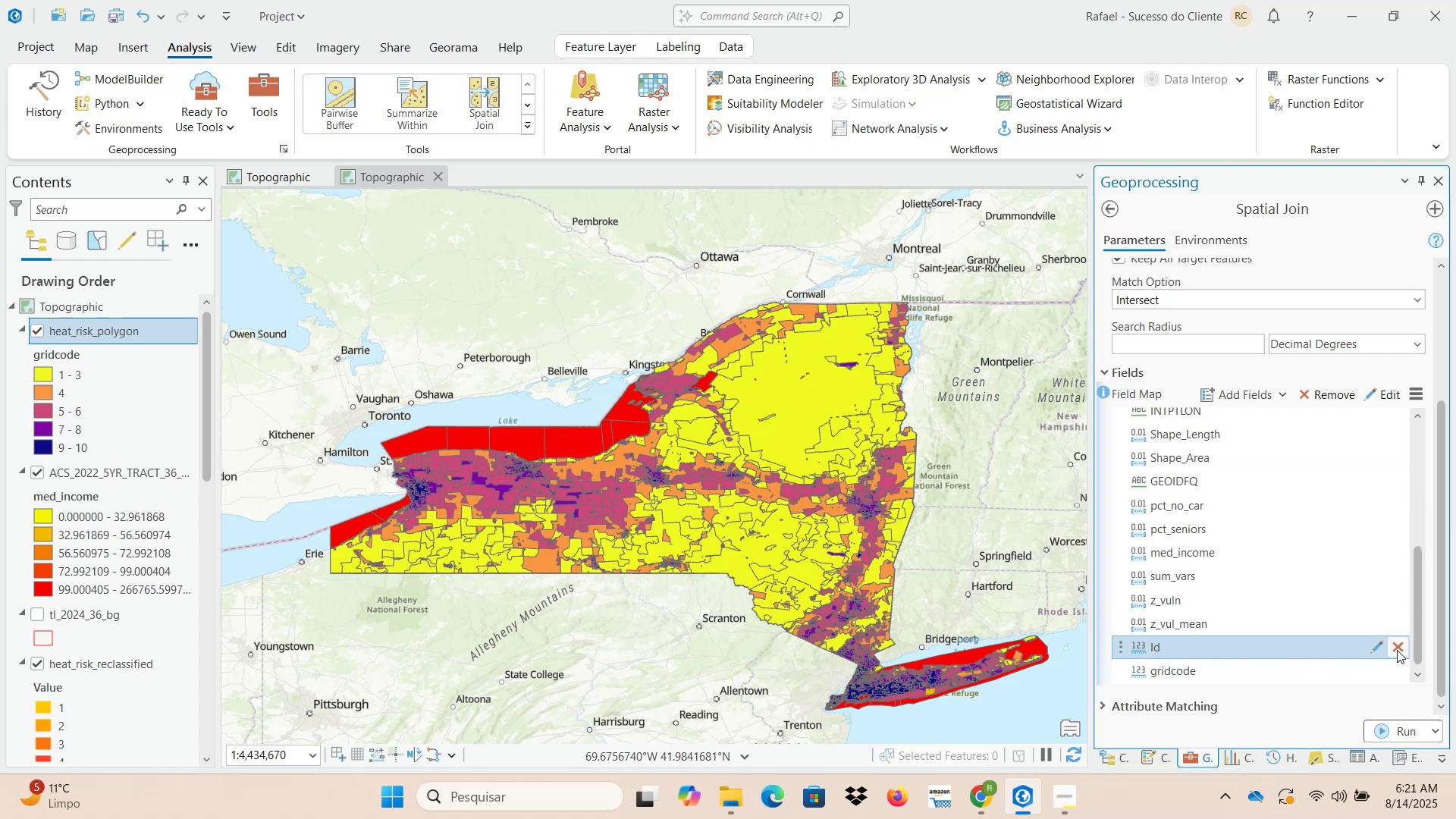 
left_click([1397, 650])
 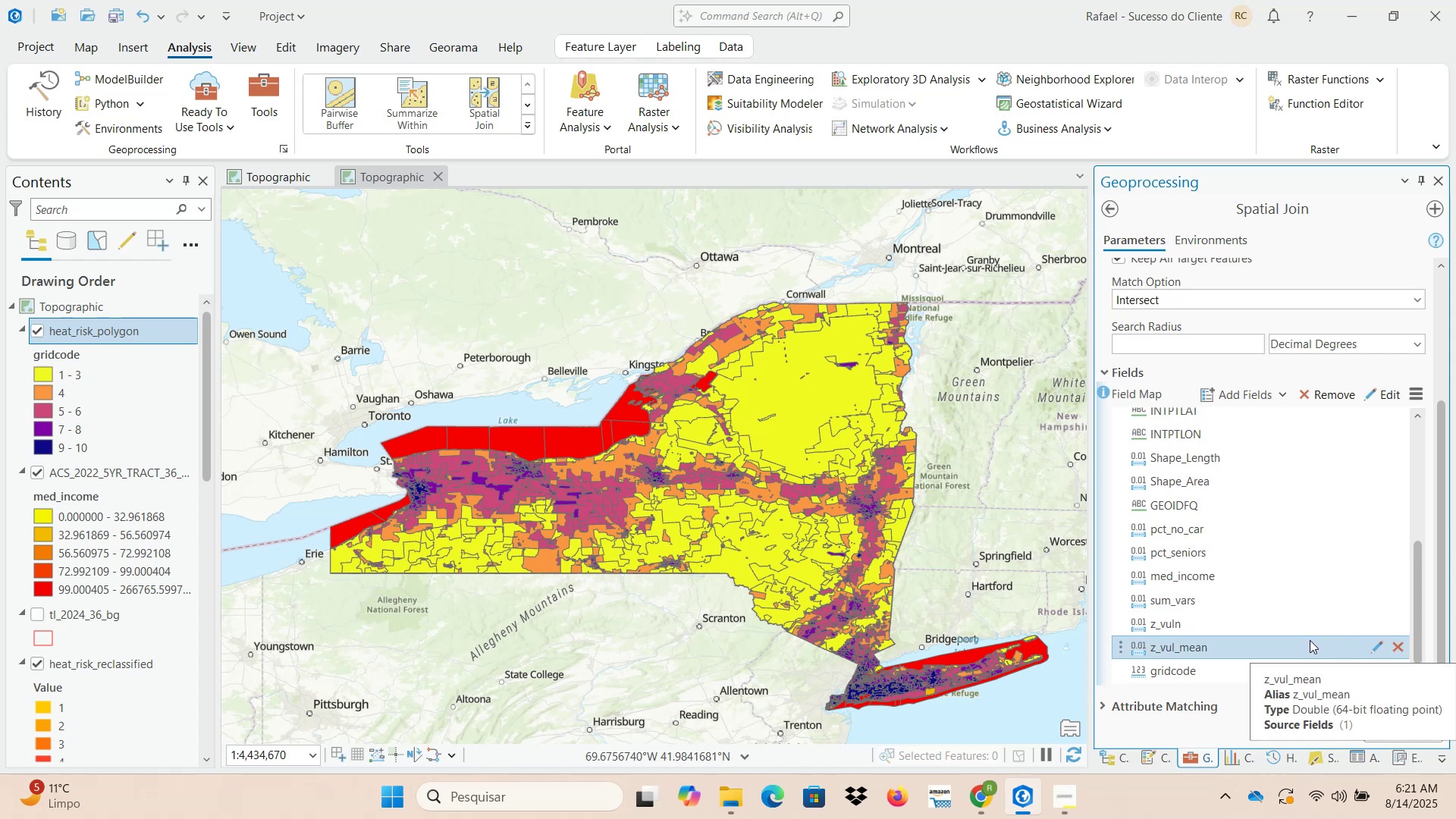 
wait(5.23)
 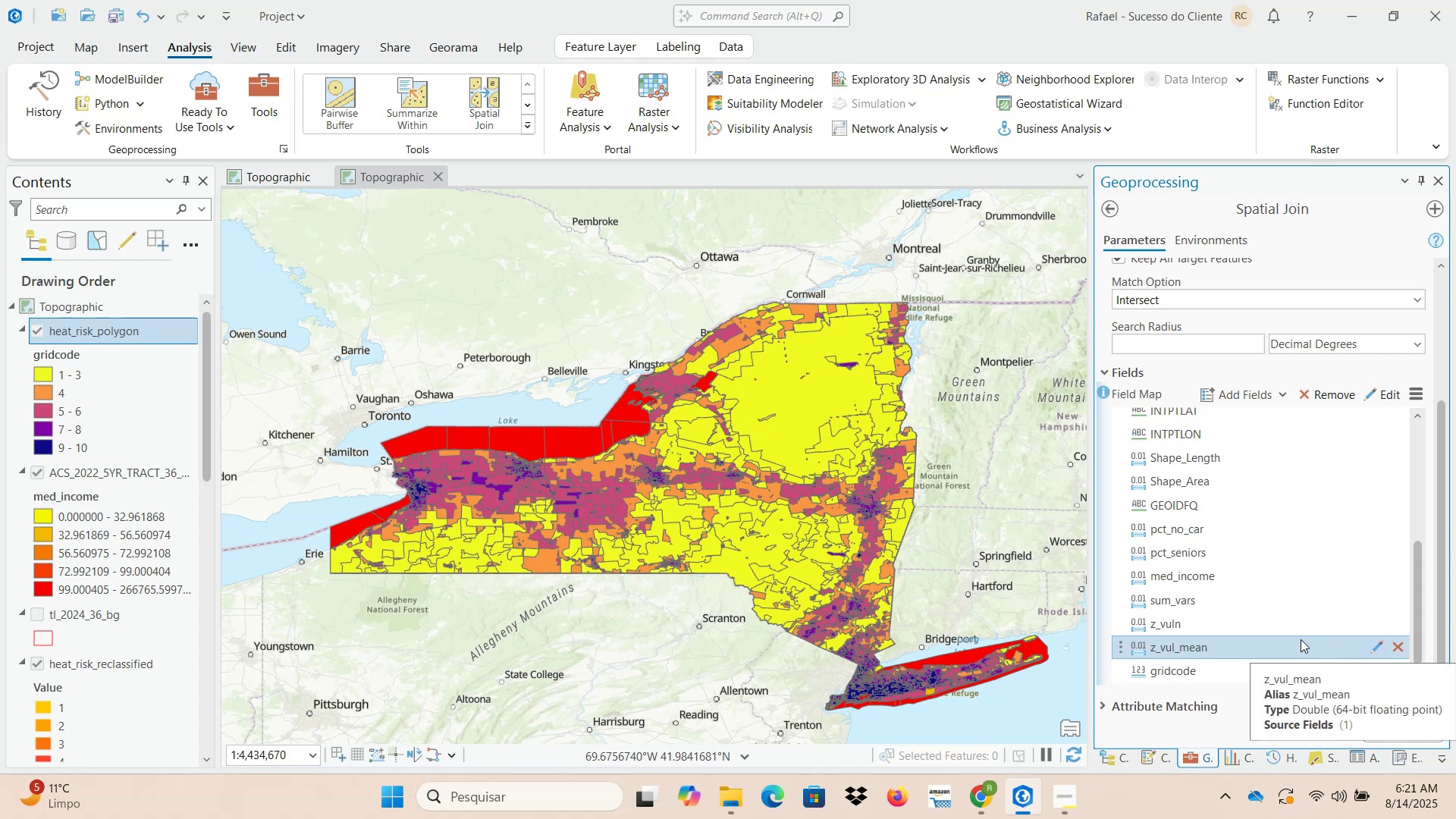 
left_click([1399, 649])
 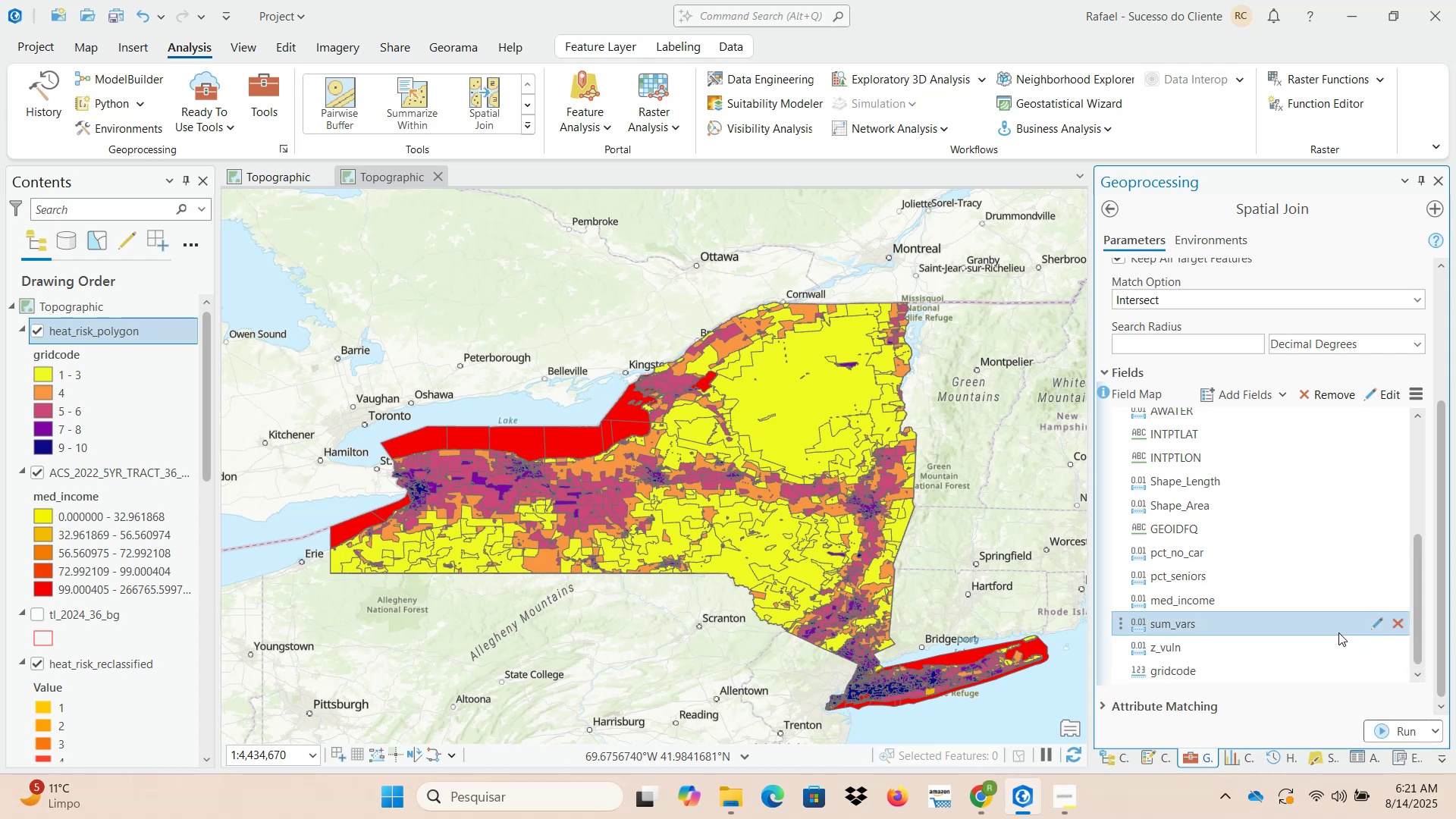 
scroll: coordinate [1324, 628], scroll_direction: down, amount: 2.0
 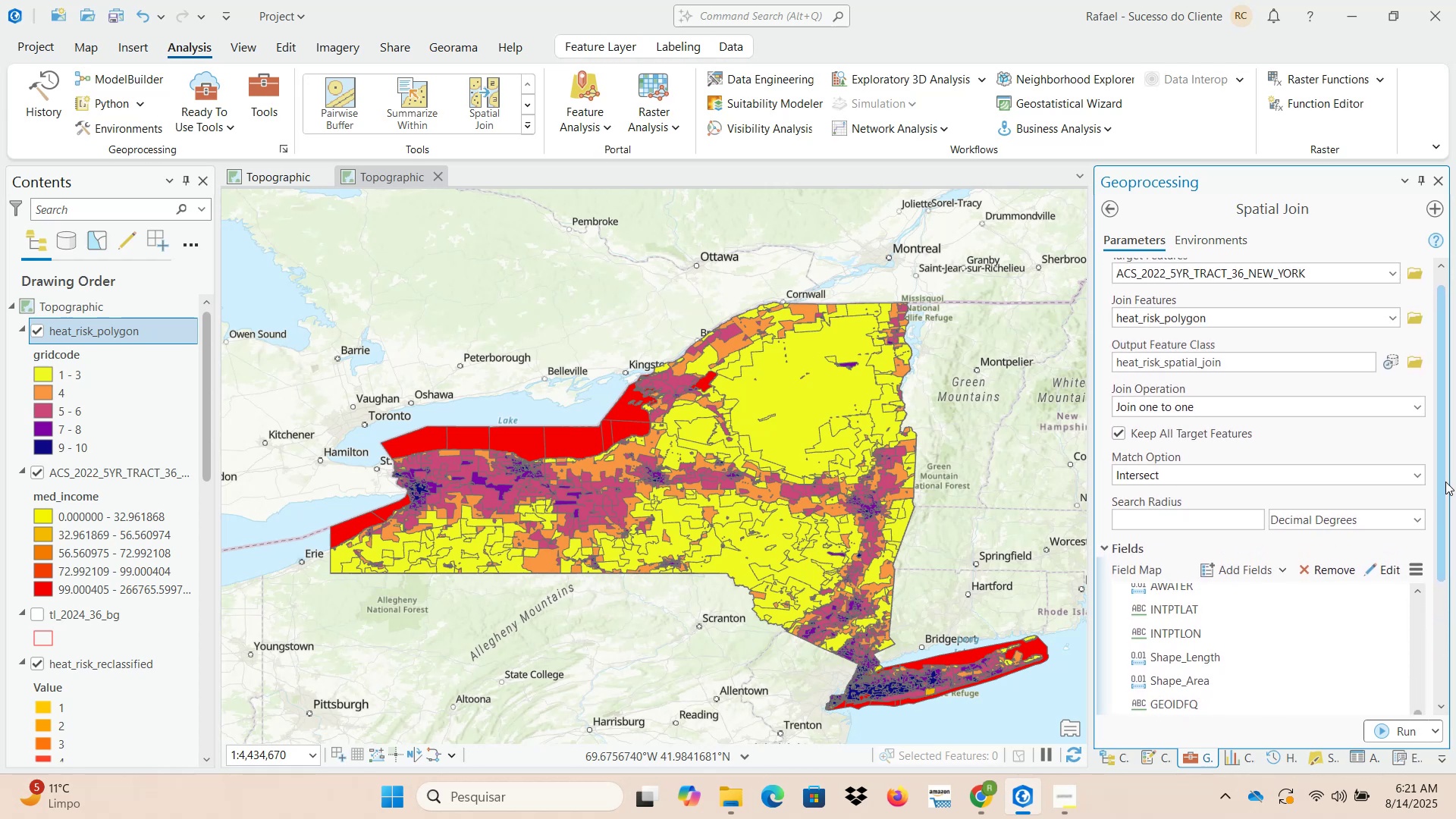 
wait(7.14)
 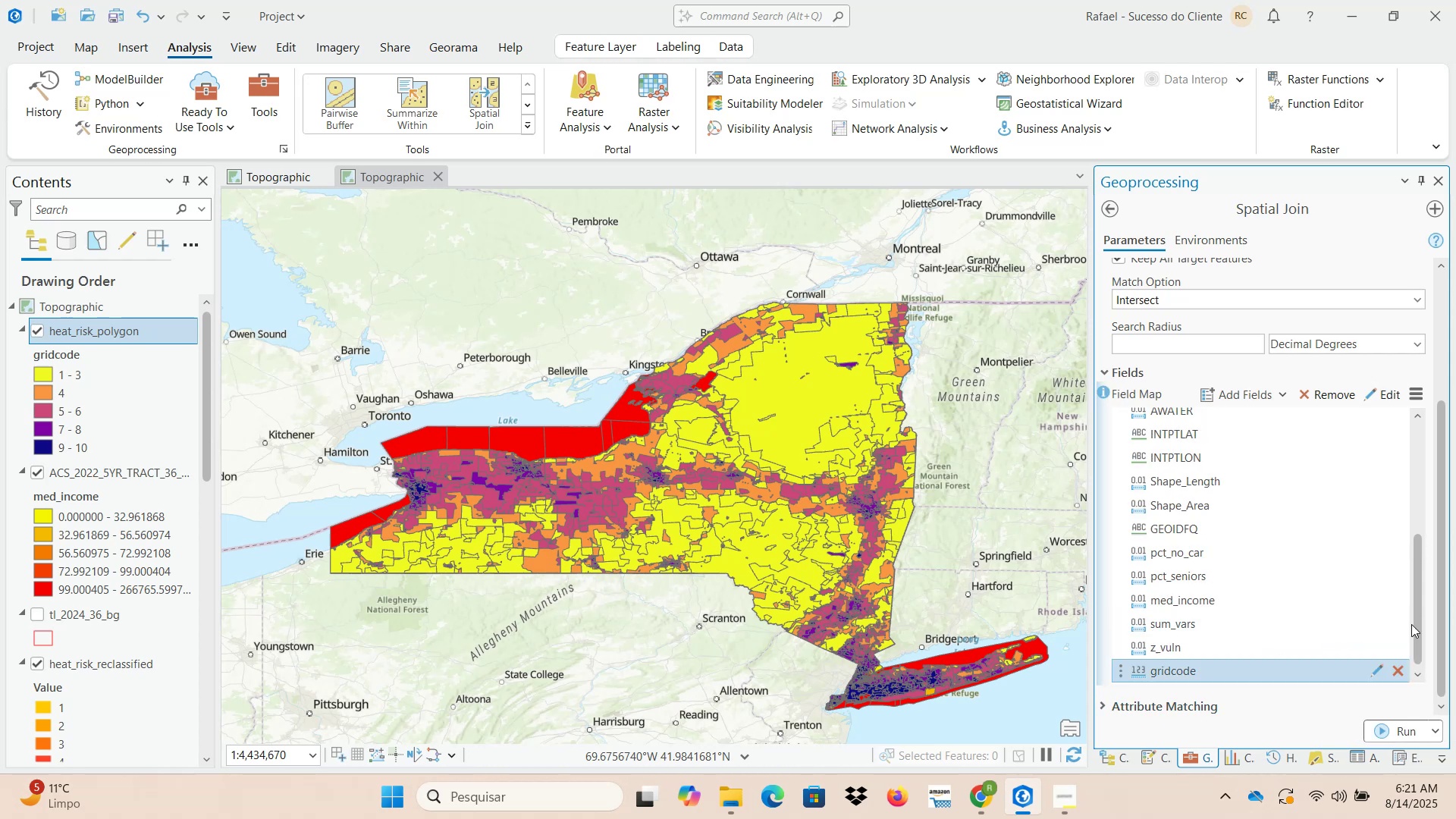 
left_click([1408, 727])
 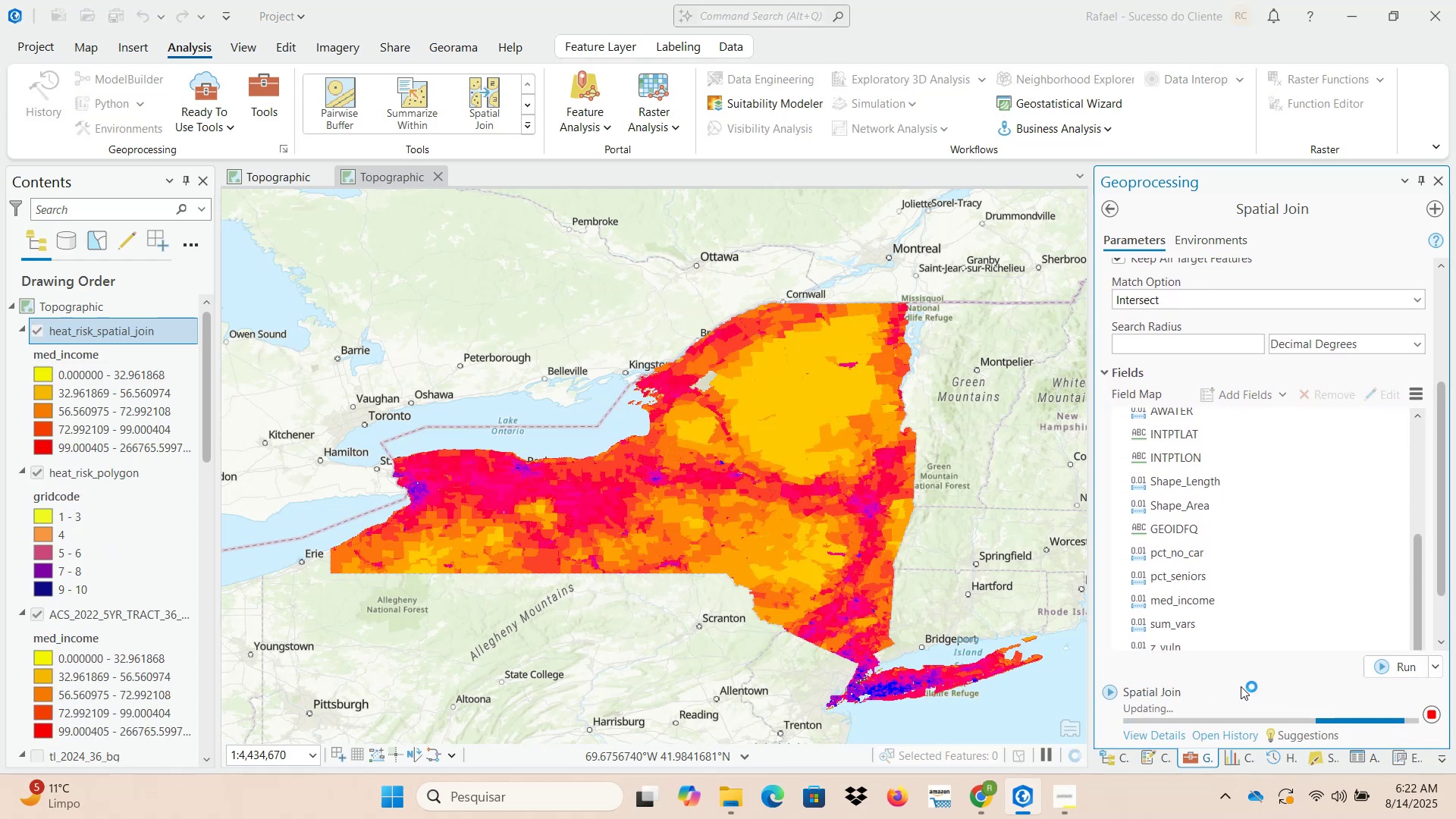 
wait(10.0)
 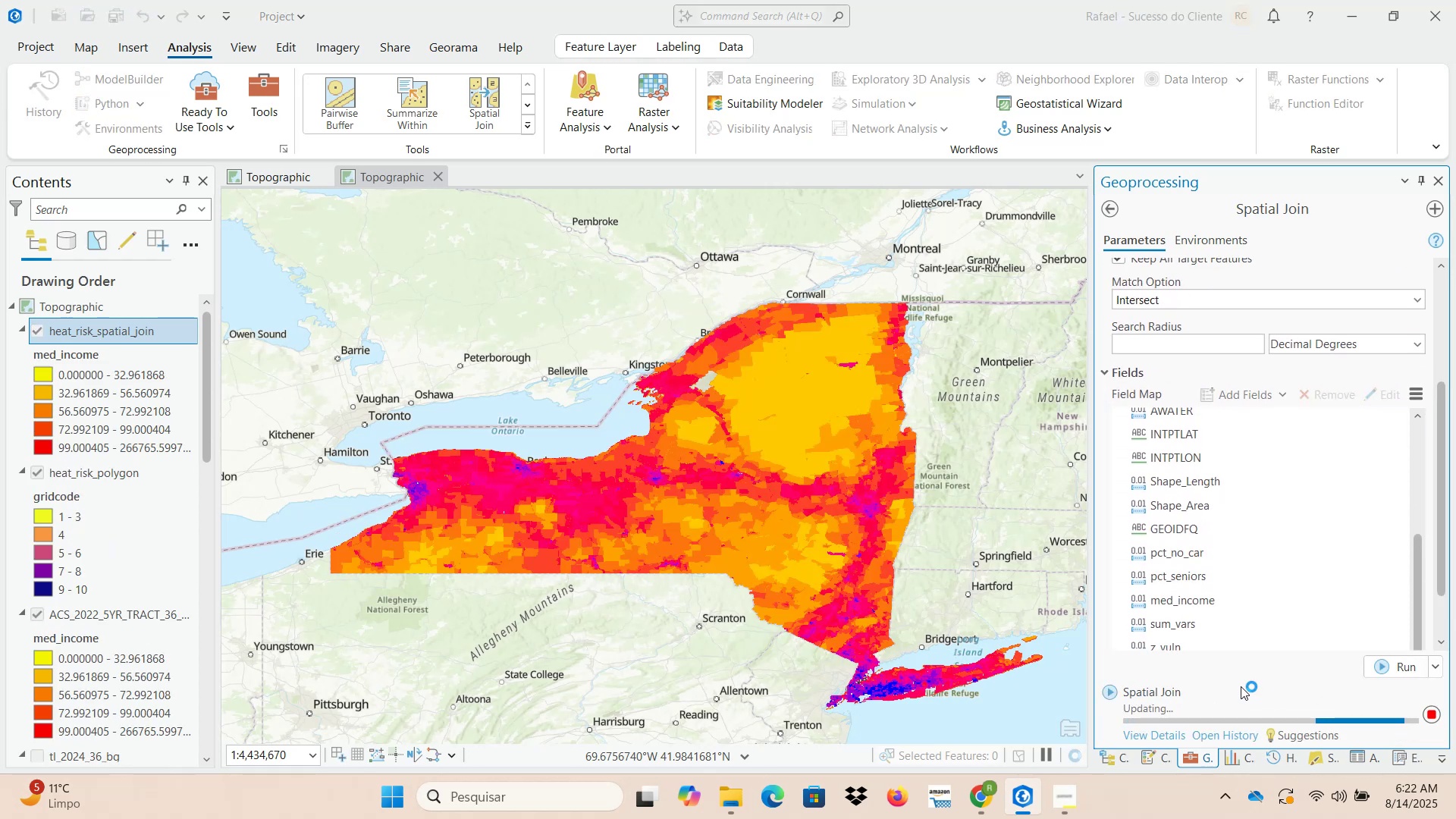 
left_click([36, 478])
 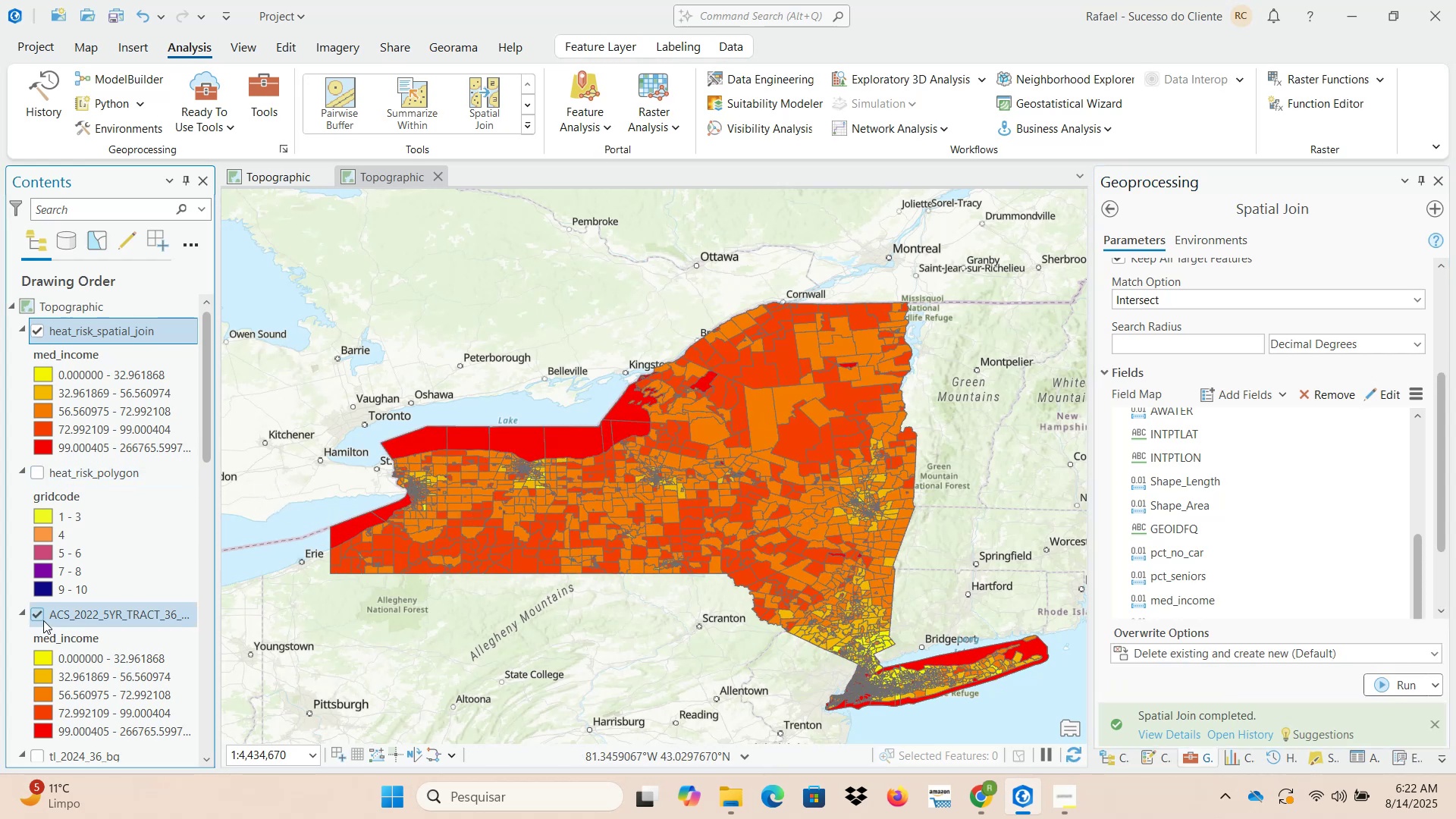 
left_click([40, 614])
 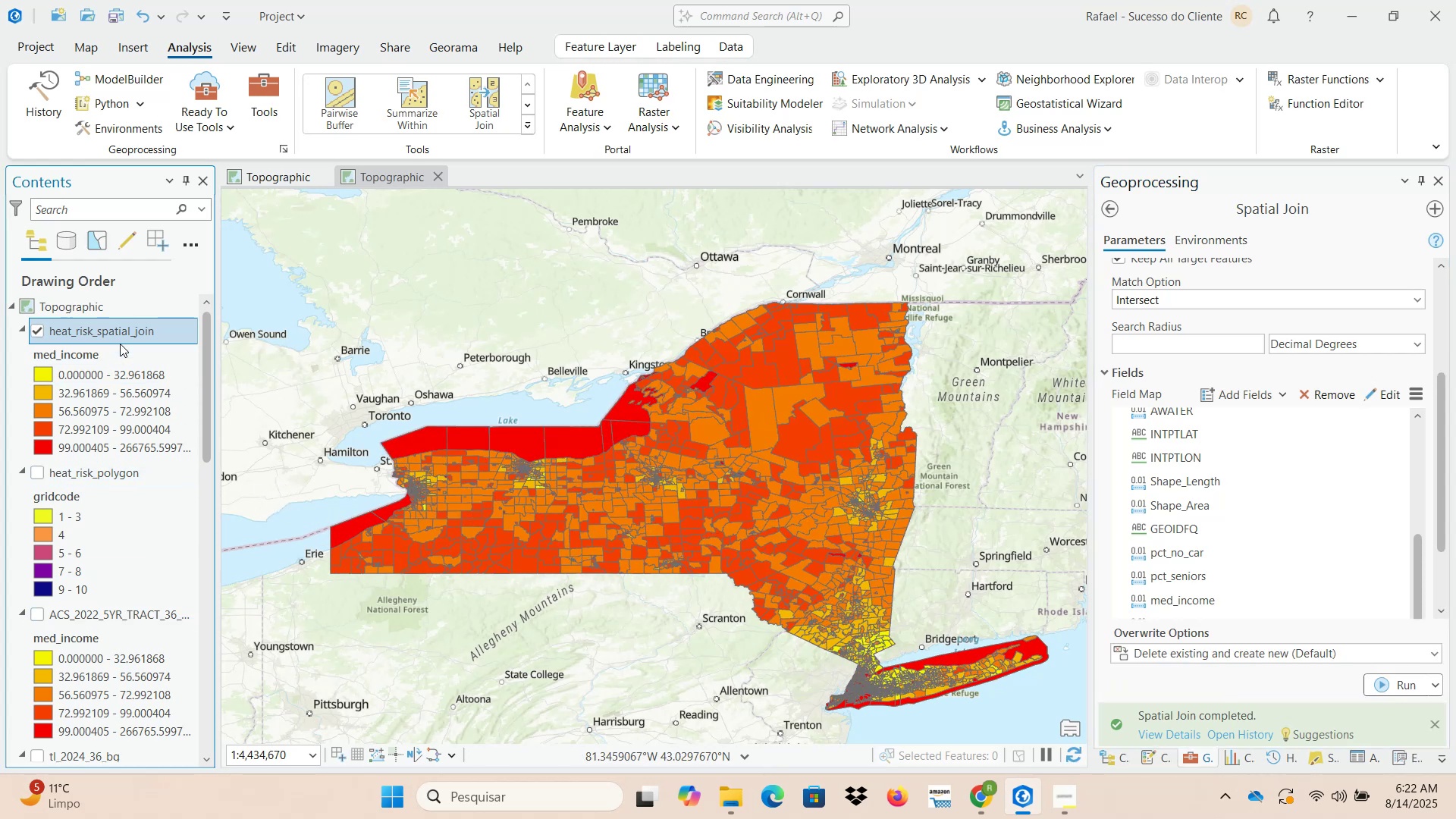 
right_click([121, 331])
 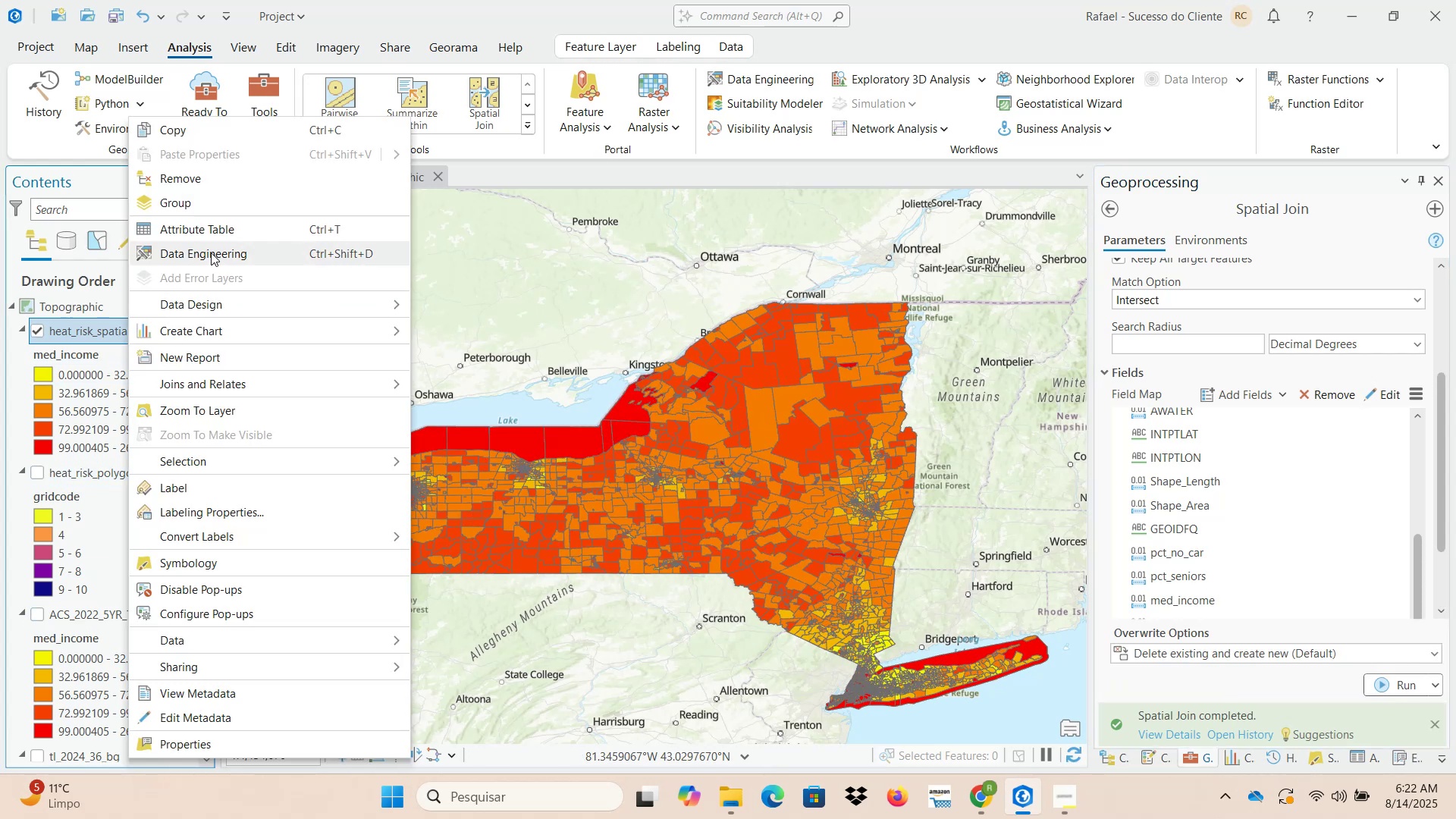 
left_click([209, 230])
 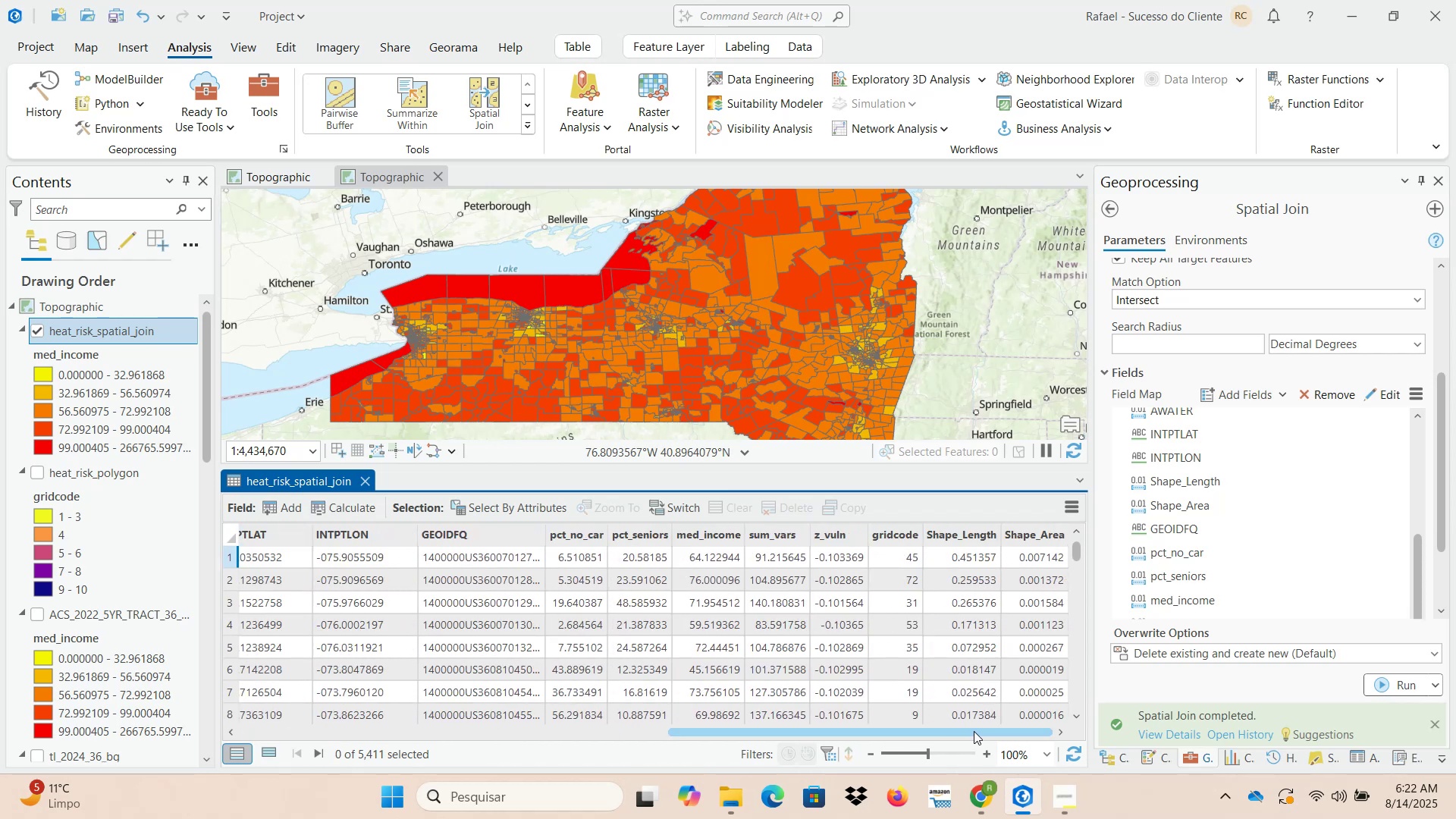 
wait(5.28)
 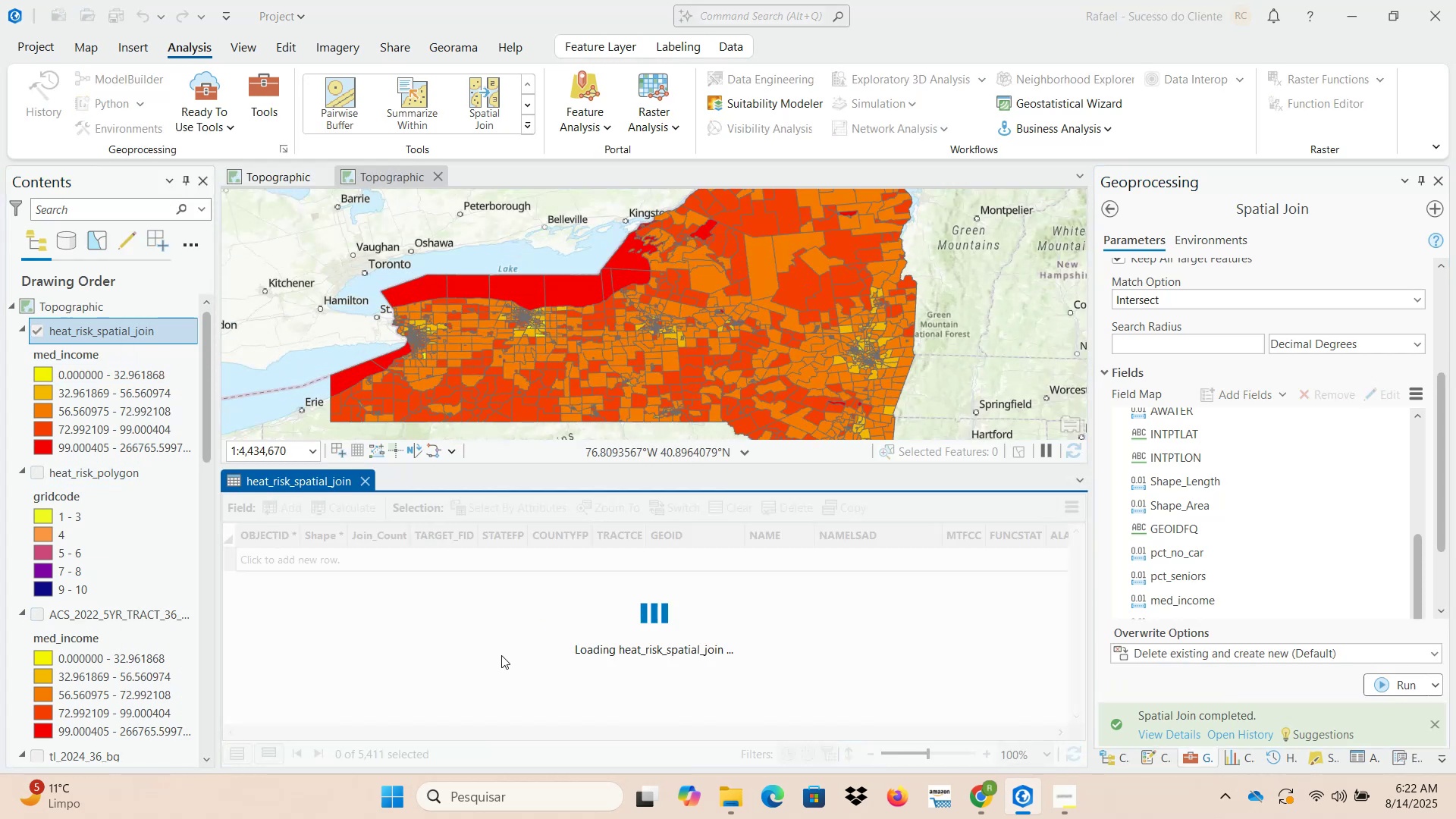 
scroll: coordinate [916, 643], scroll_direction: down, amount: 4.0
 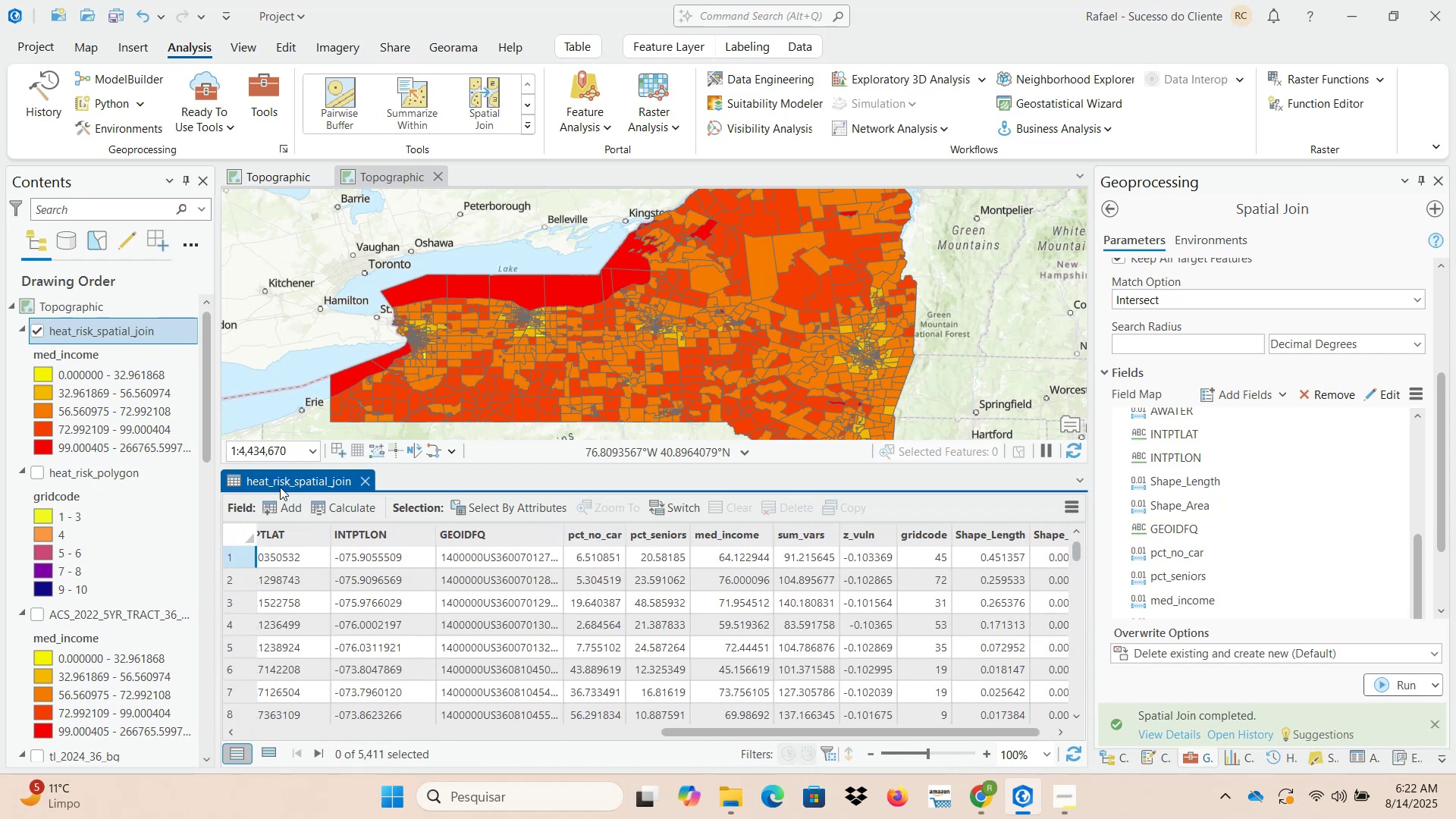 
wait(5.81)
 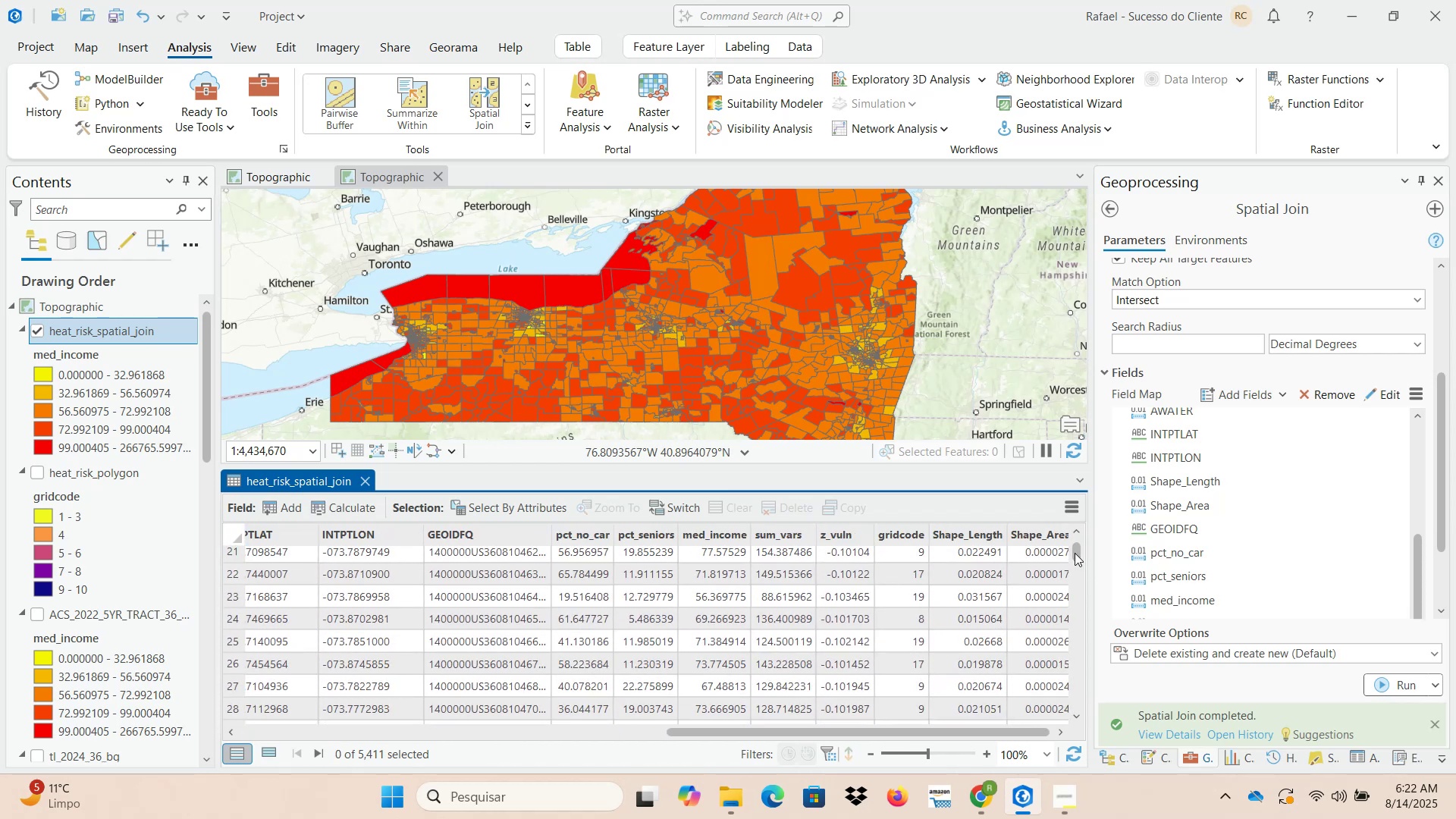 
left_click([363, 486])
 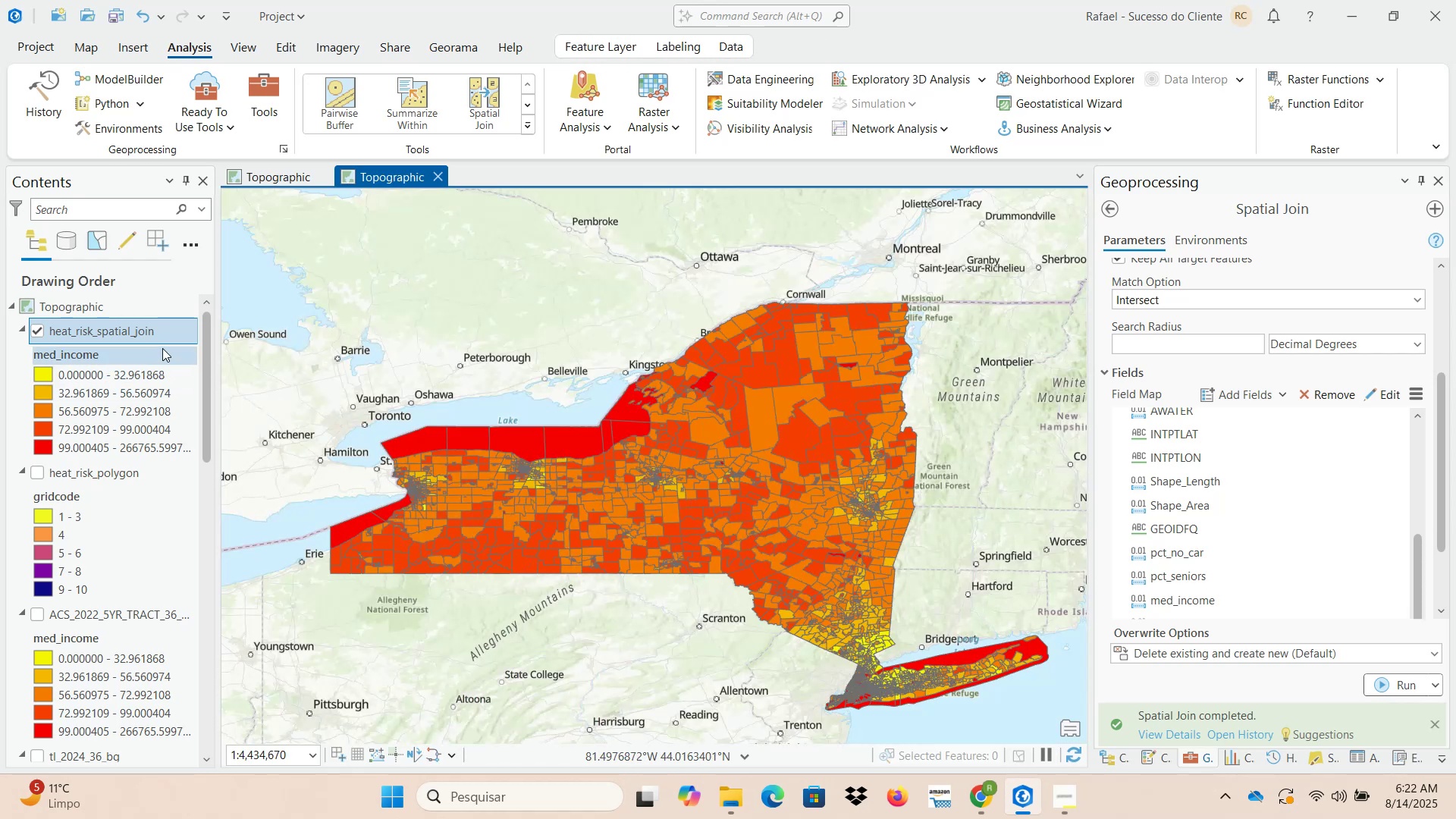 
right_click([162, 330])
 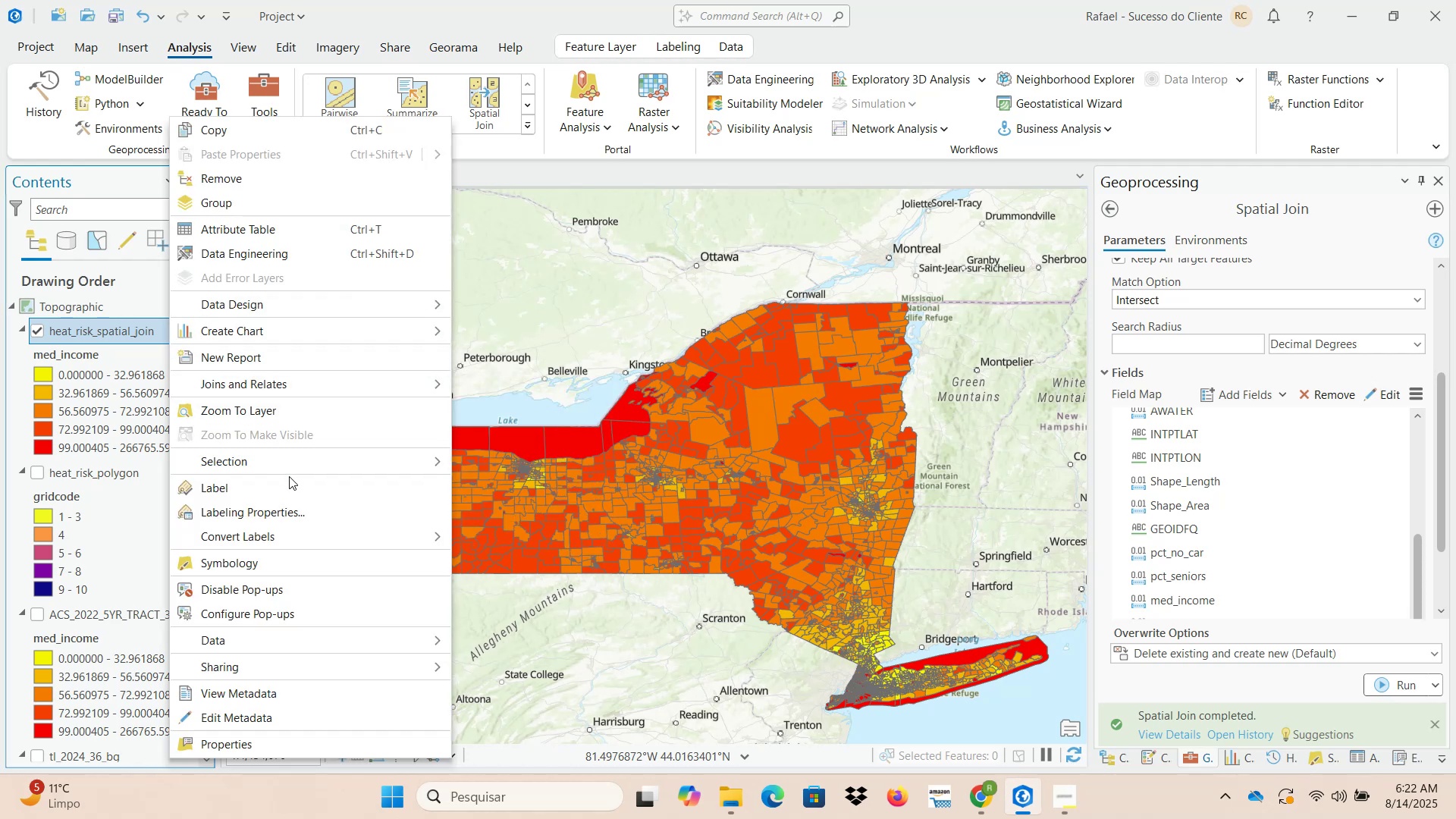 
left_click([303, 560])
 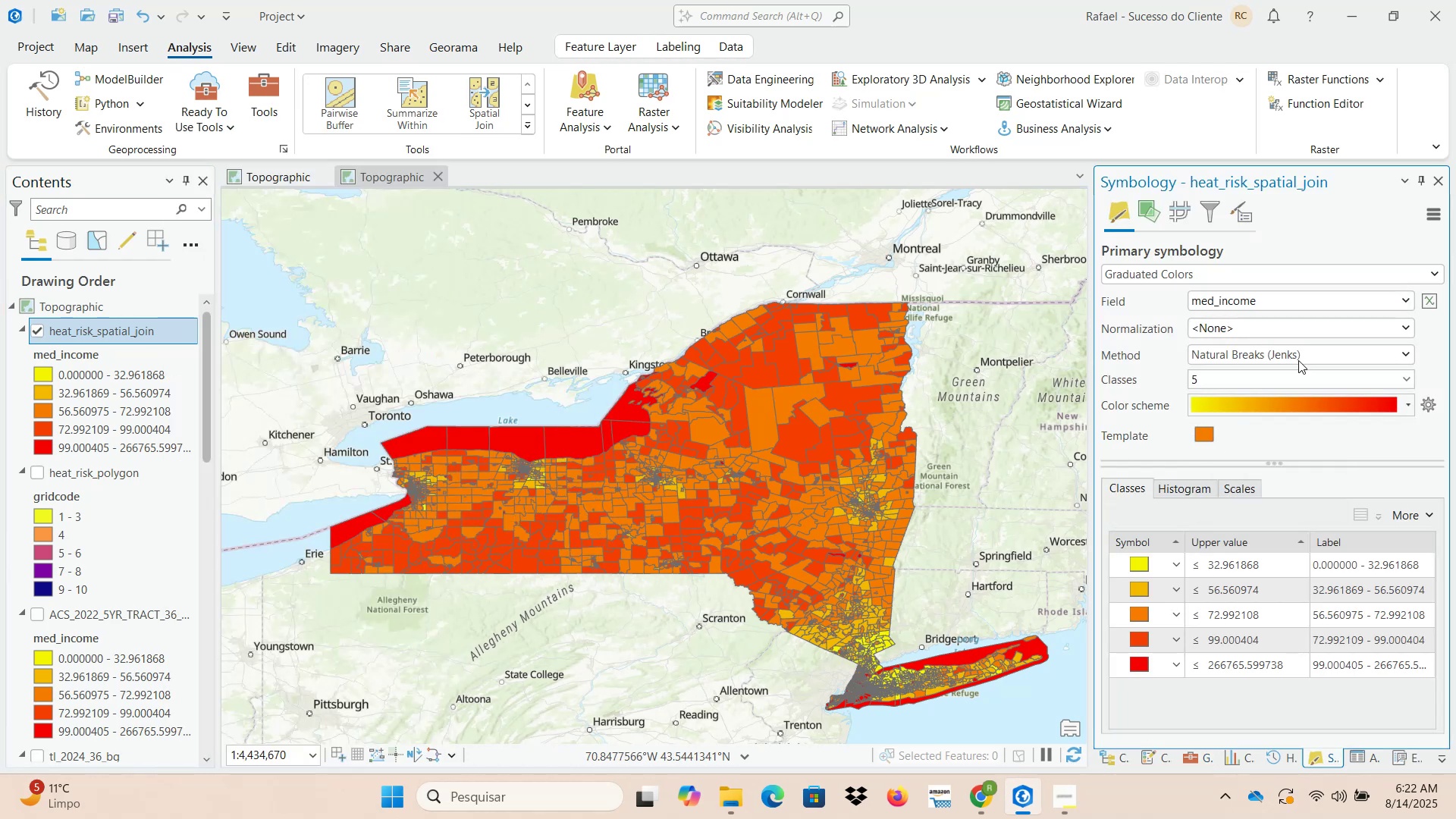 
left_click([1280, 301])
 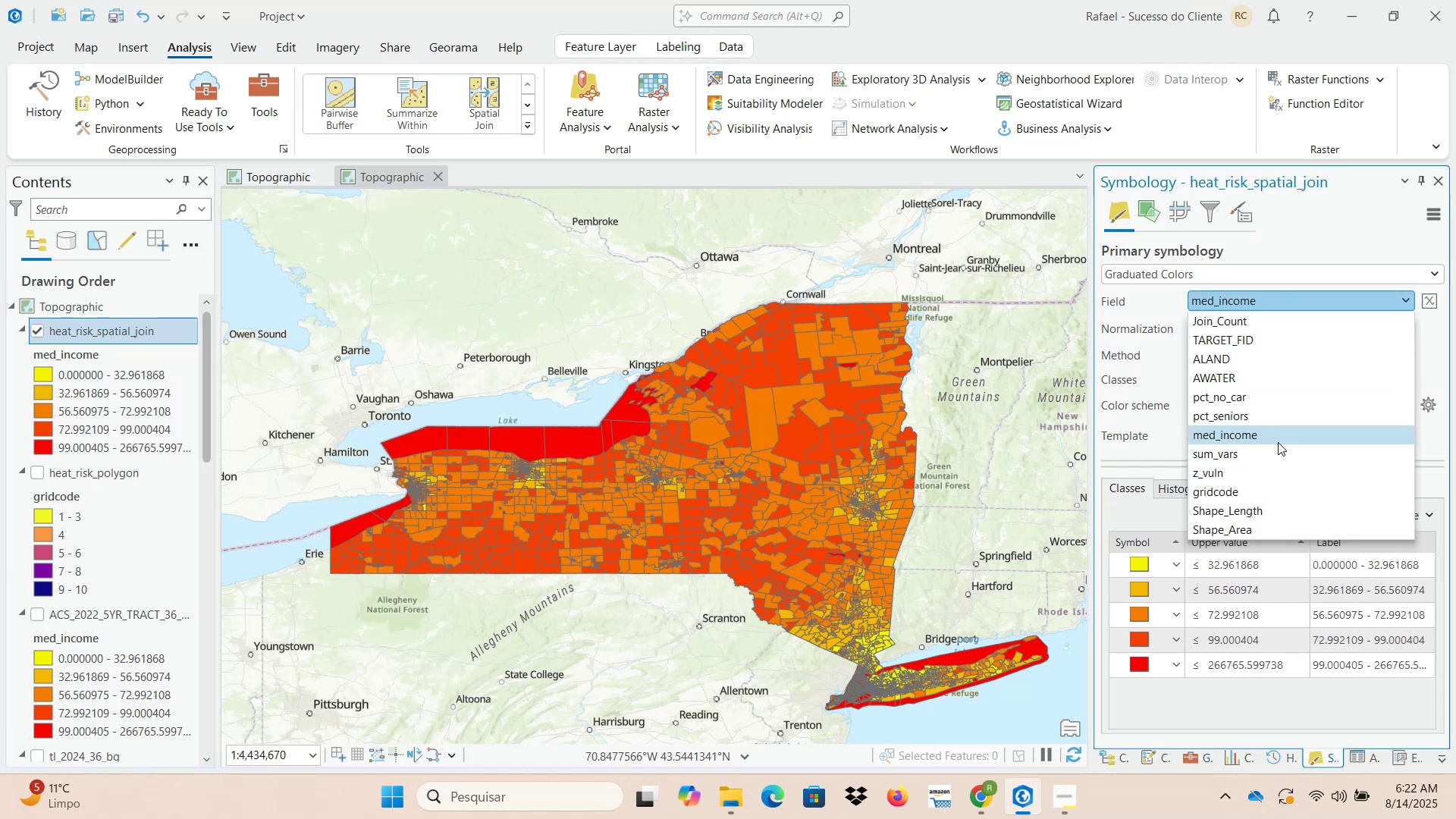 
scroll: coordinate [1279, 495], scroll_direction: down, amount: 2.0
 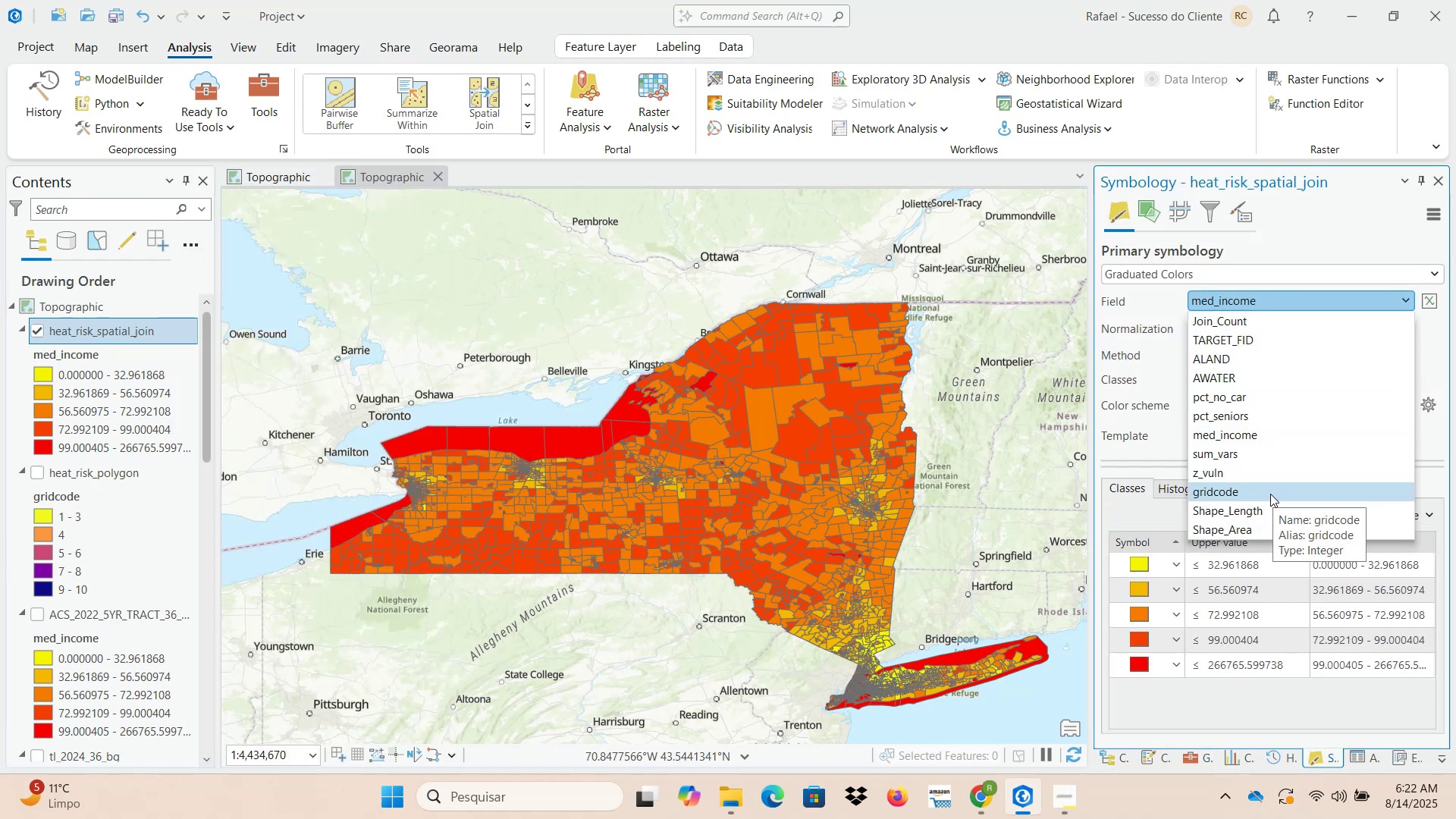 
left_click([1270, 494])
 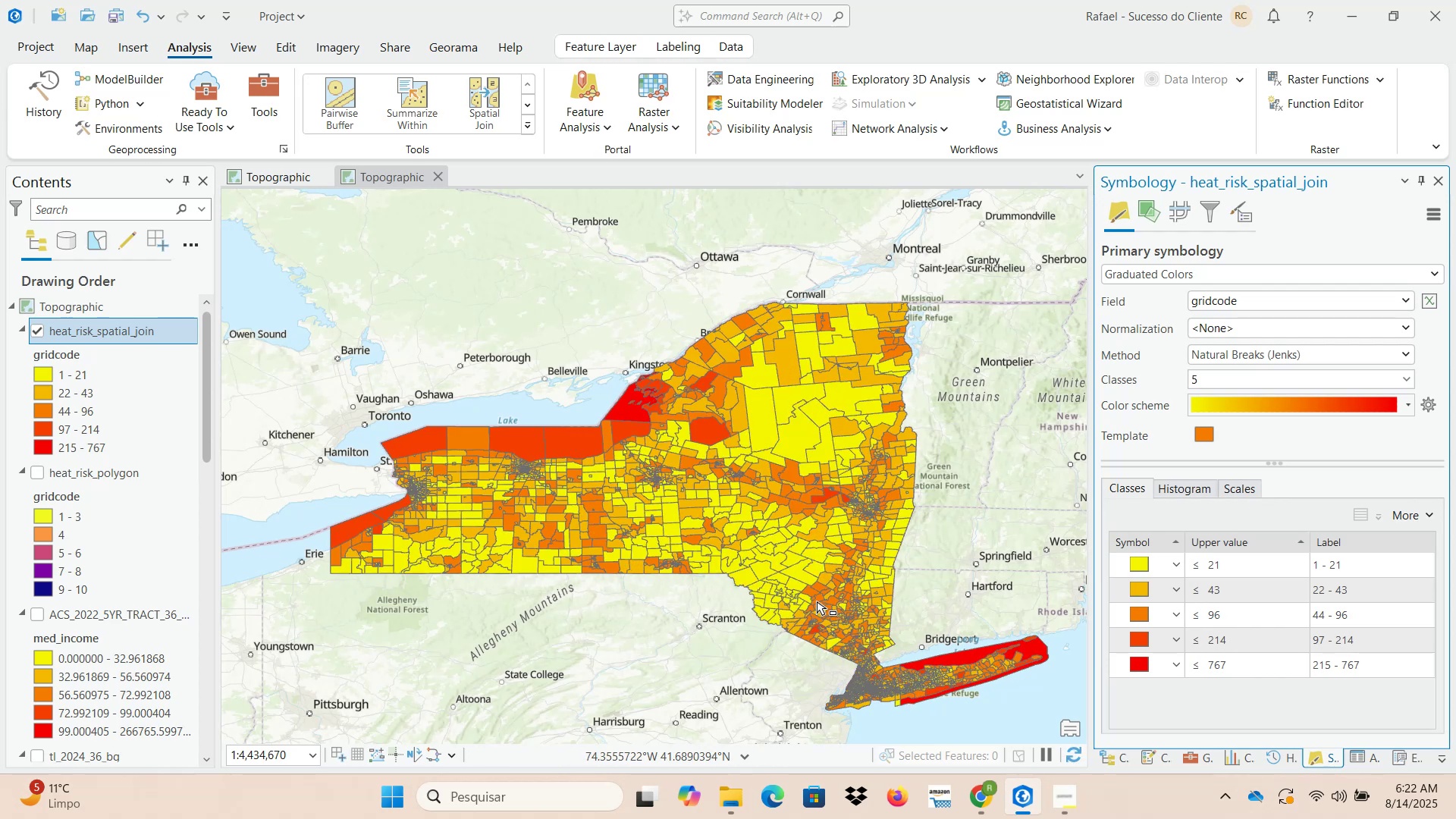 
wait(7.7)
 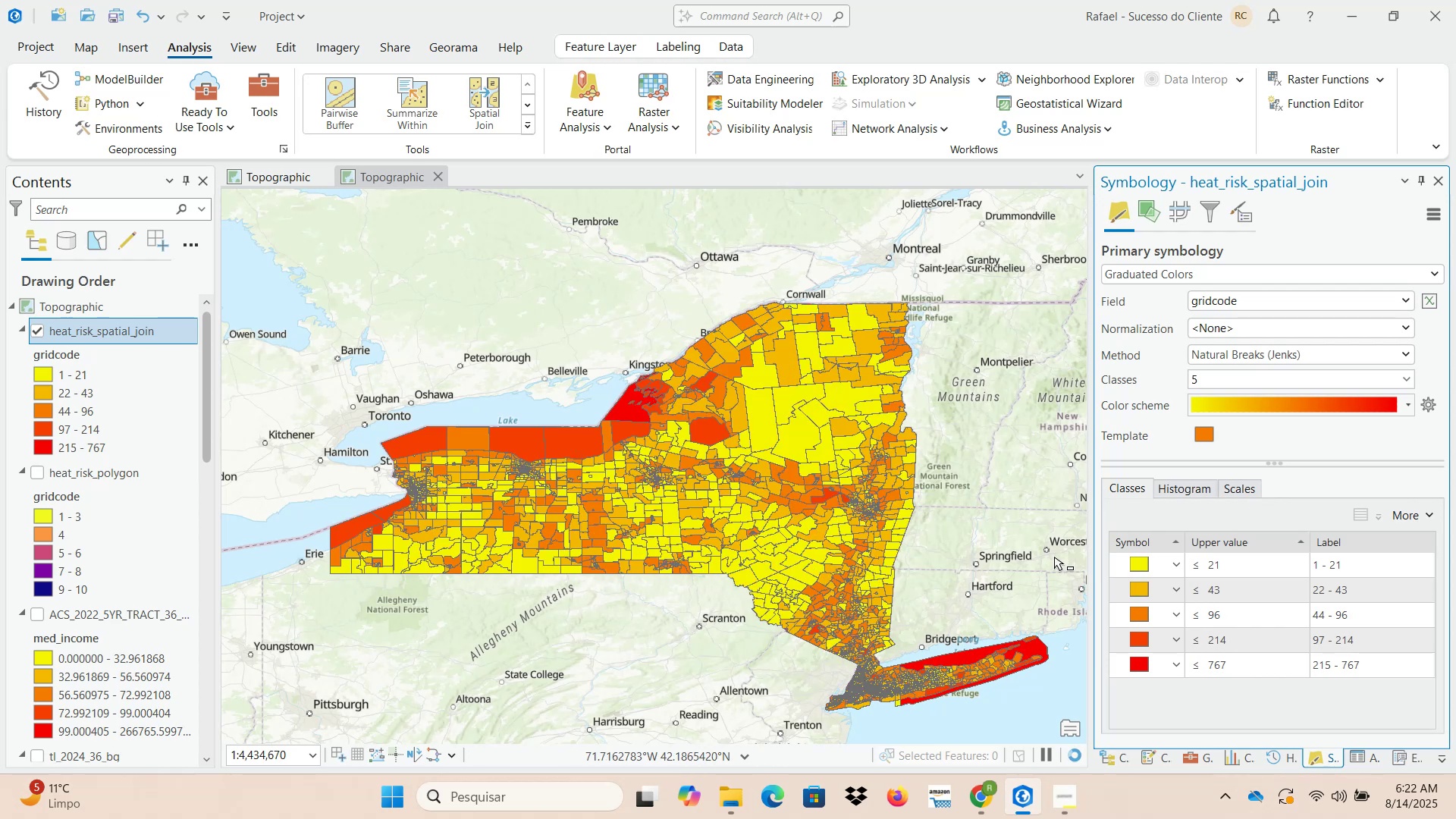 
left_click([742, 643])
 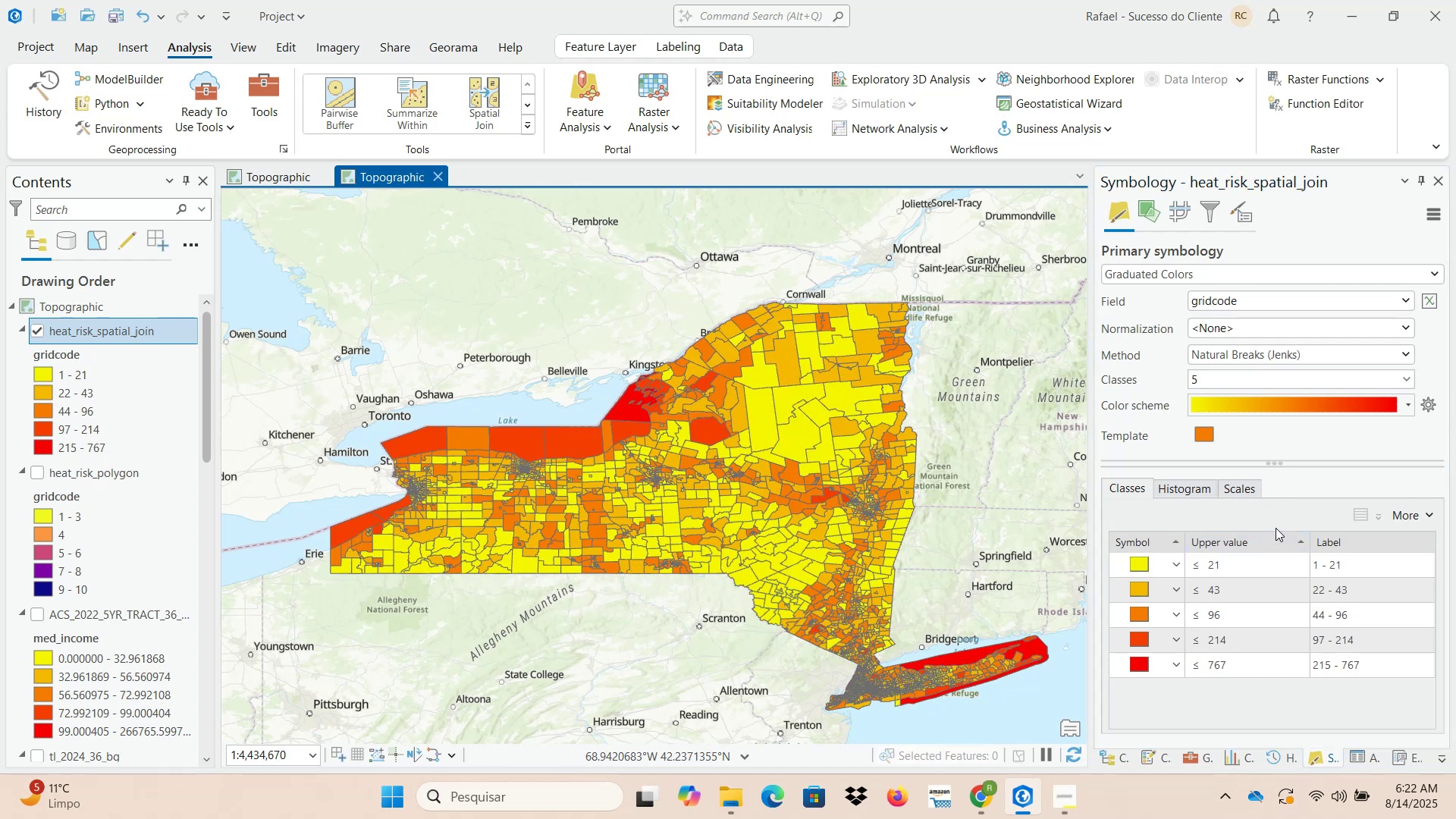 
left_click([1291, 397])
 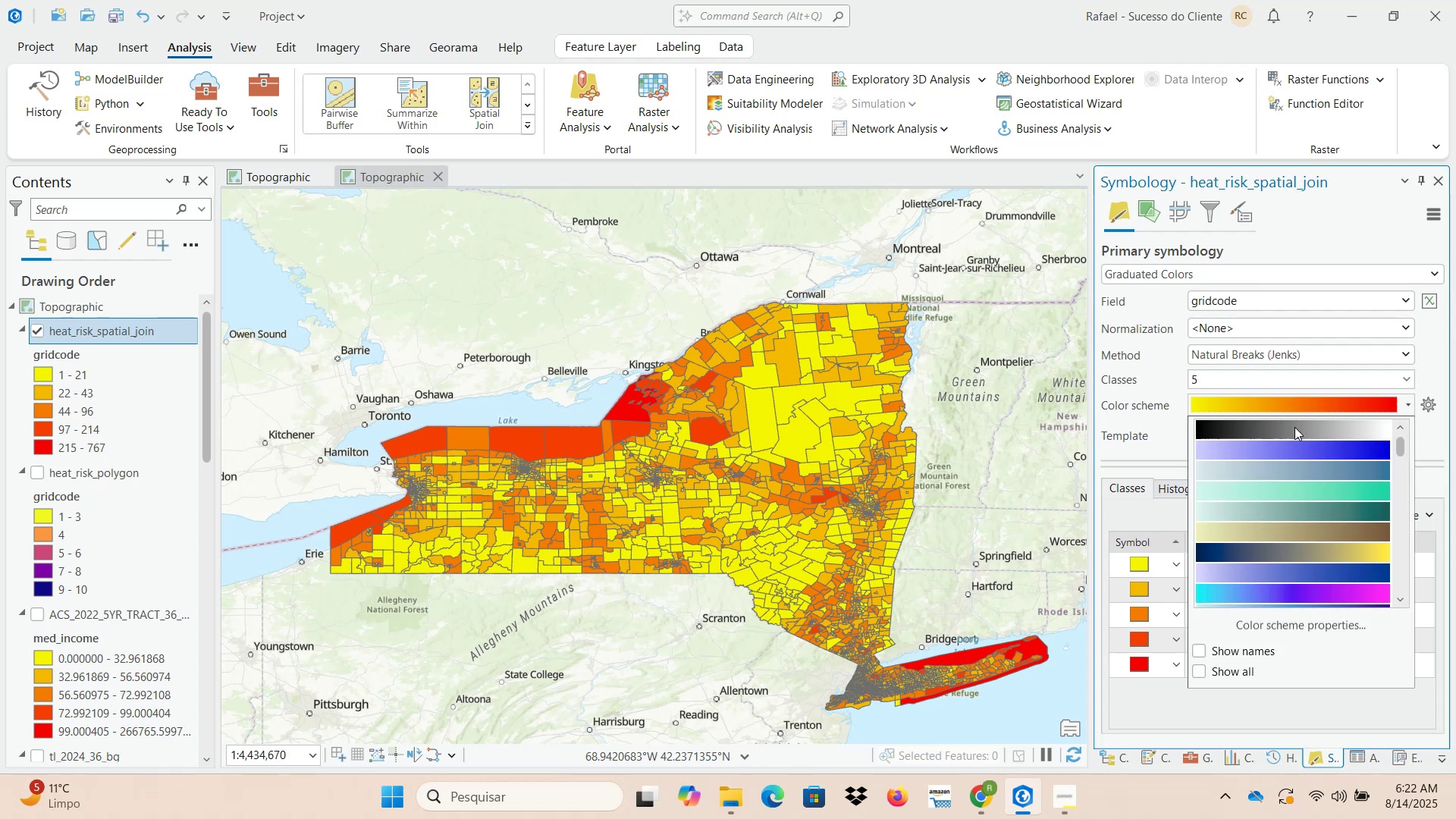 
scroll: coordinate [1331, 535], scroll_direction: down, amount: 8.0
 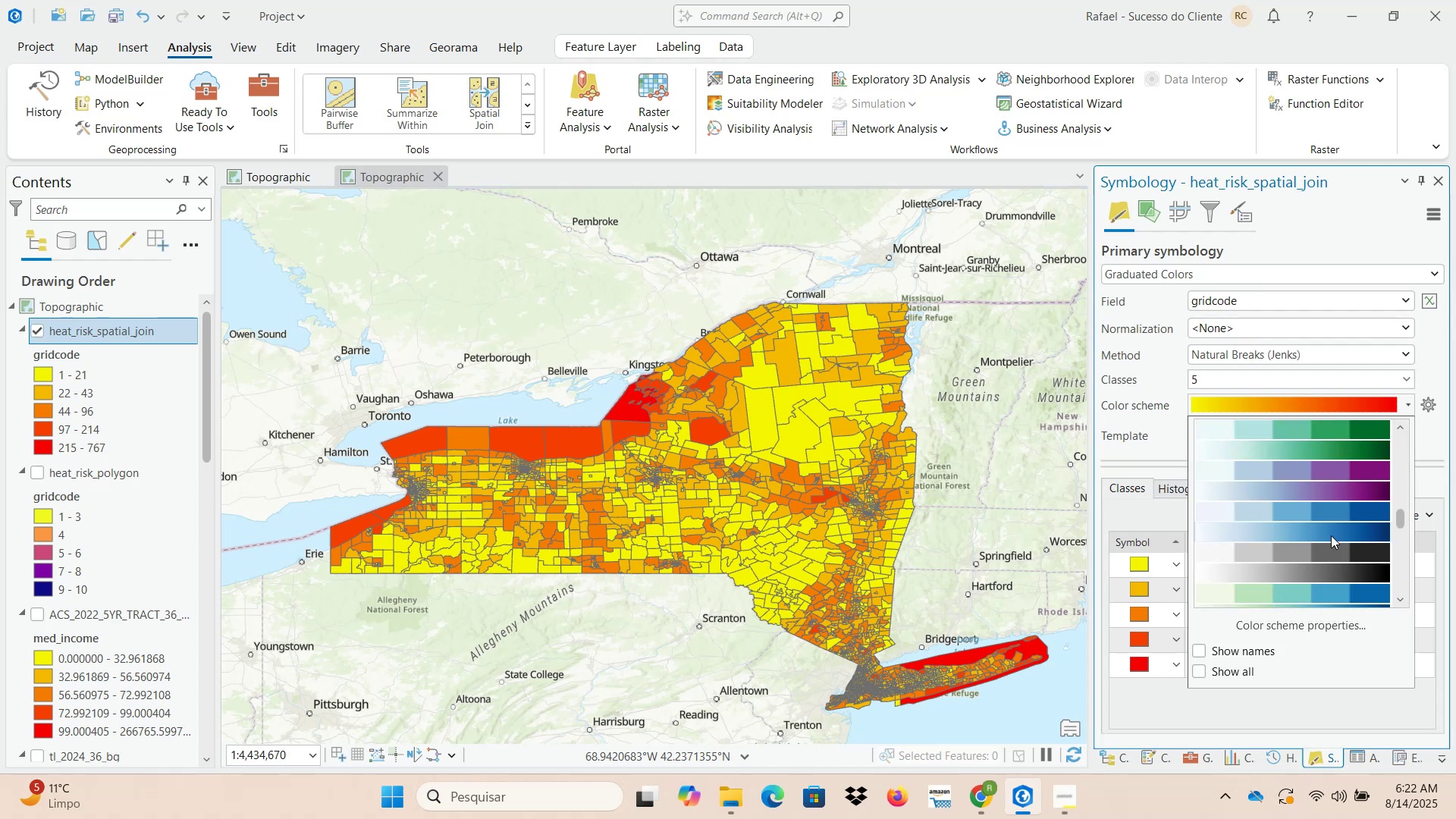 
scroll: coordinate [1331, 535], scroll_direction: up, amount: 7.0
 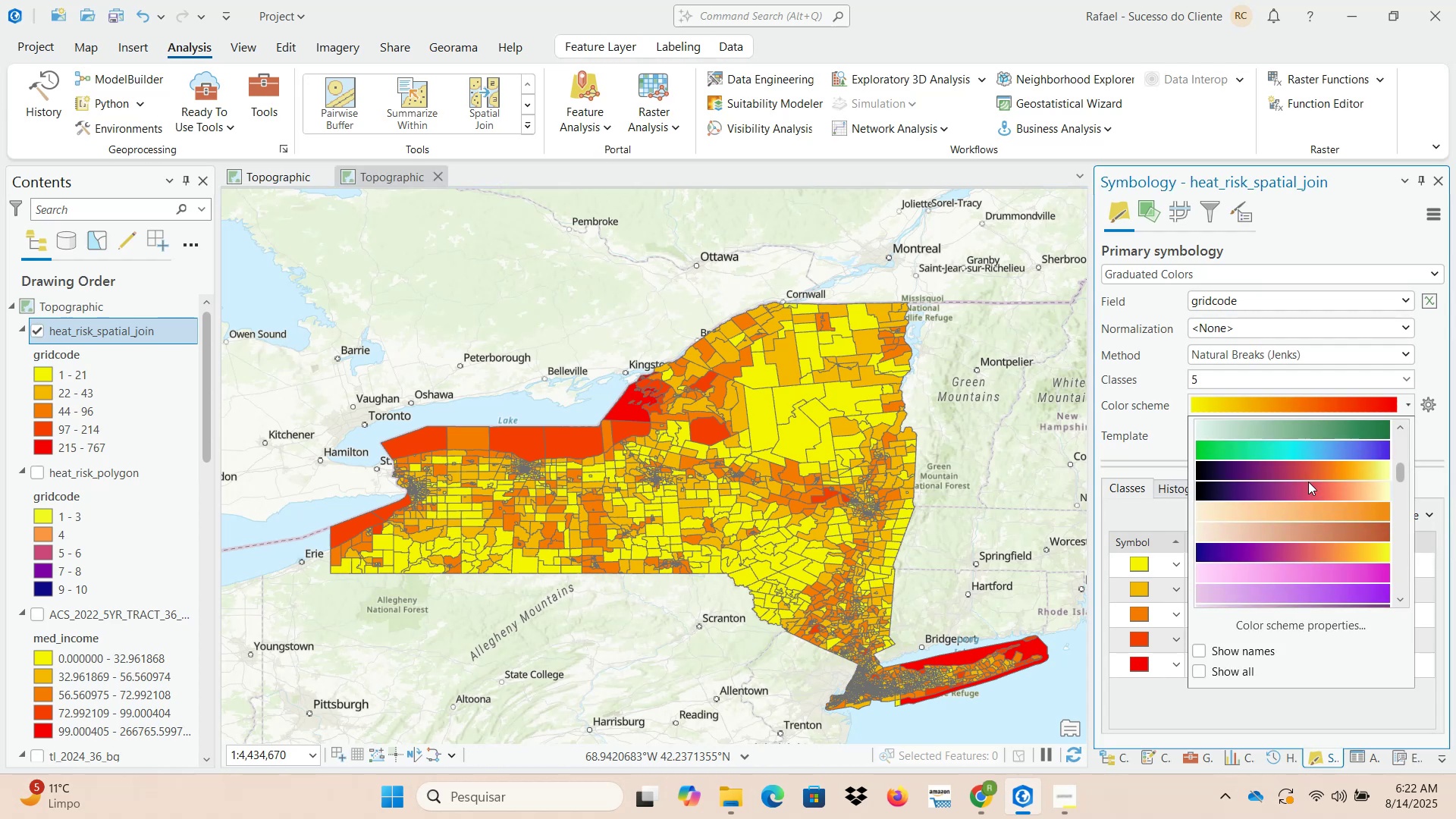 
left_click([1314, 494])
 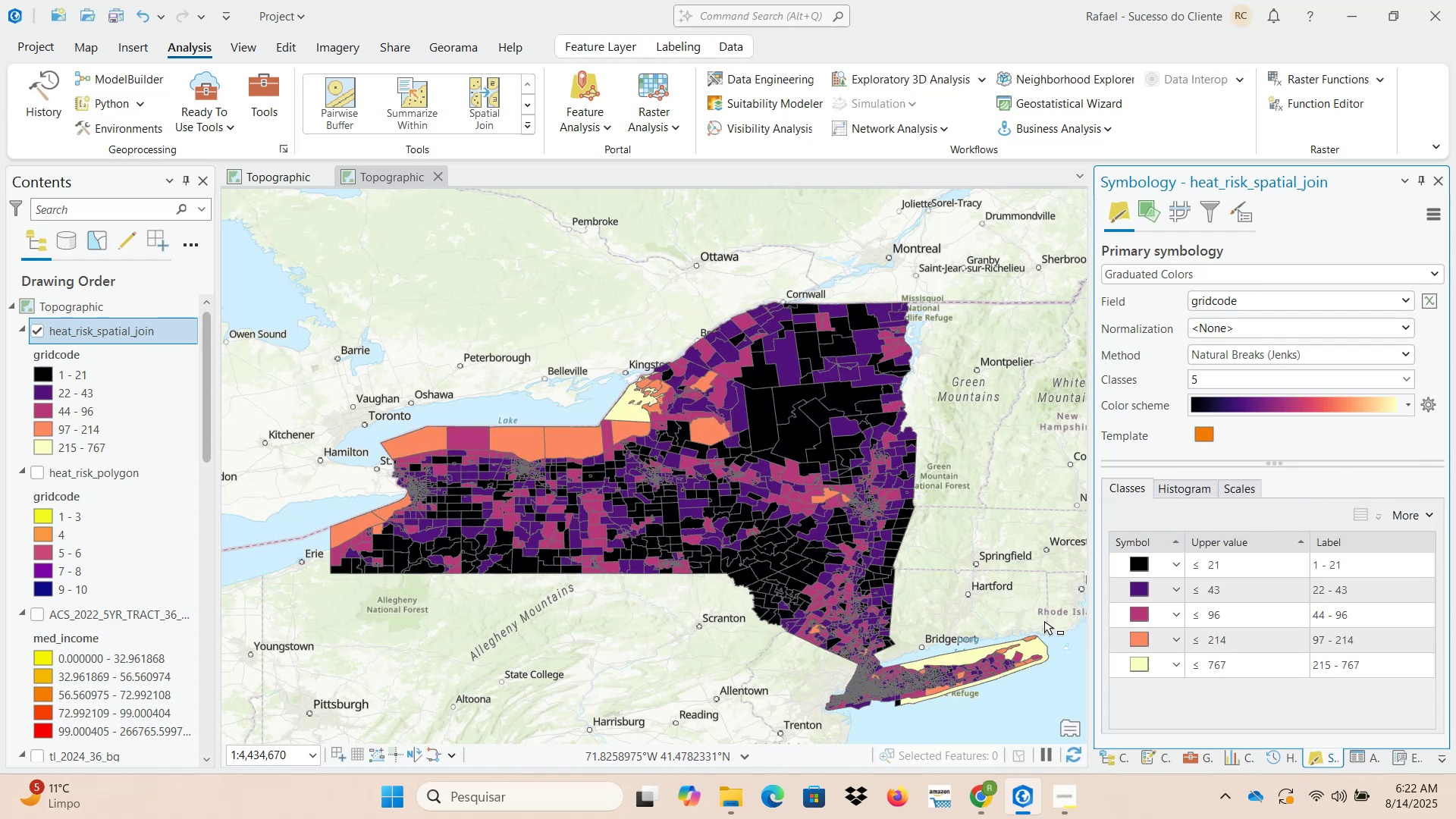 
wait(6.37)
 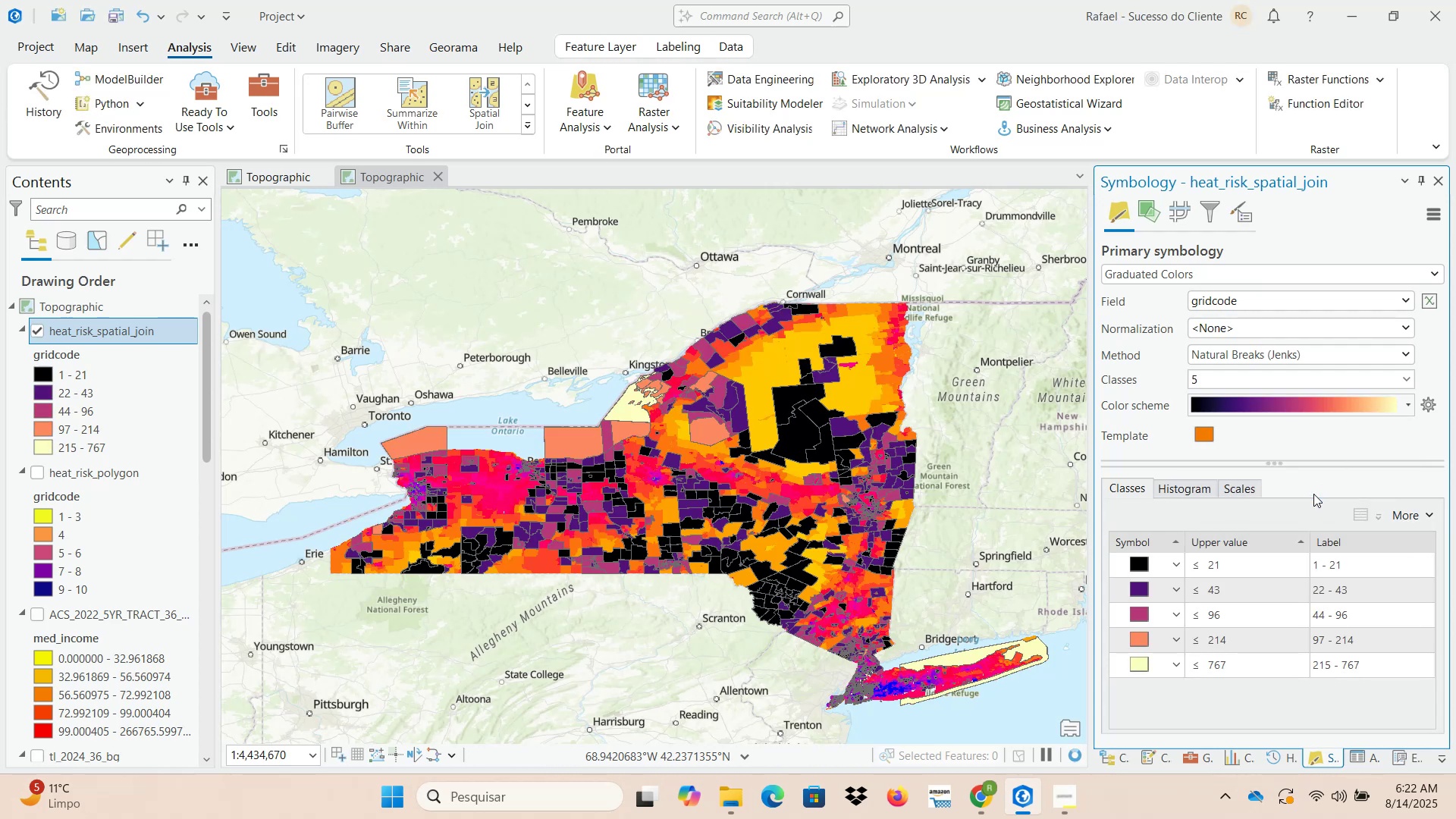 
left_click([1266, 412])
 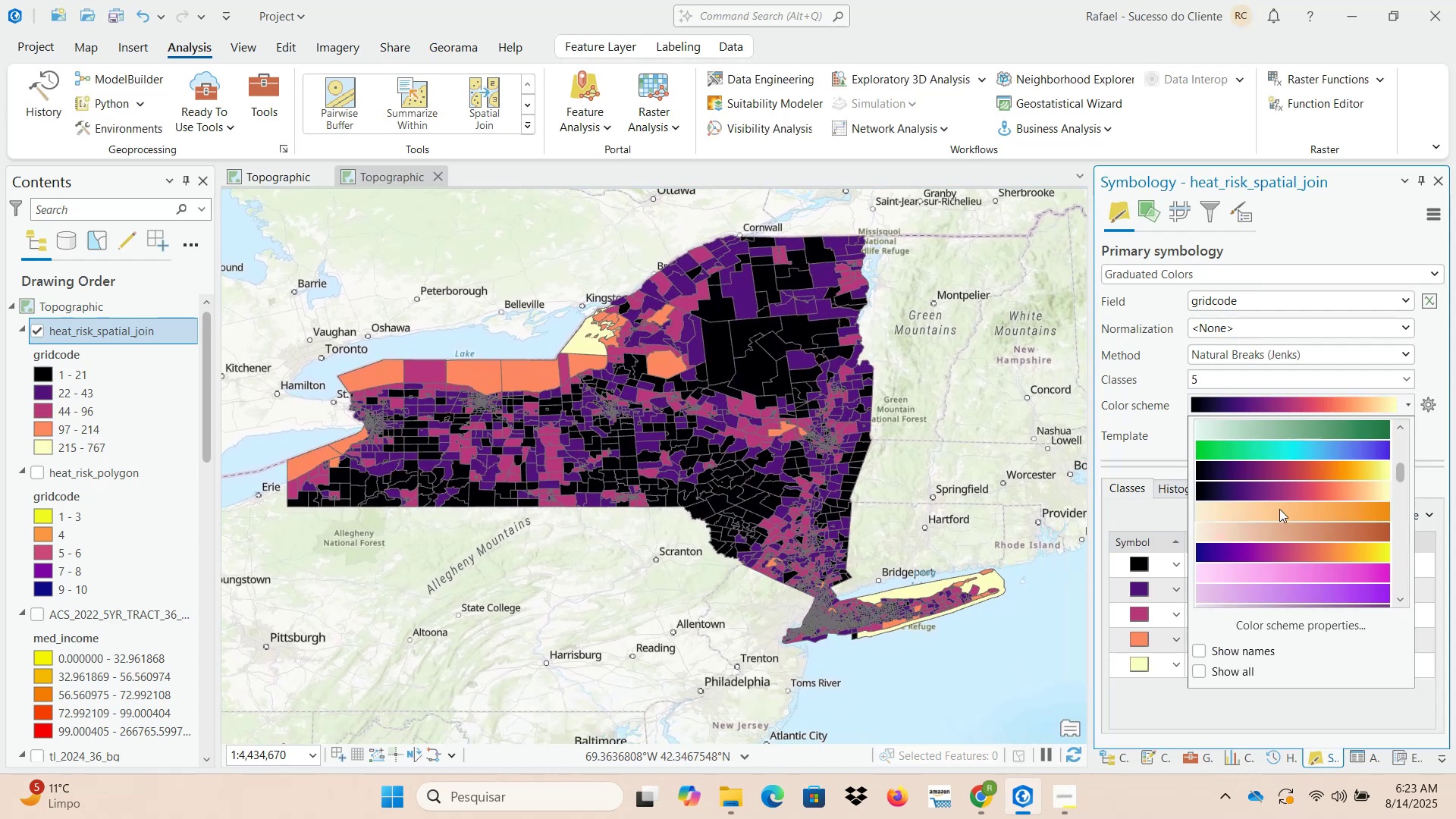 
scroll: coordinate [1282, 526], scroll_direction: up, amount: 3.0
 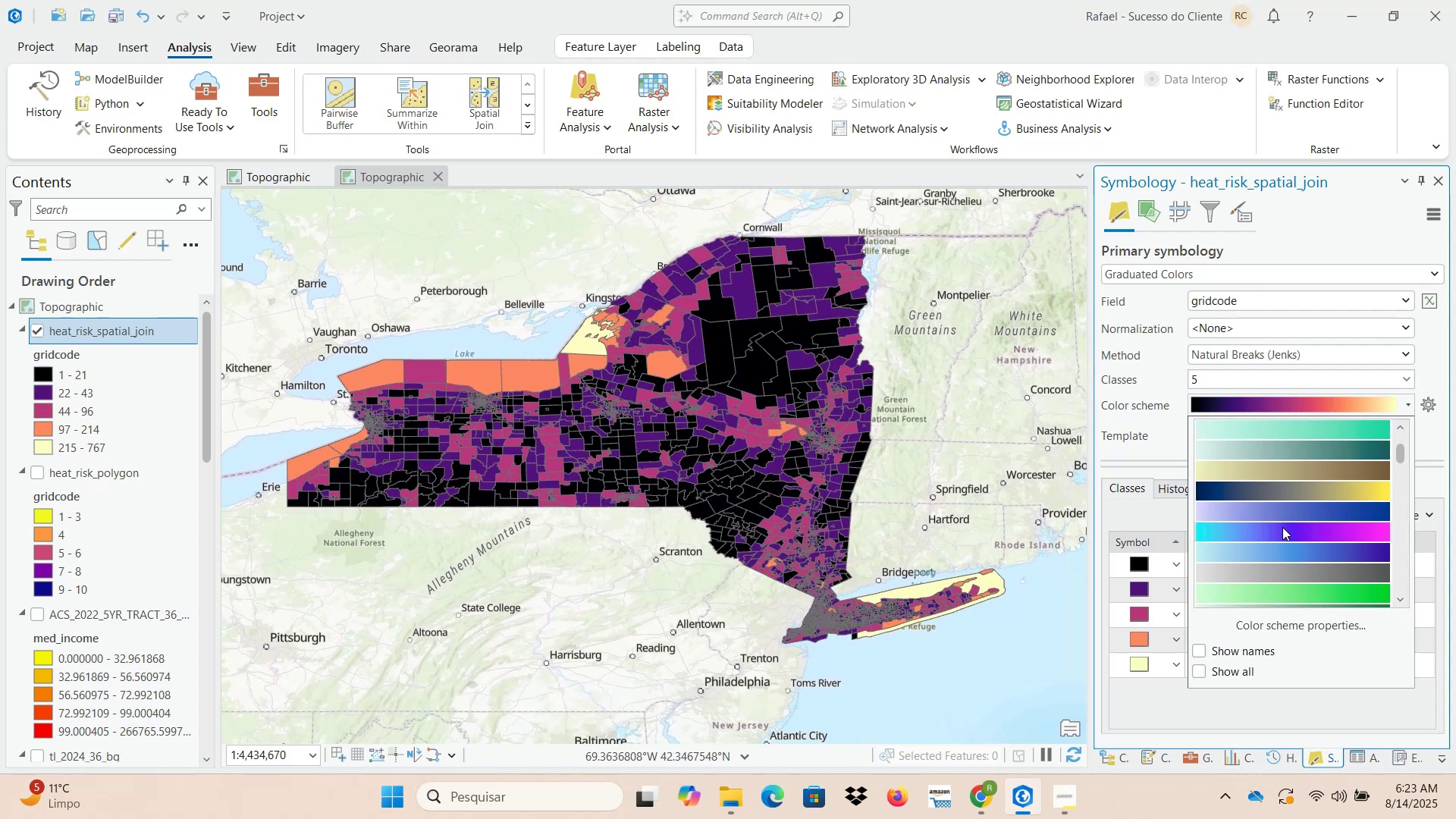 
scroll: coordinate [1304, 547], scroll_direction: down, amount: 5.0
 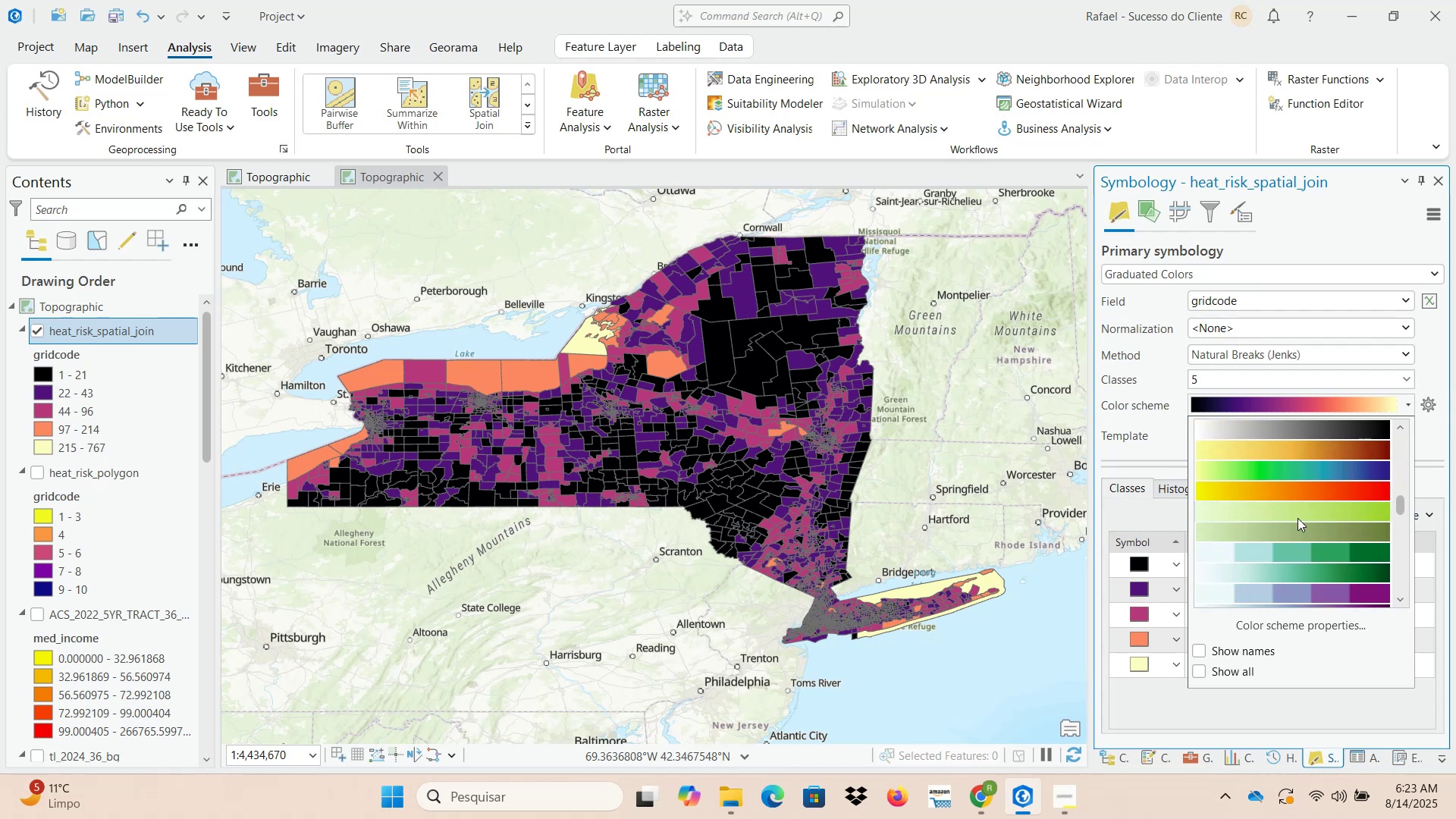 
left_click([1299, 488])
 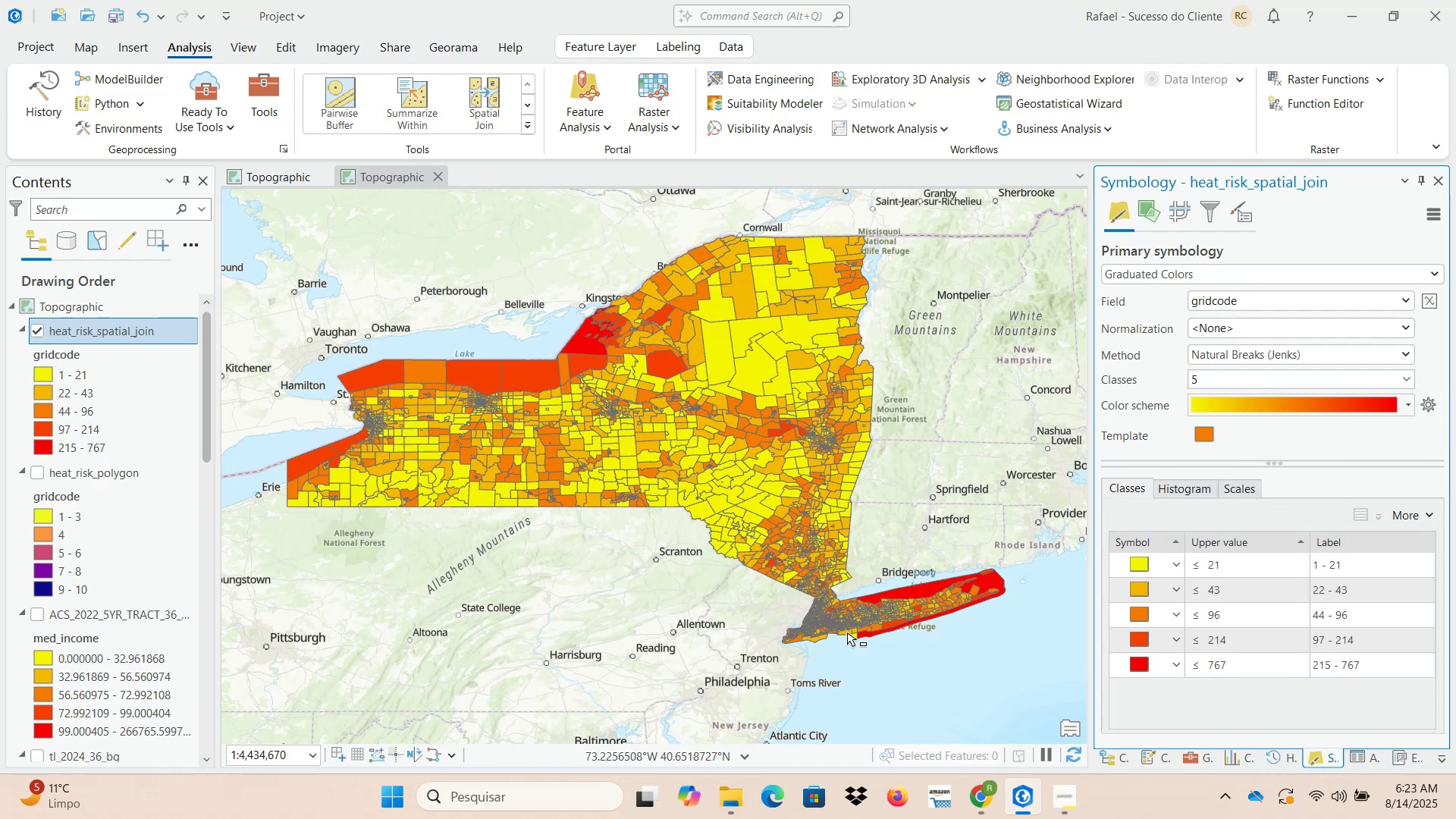 
wait(5.85)
 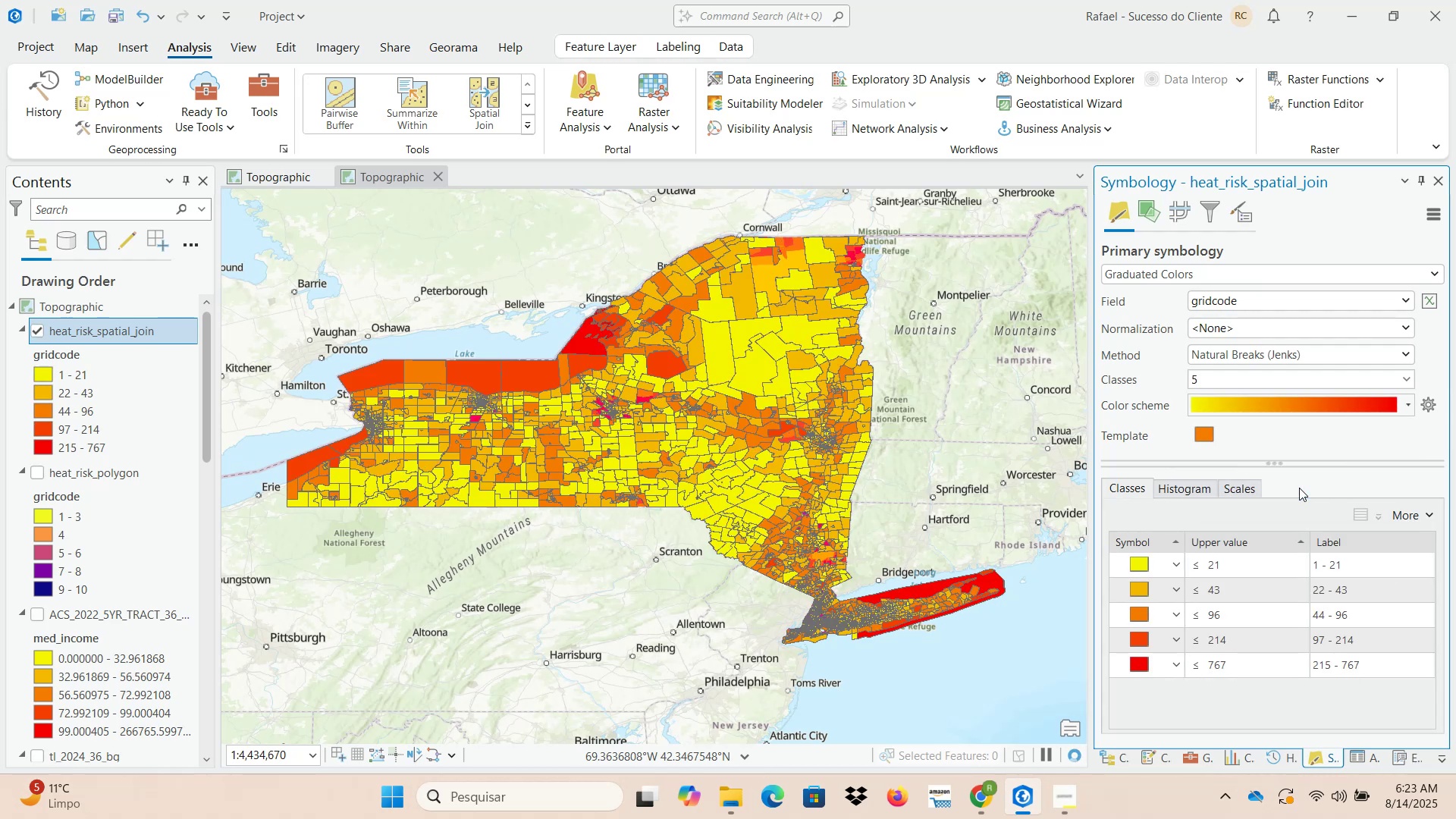 
scroll: coordinate [808, 657], scroll_direction: up, amount: 2.0
 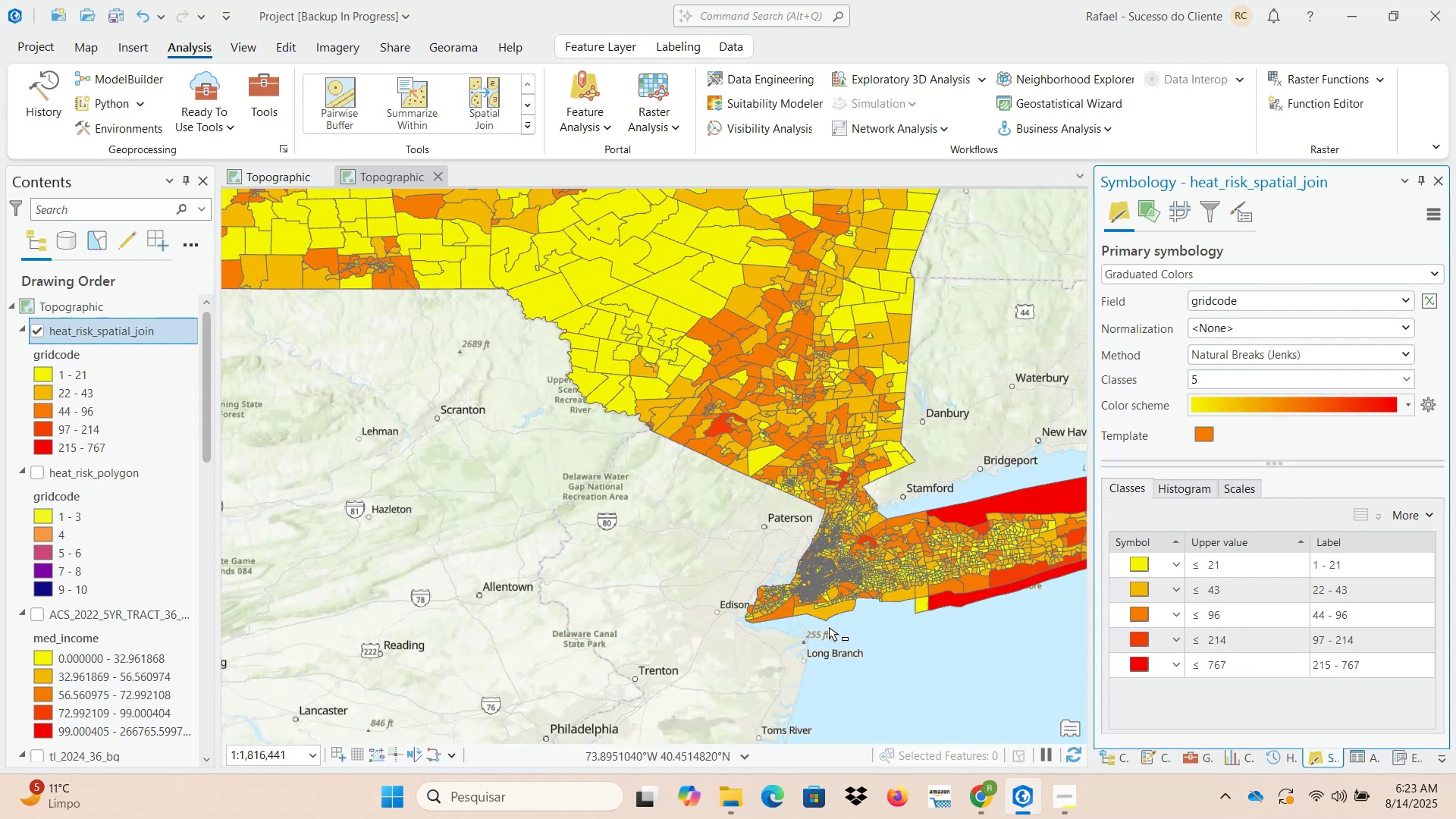 
mouse_move([624, 623])
 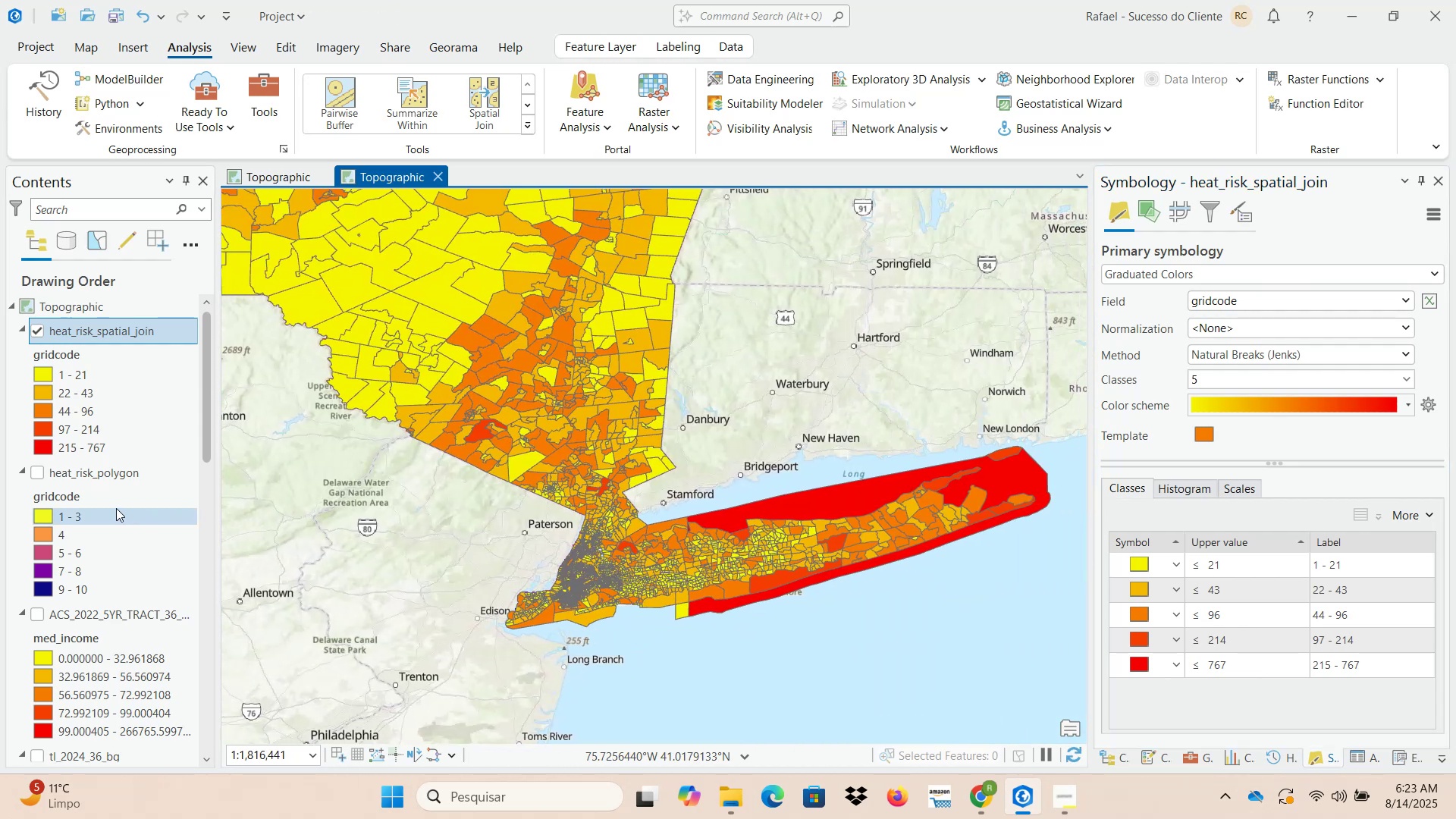 
scroll: coordinate [97, 514], scroll_direction: up, amount: 3.0
 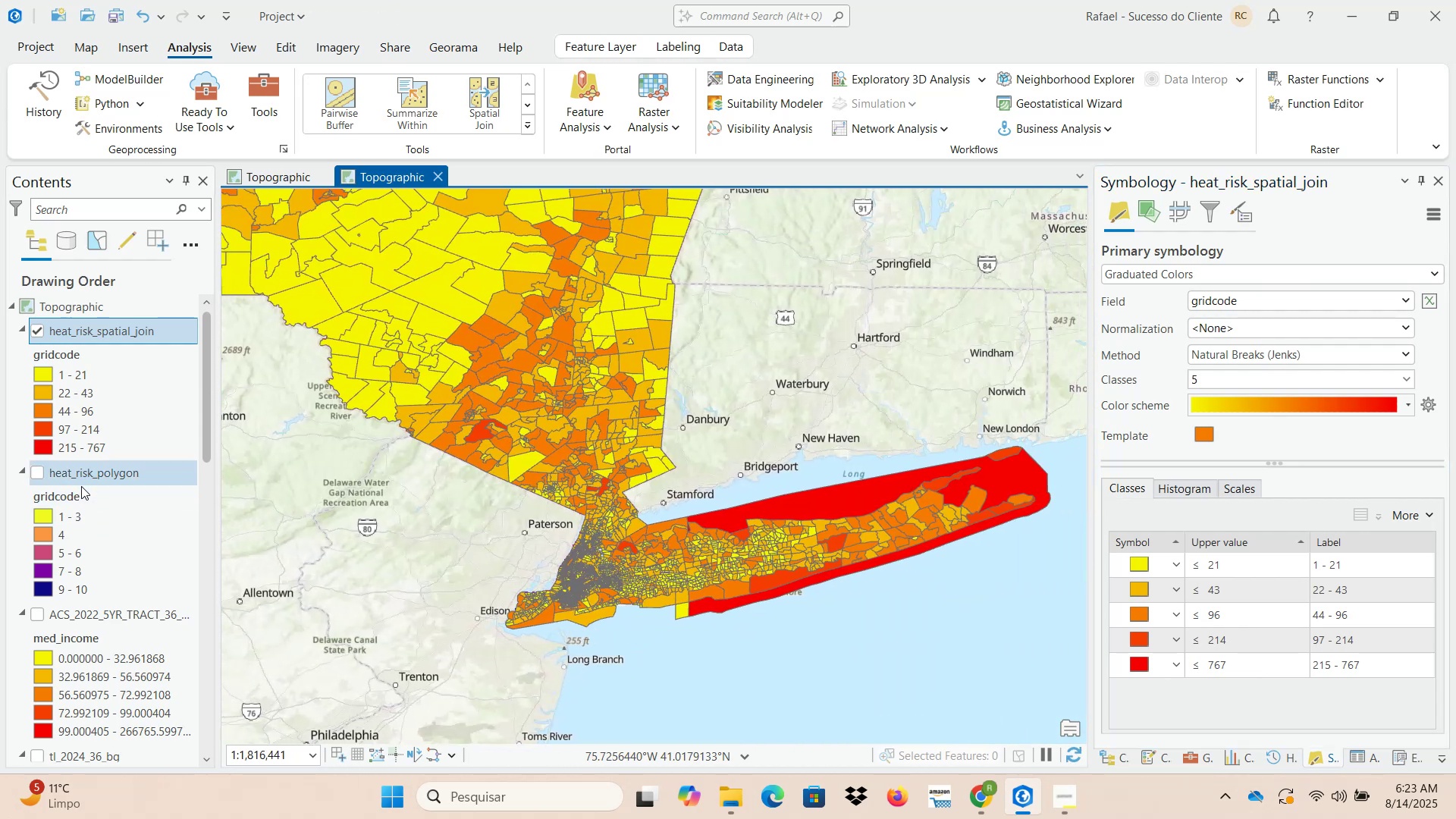 
scroll: coordinate [69, 598], scroll_direction: down, amount: 4.0
 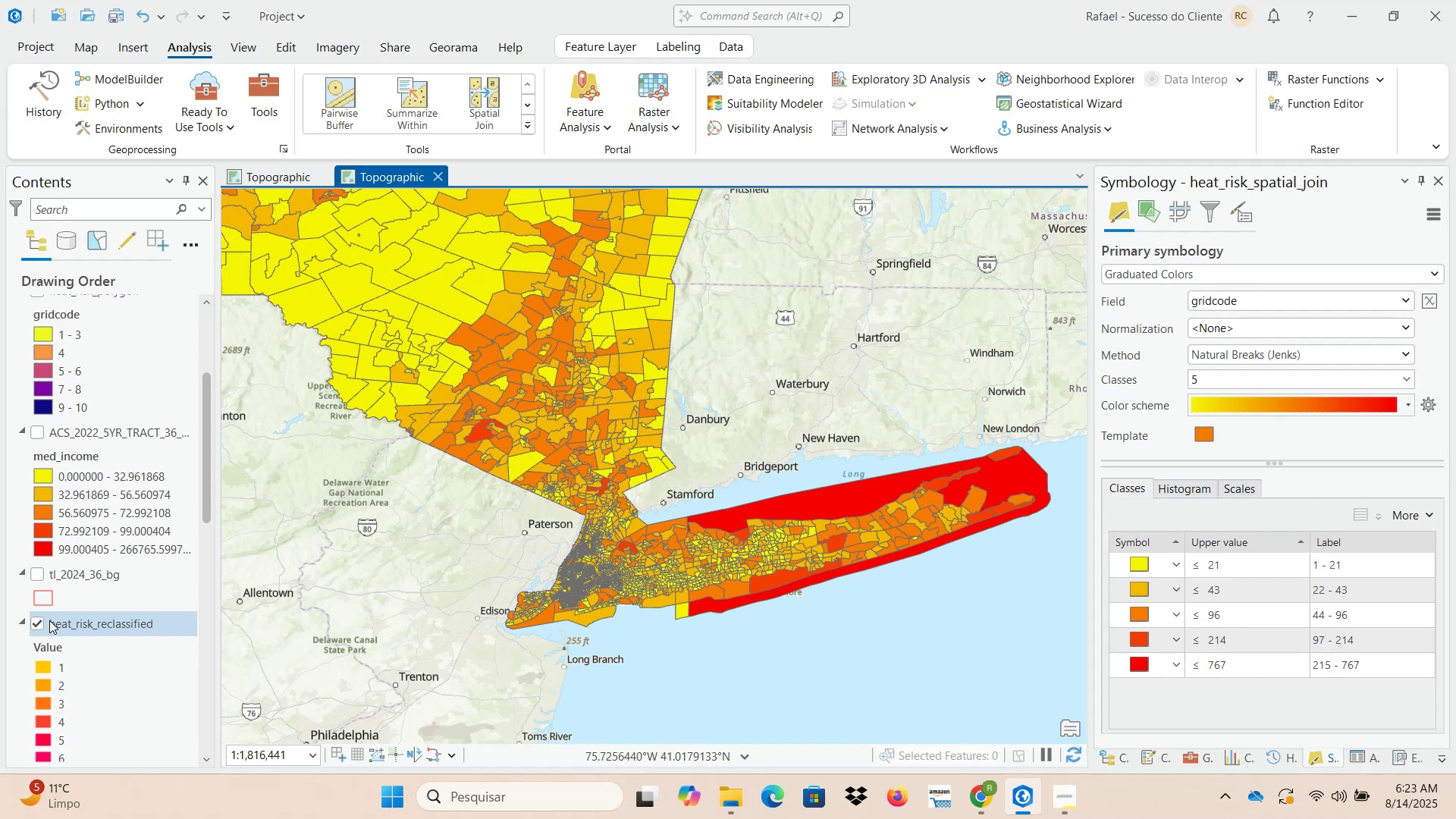 
left_click([39, 622])
 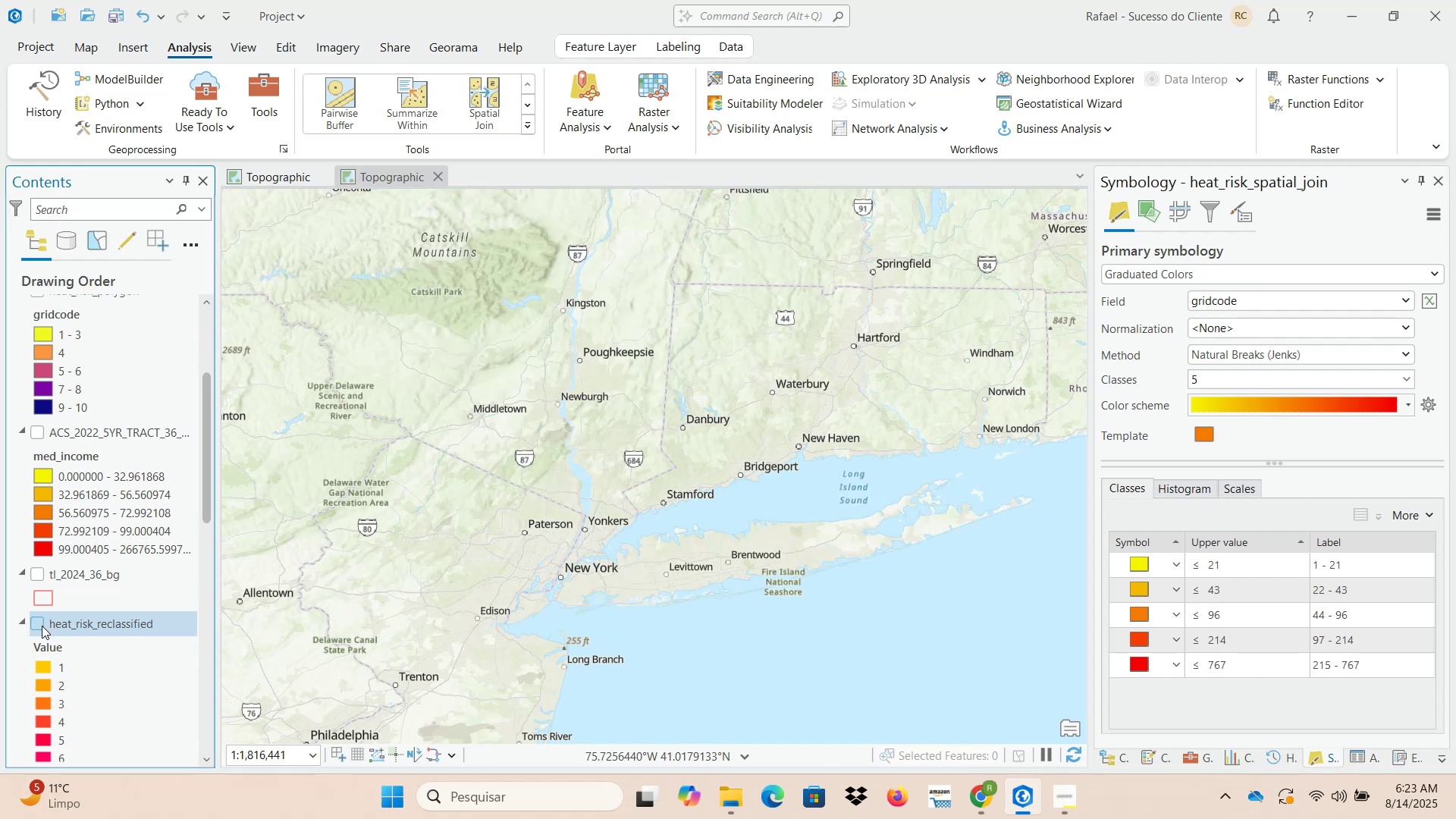 
scroll: coordinate [64, 626], scroll_direction: down, amount: 4.0
 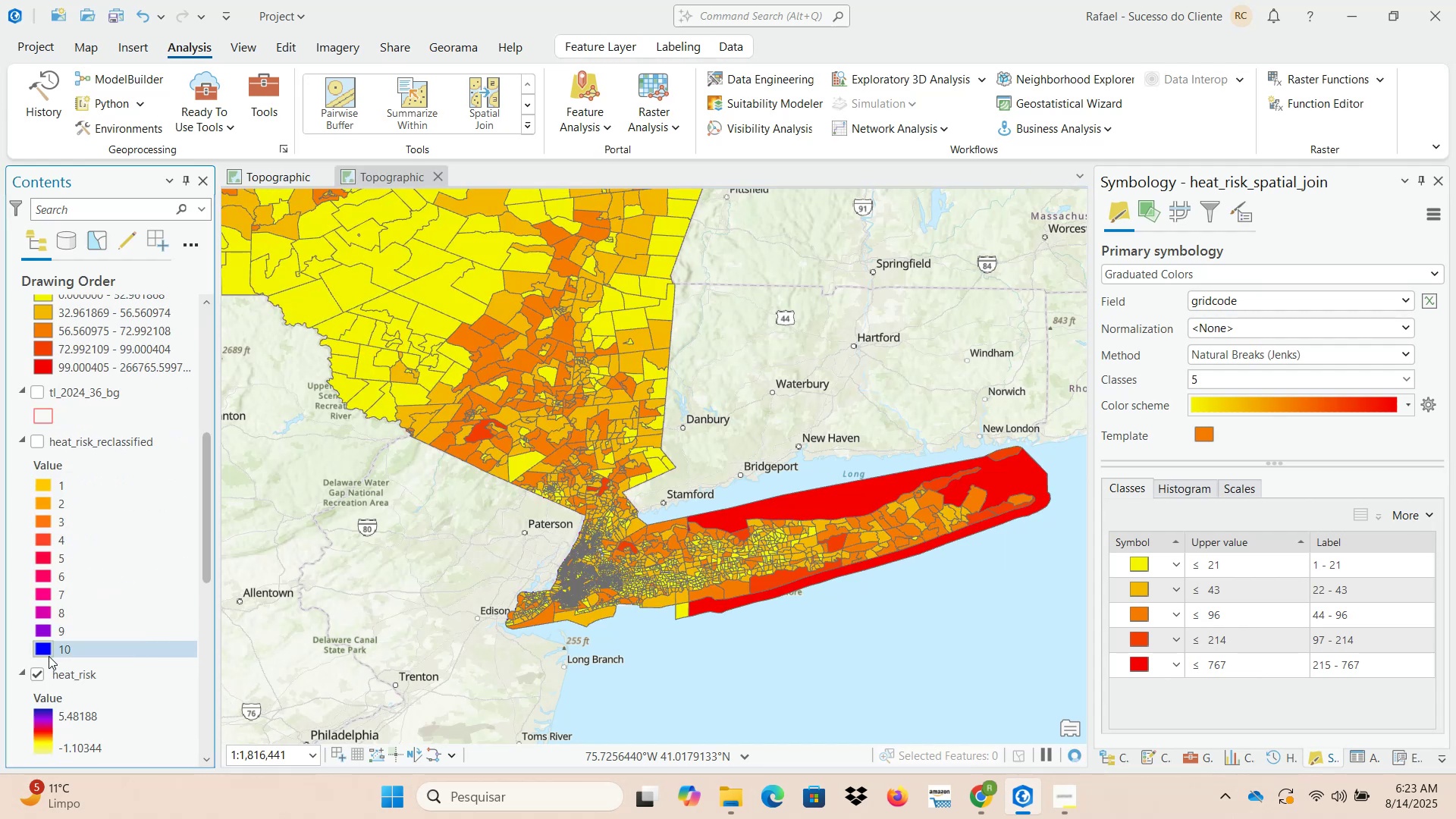 
left_click([37, 673])
 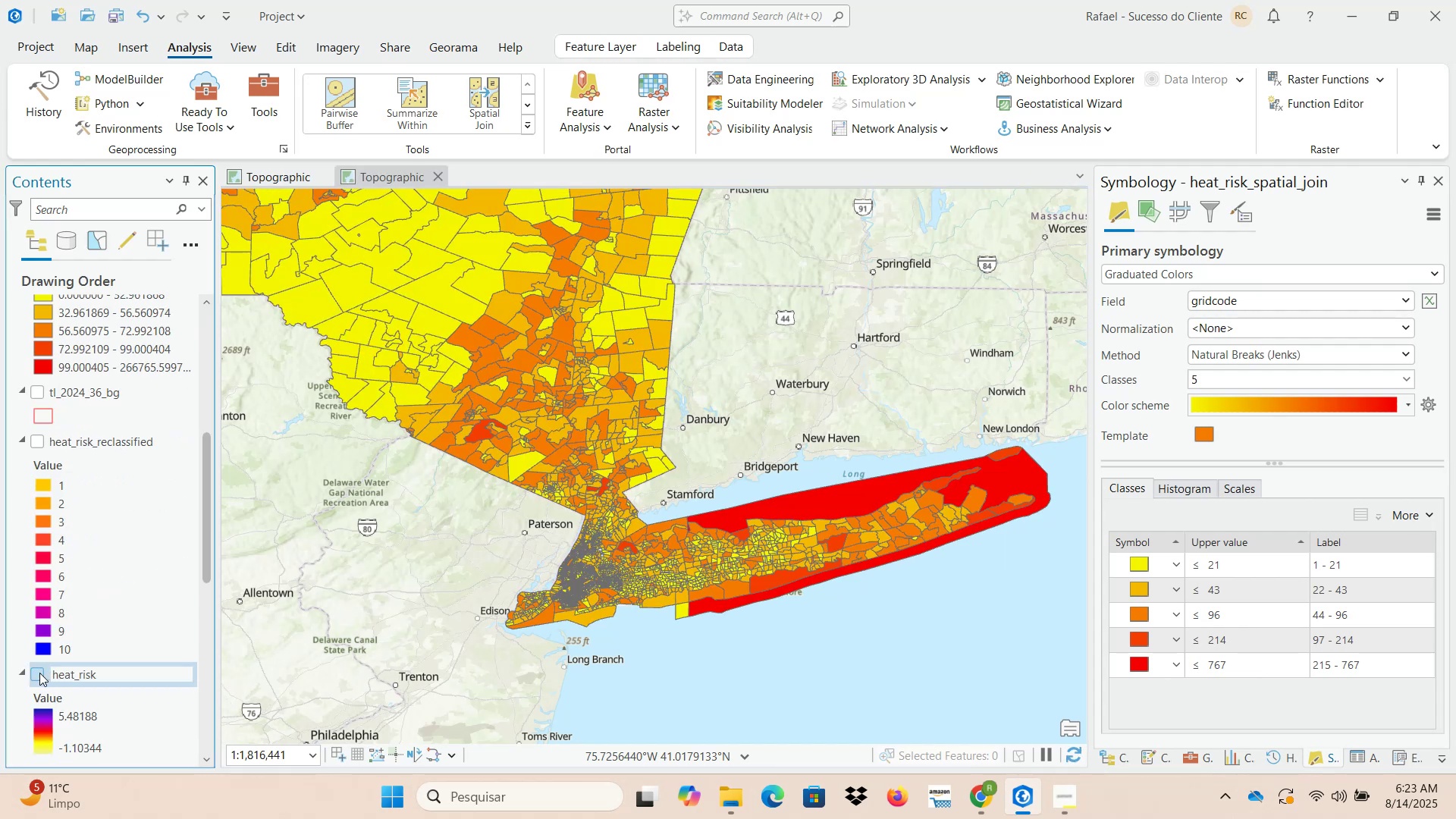 
scroll: coordinate [742, 578], scroll_direction: up, amount: 7.0
 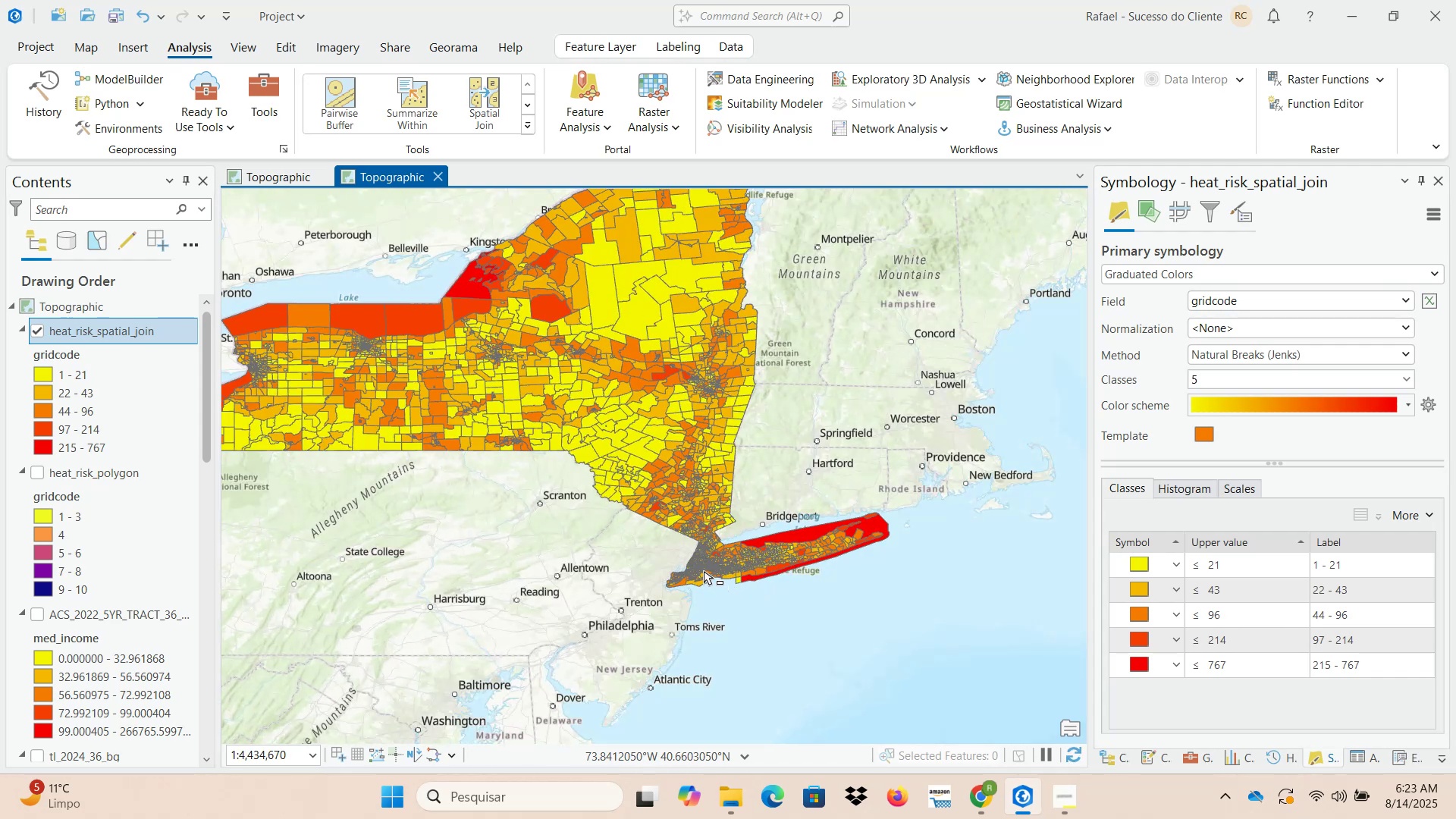 
wait(6.41)
 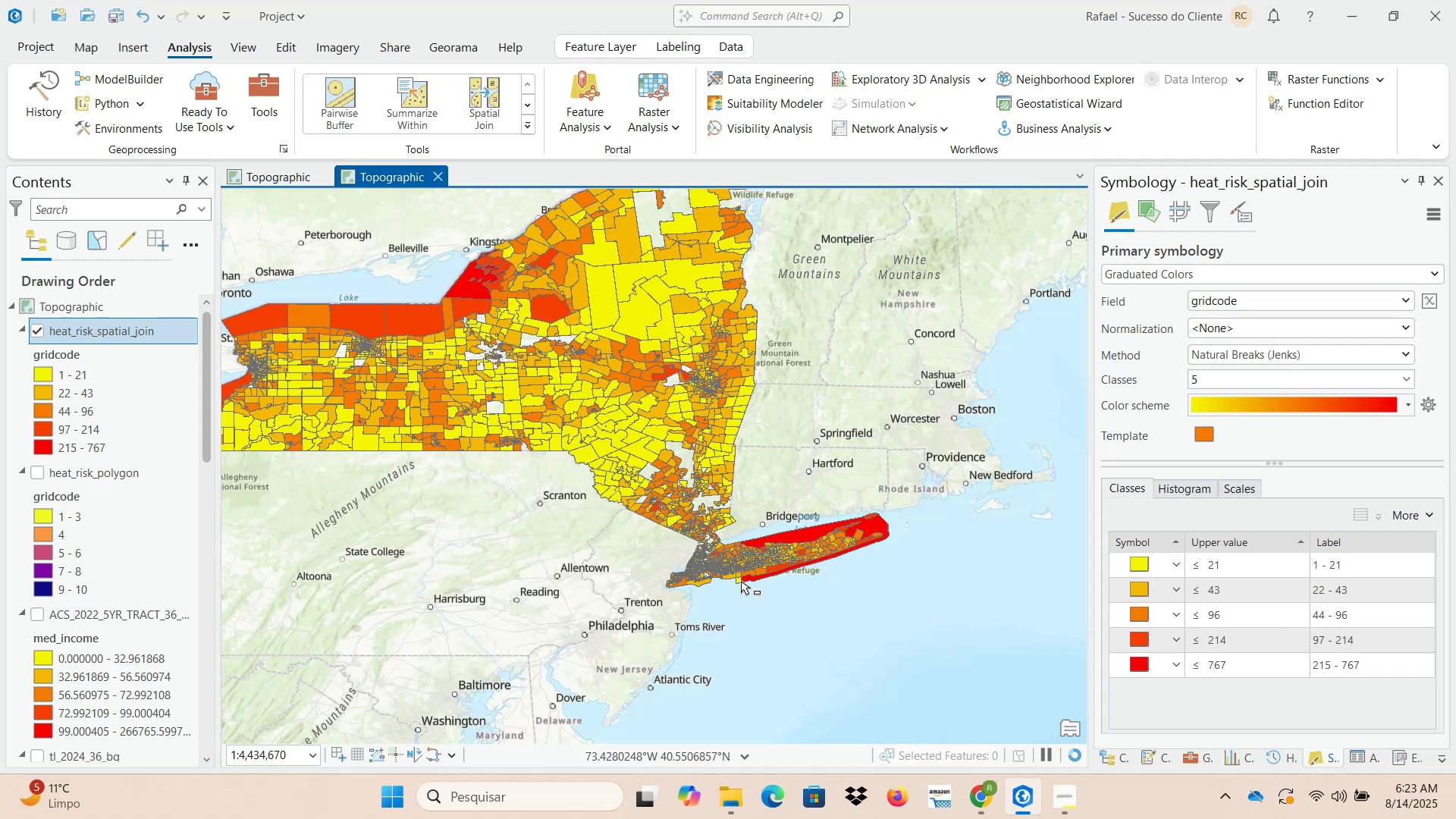 
scroll: coordinate [760, 560], scroll_direction: up, amount: 4.0
 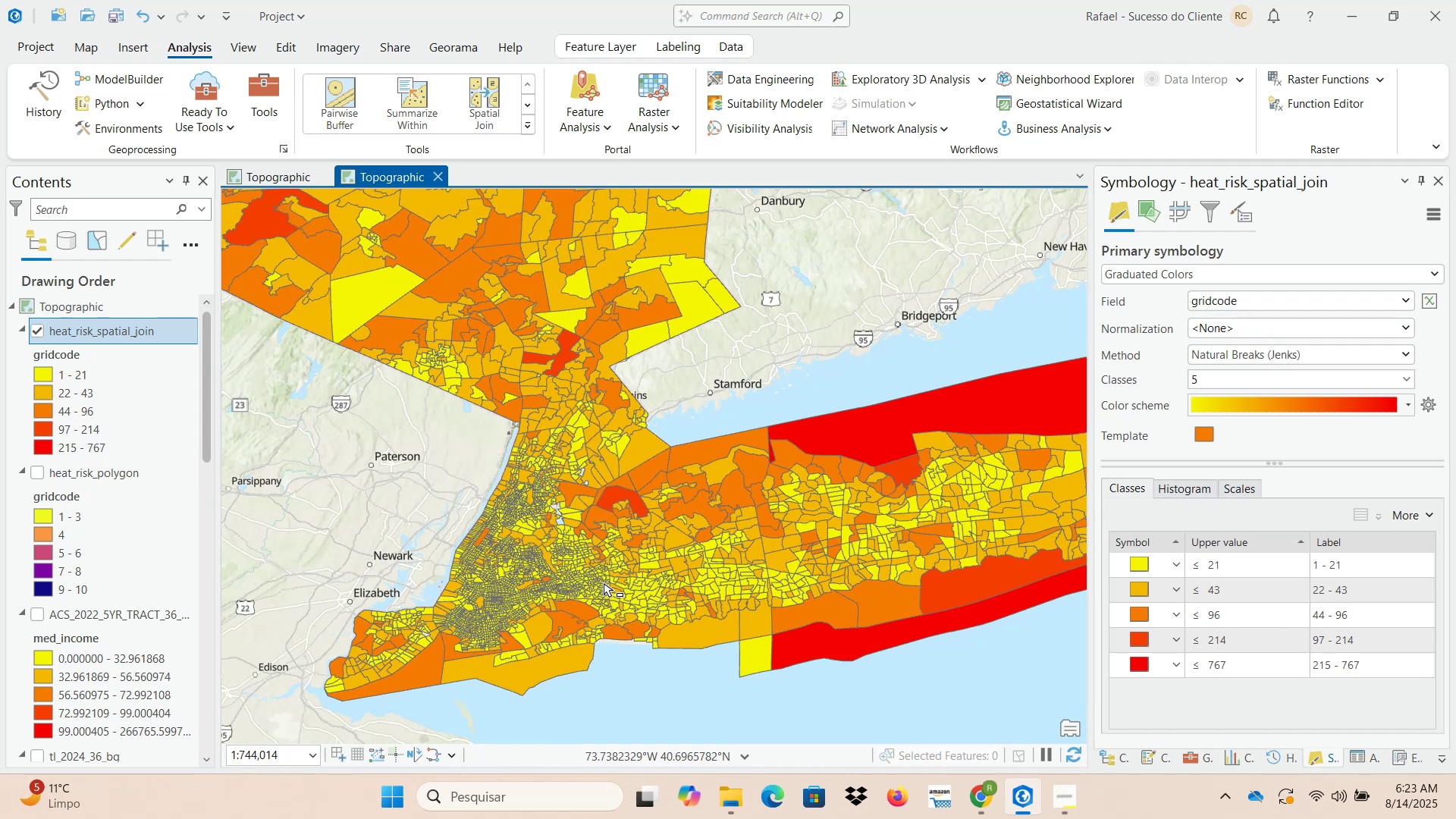 
wait(9.66)
 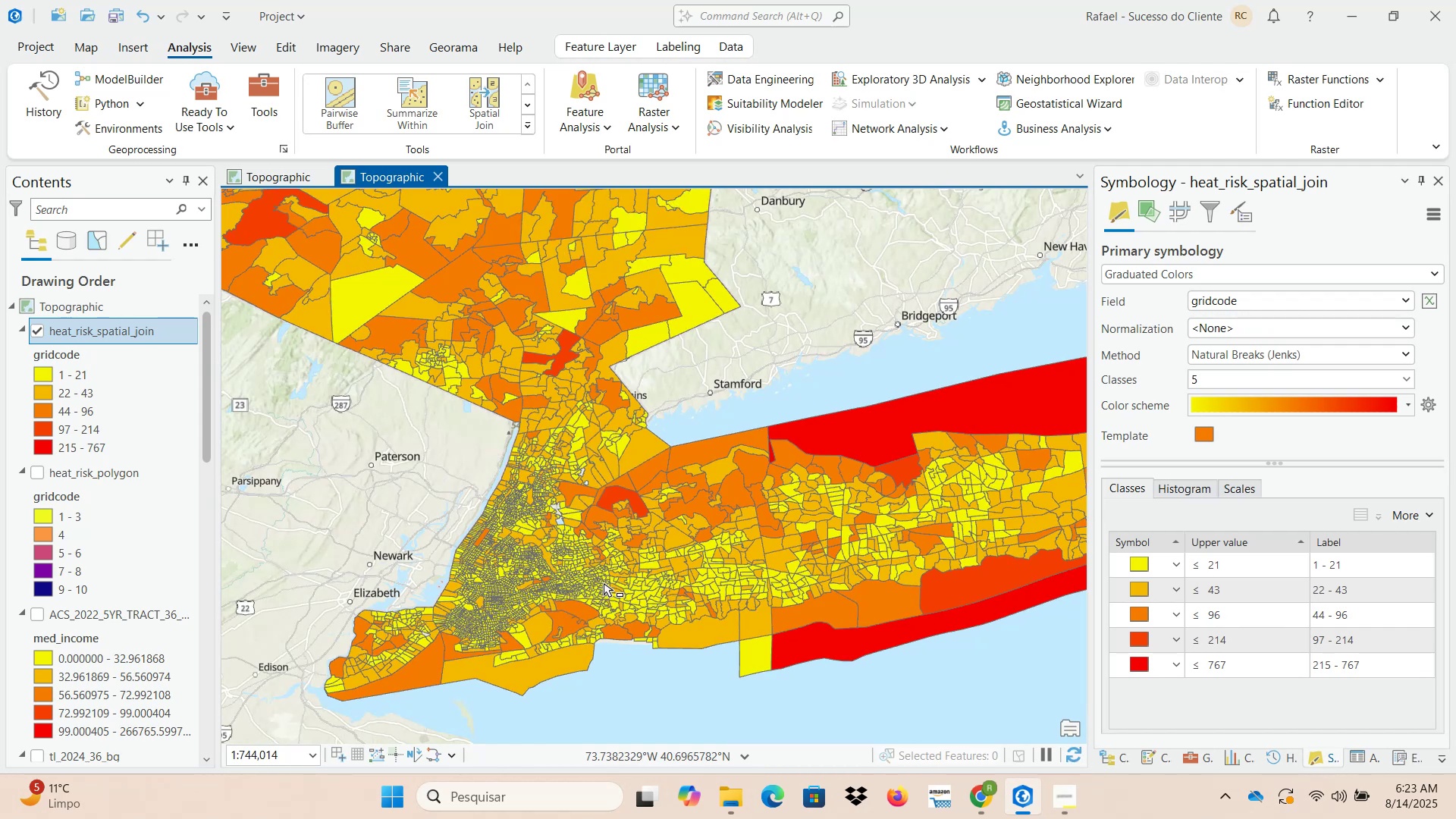 
scroll: coordinate [508, 577], scroll_direction: up, amount: 1.0
 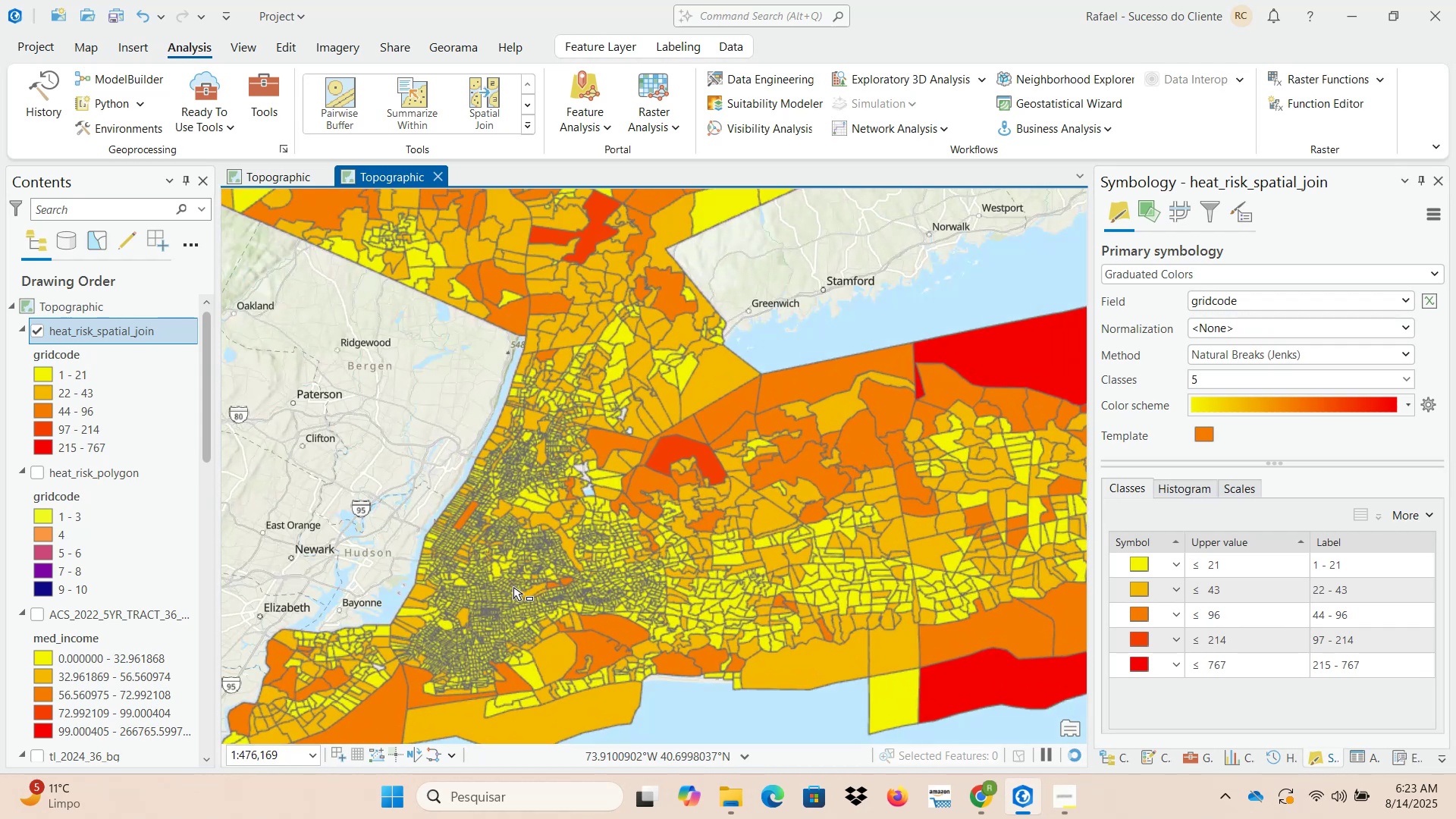 
scroll: coordinate [492, 607], scroll_direction: none, amount: 0.0
 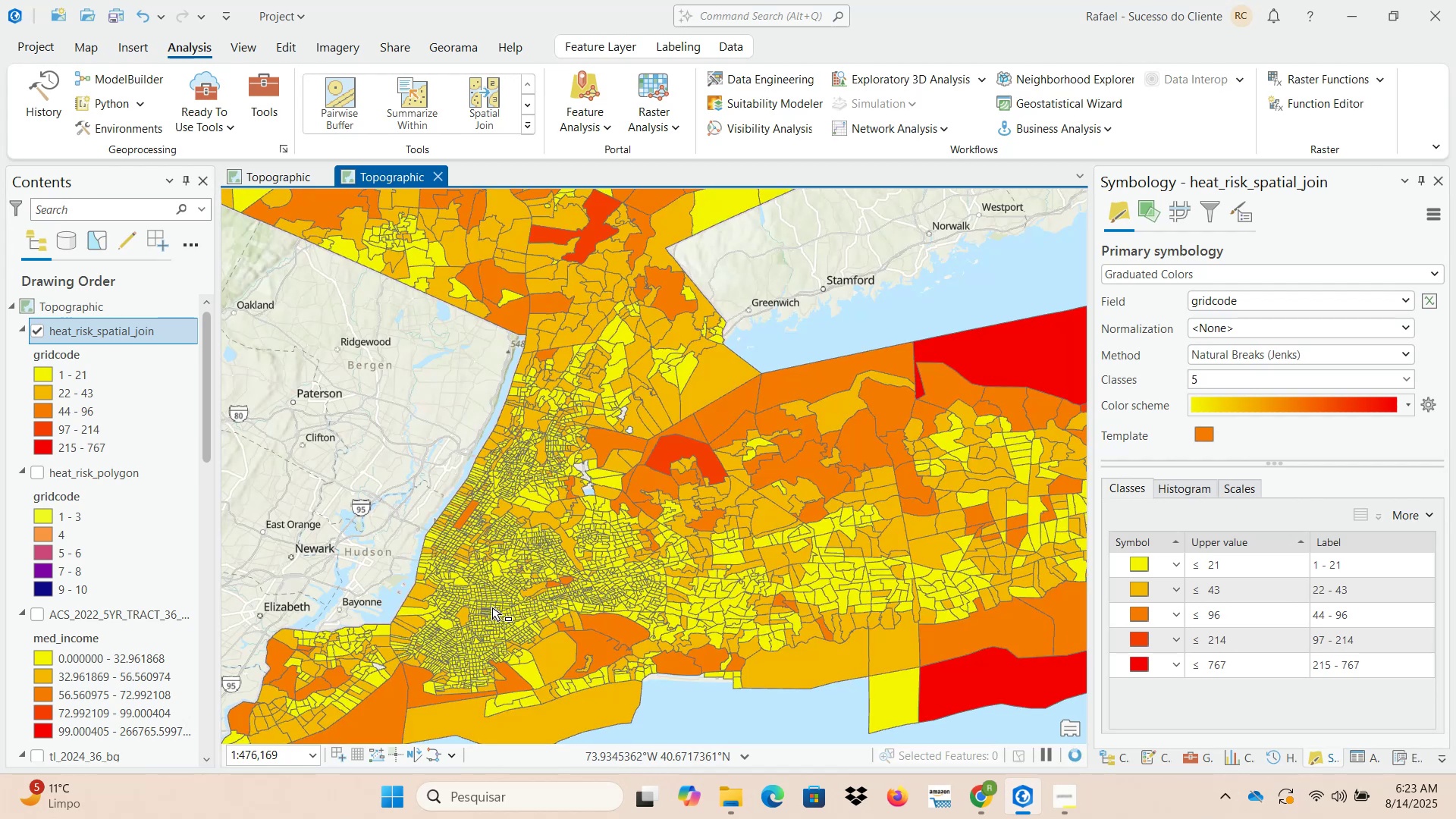 
scroll: coordinate [492, 607], scroll_direction: up, amount: 1.0
 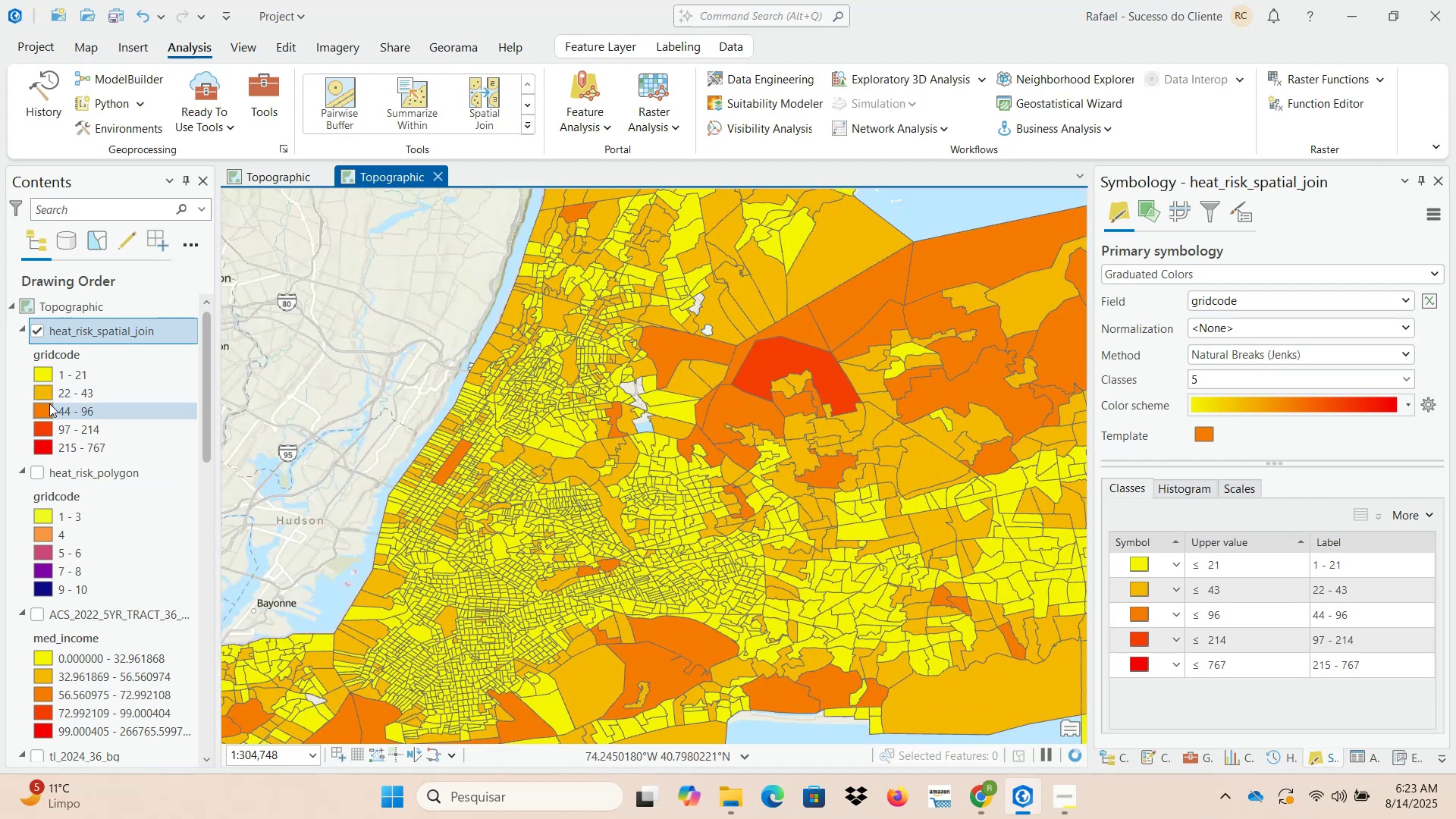 
left_click([36, 334])
 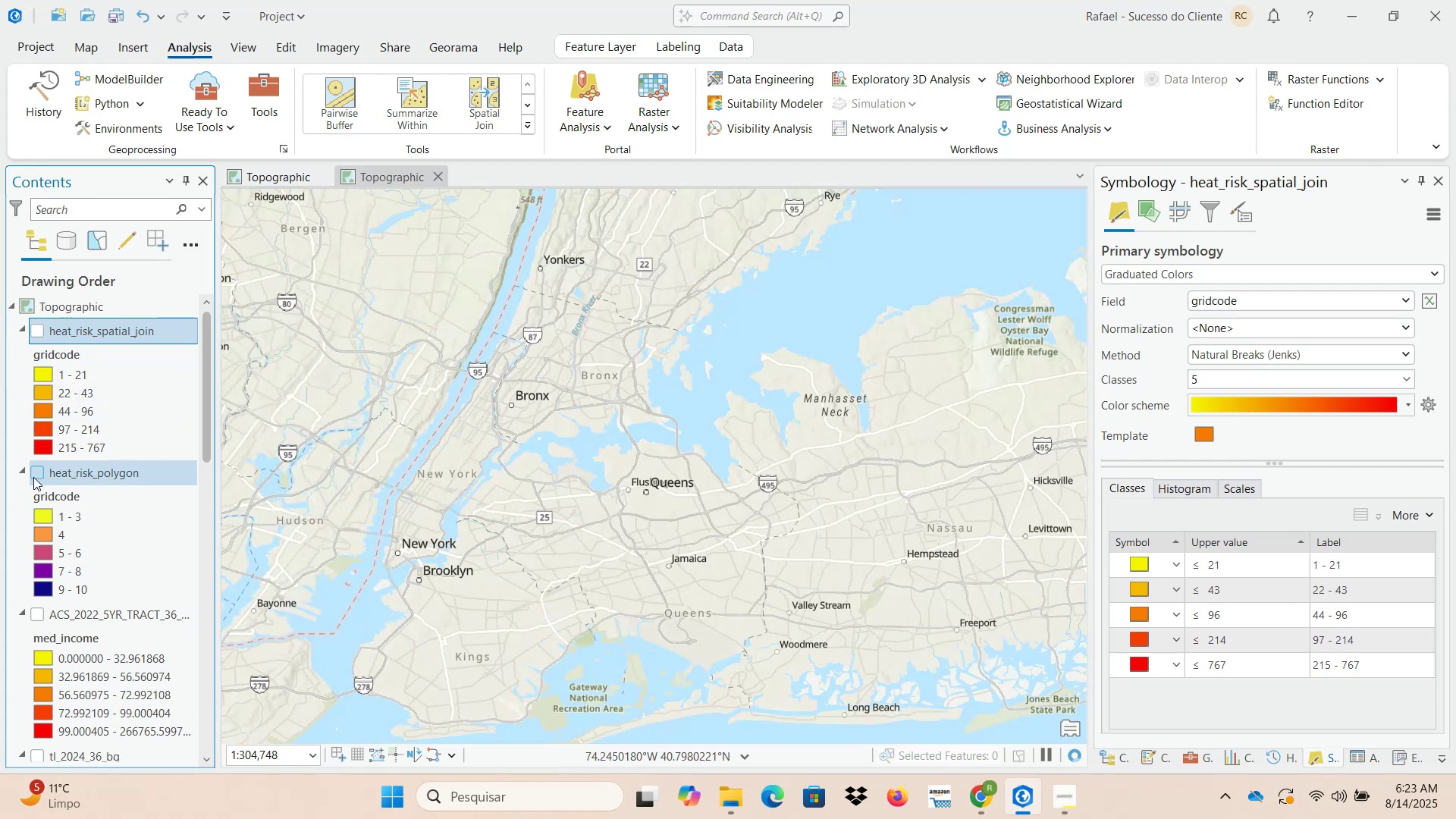 
scroll: coordinate [75, 538], scroll_direction: down, amount: 11.0
 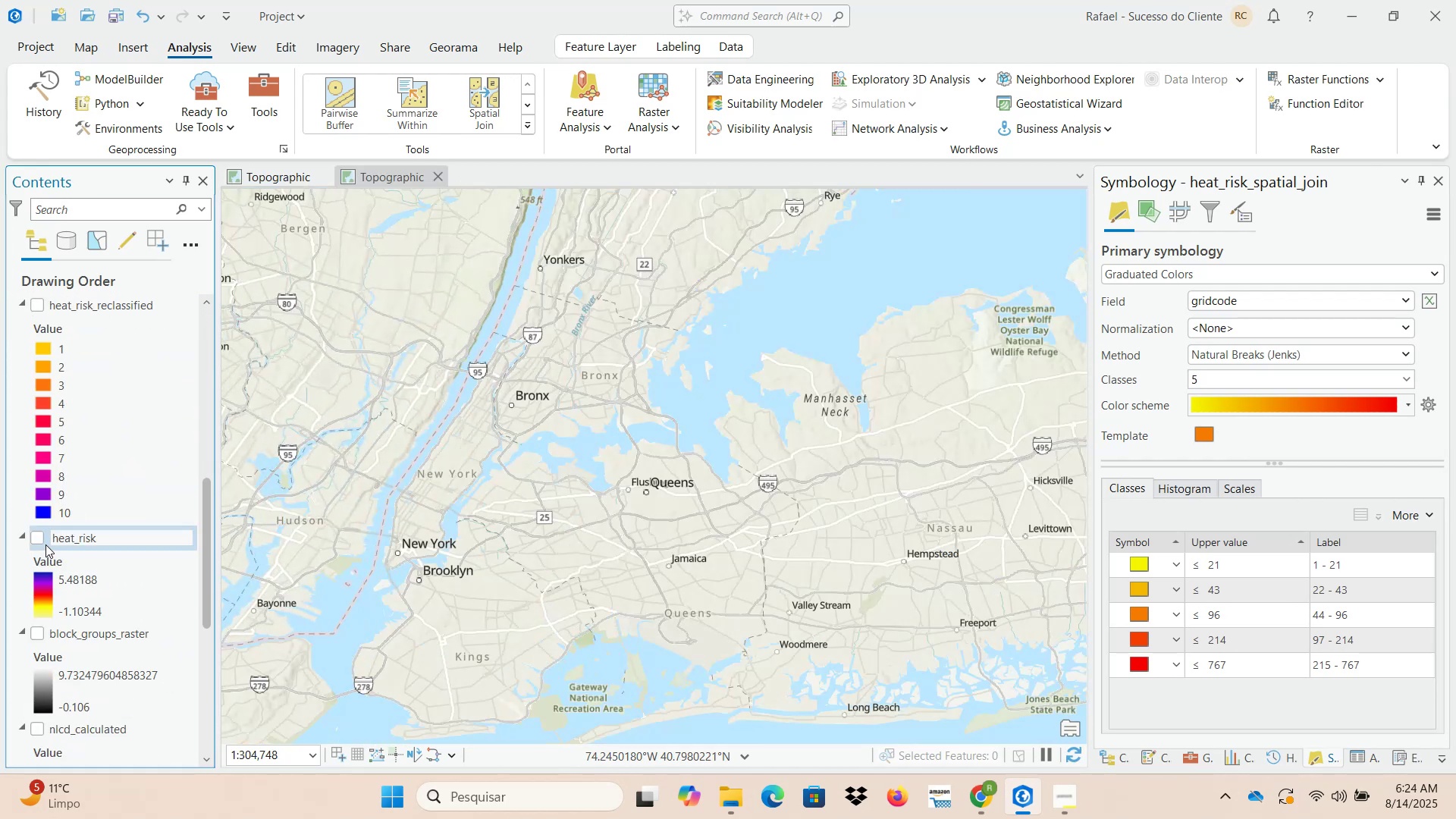 
left_click([39, 543])
 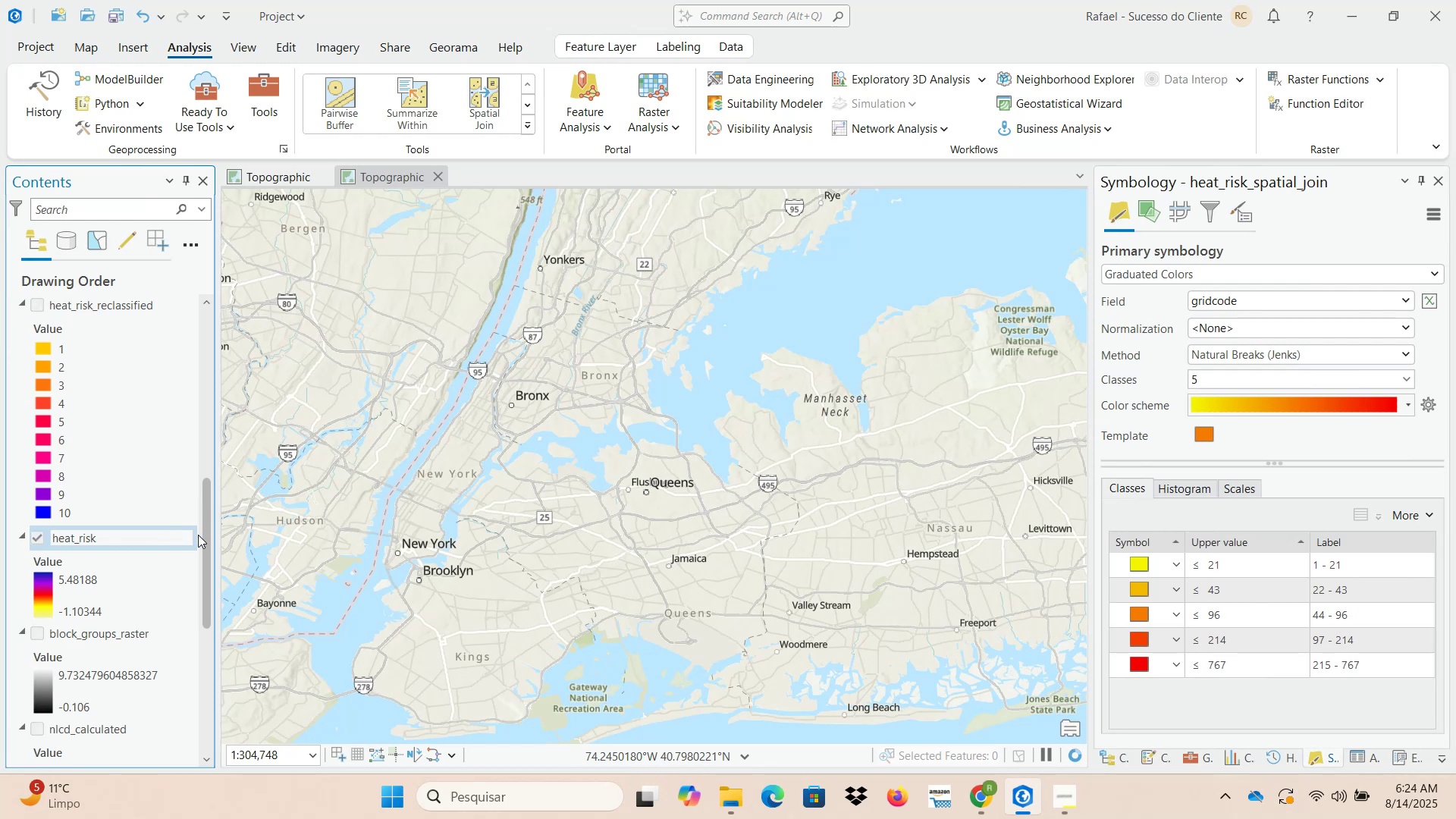 
left_click([203, 534])
 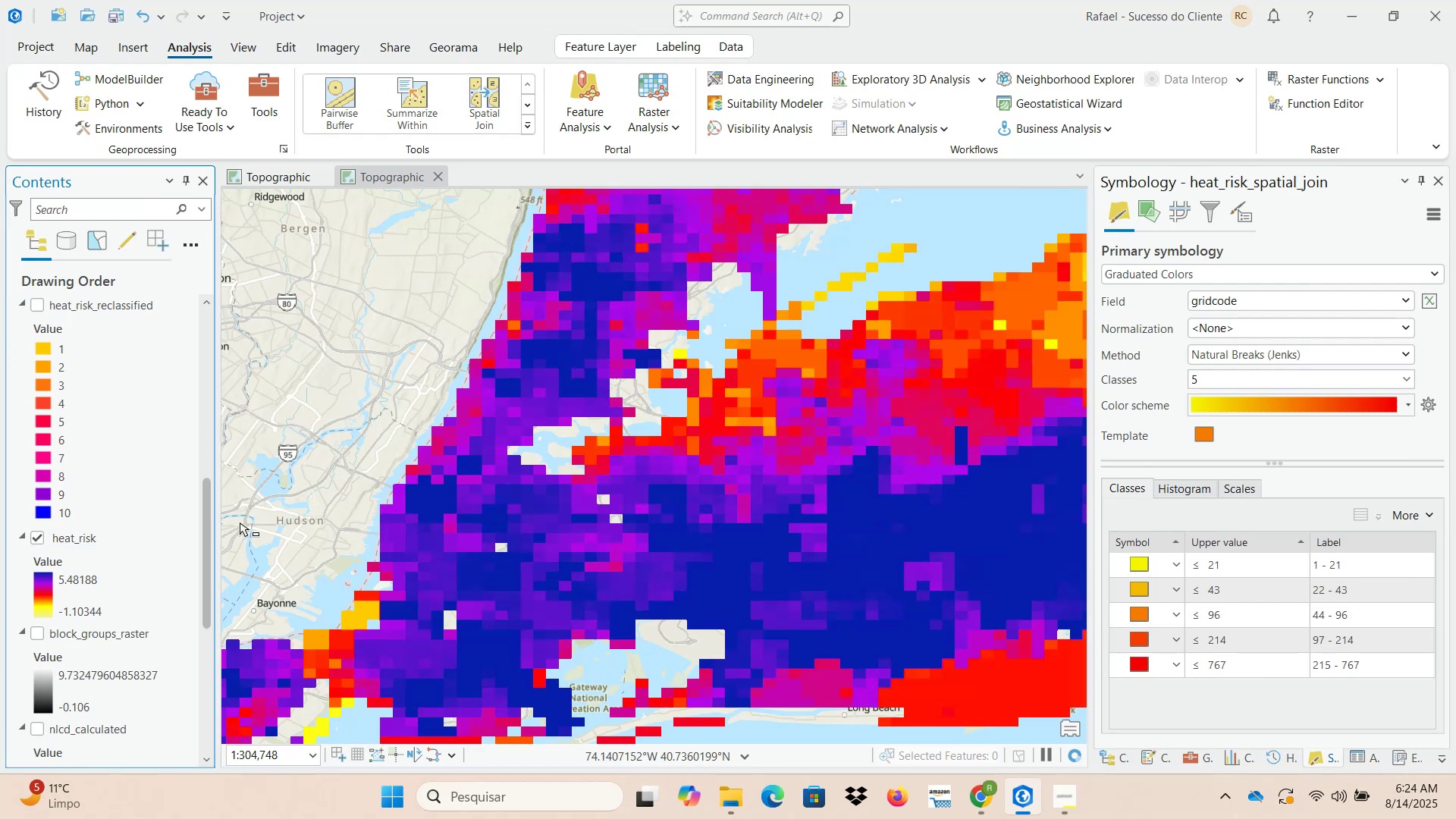 
scroll: coordinate [531, 522], scroll_direction: down, amount: 3.0
 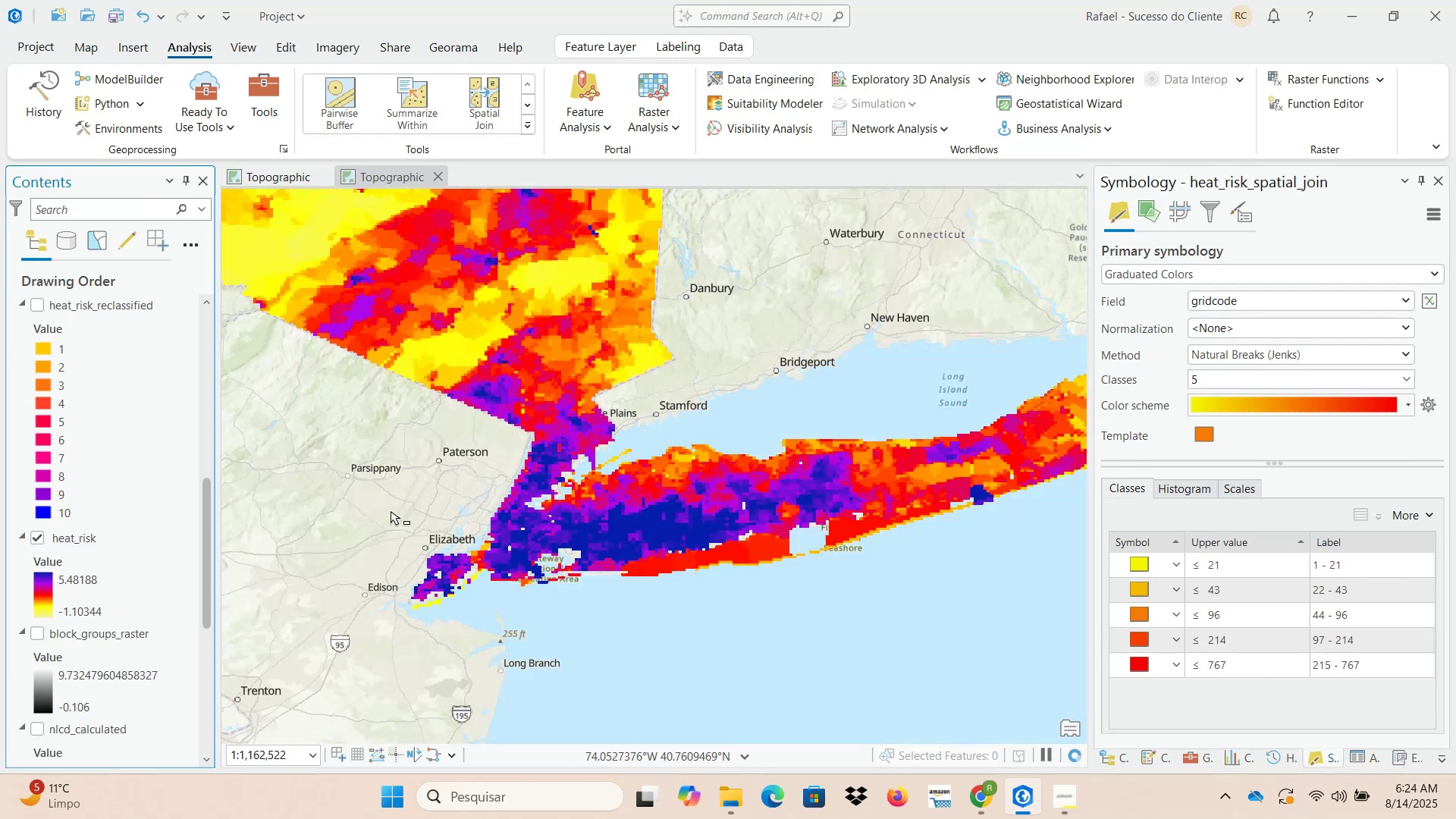 
scroll: coordinate [183, 535], scroll_direction: up, amount: 14.0
 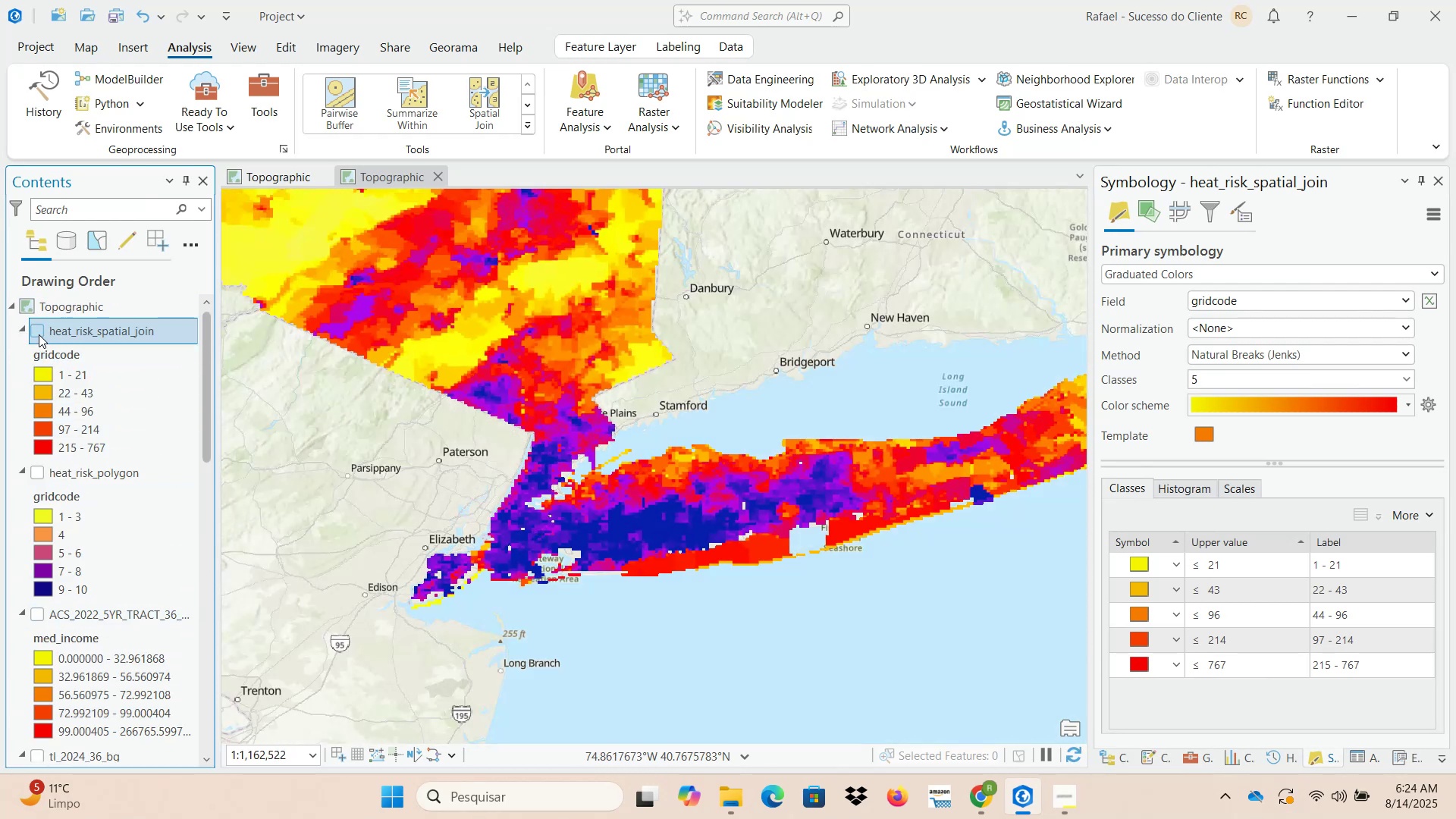 
left_click([39, 334])
 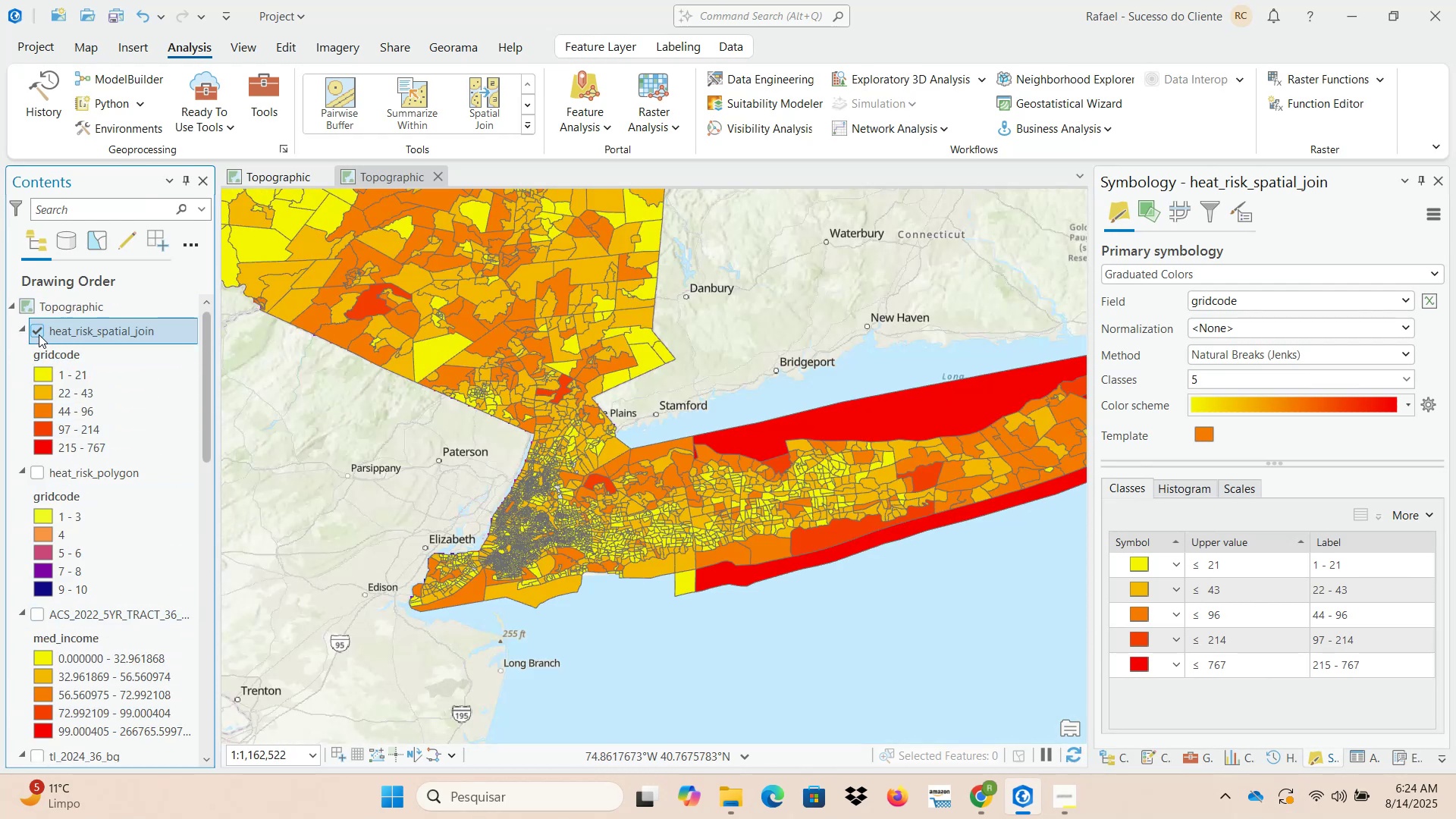 
left_click([39, 334])
 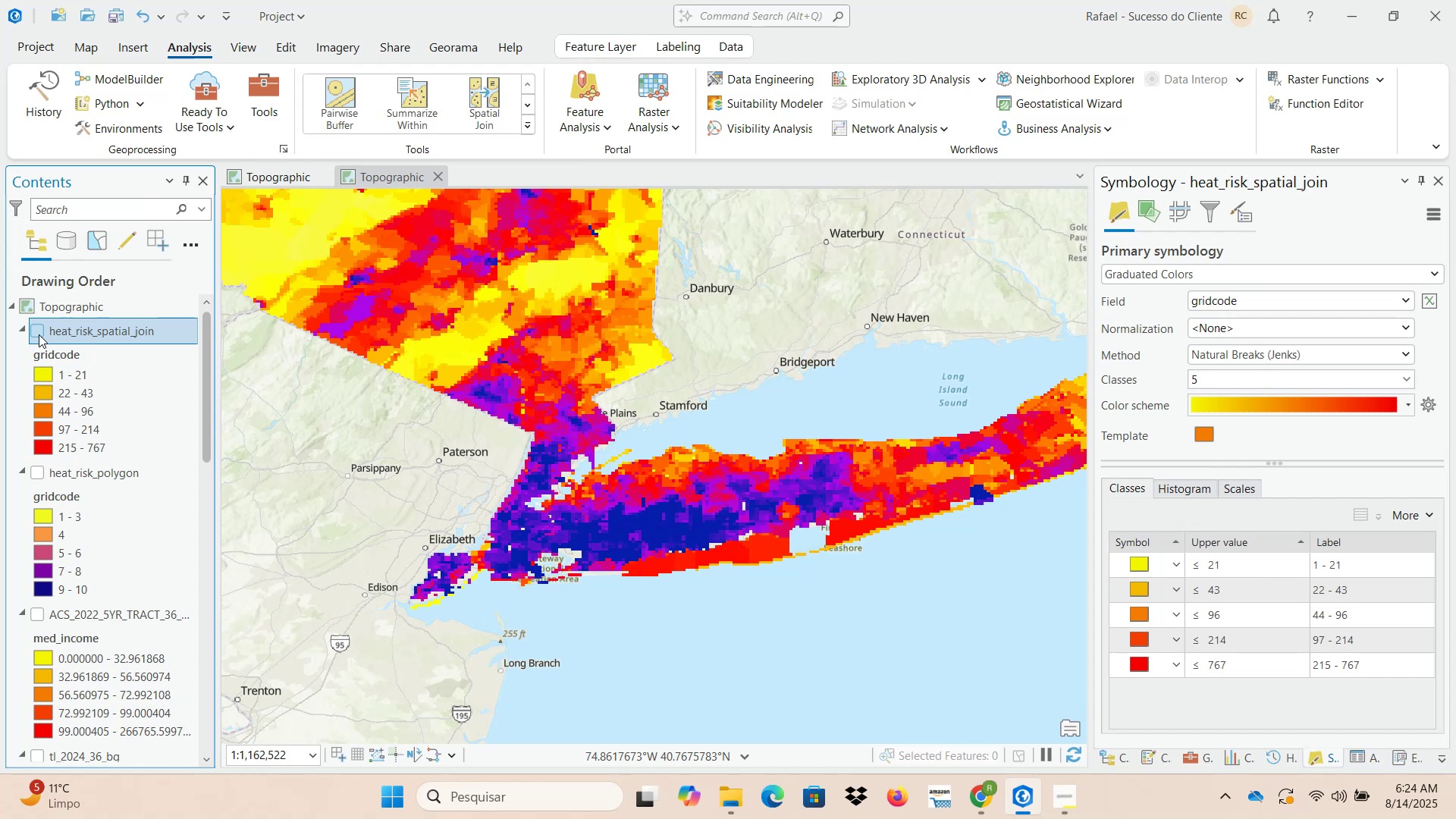 
left_click([39, 334])
 